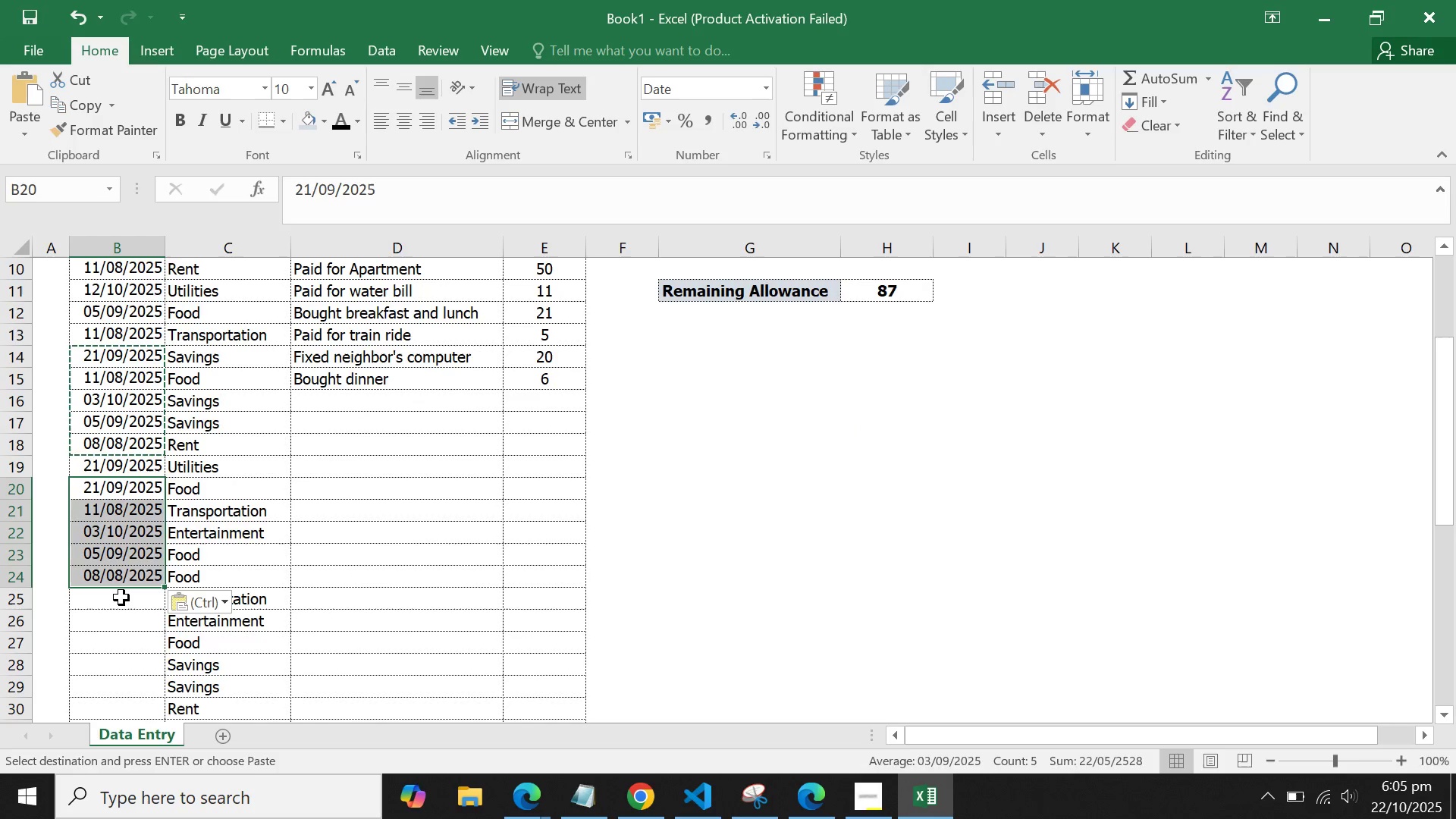 
left_click([121, 598])
 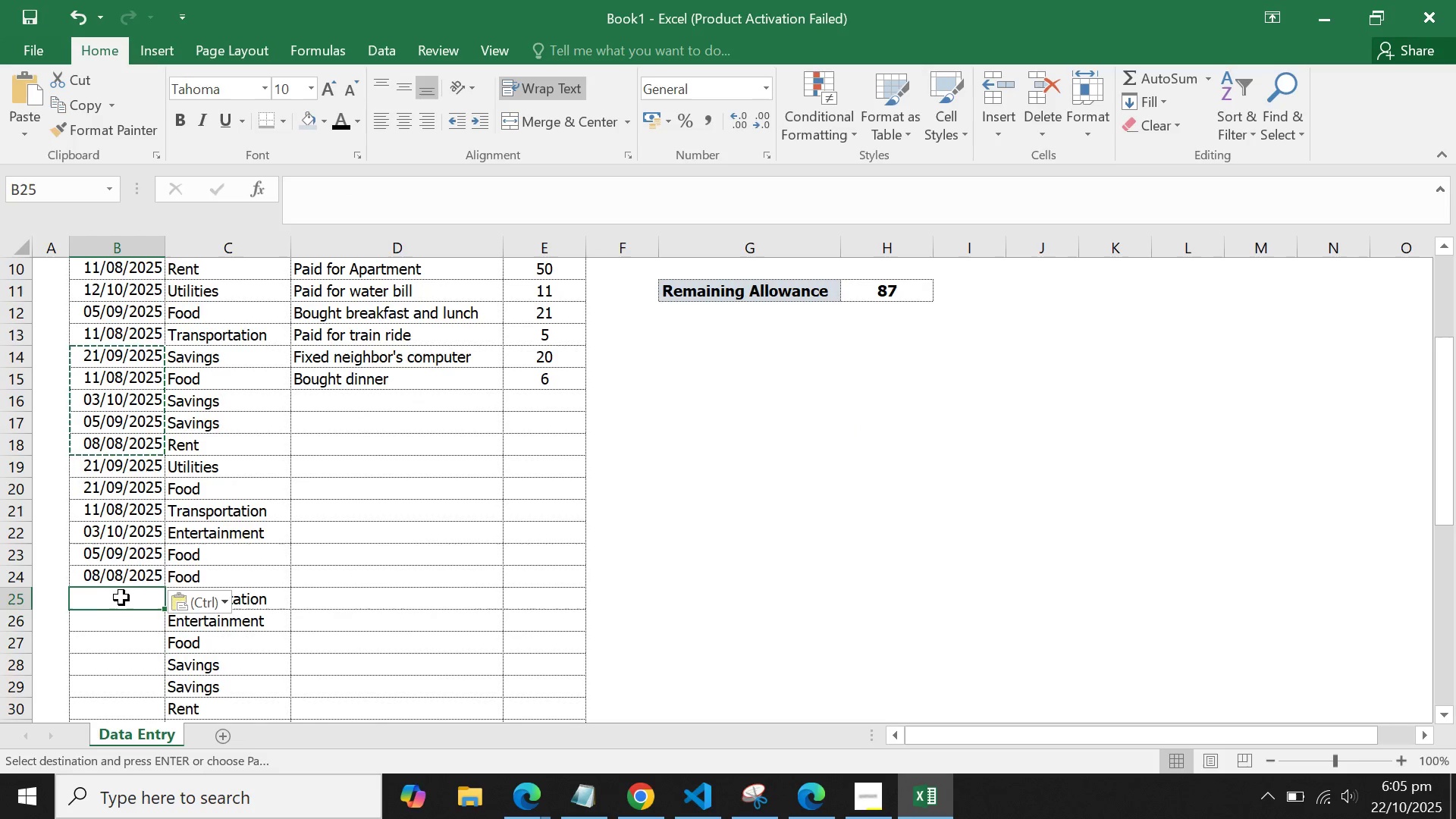 
key(Control+V)
 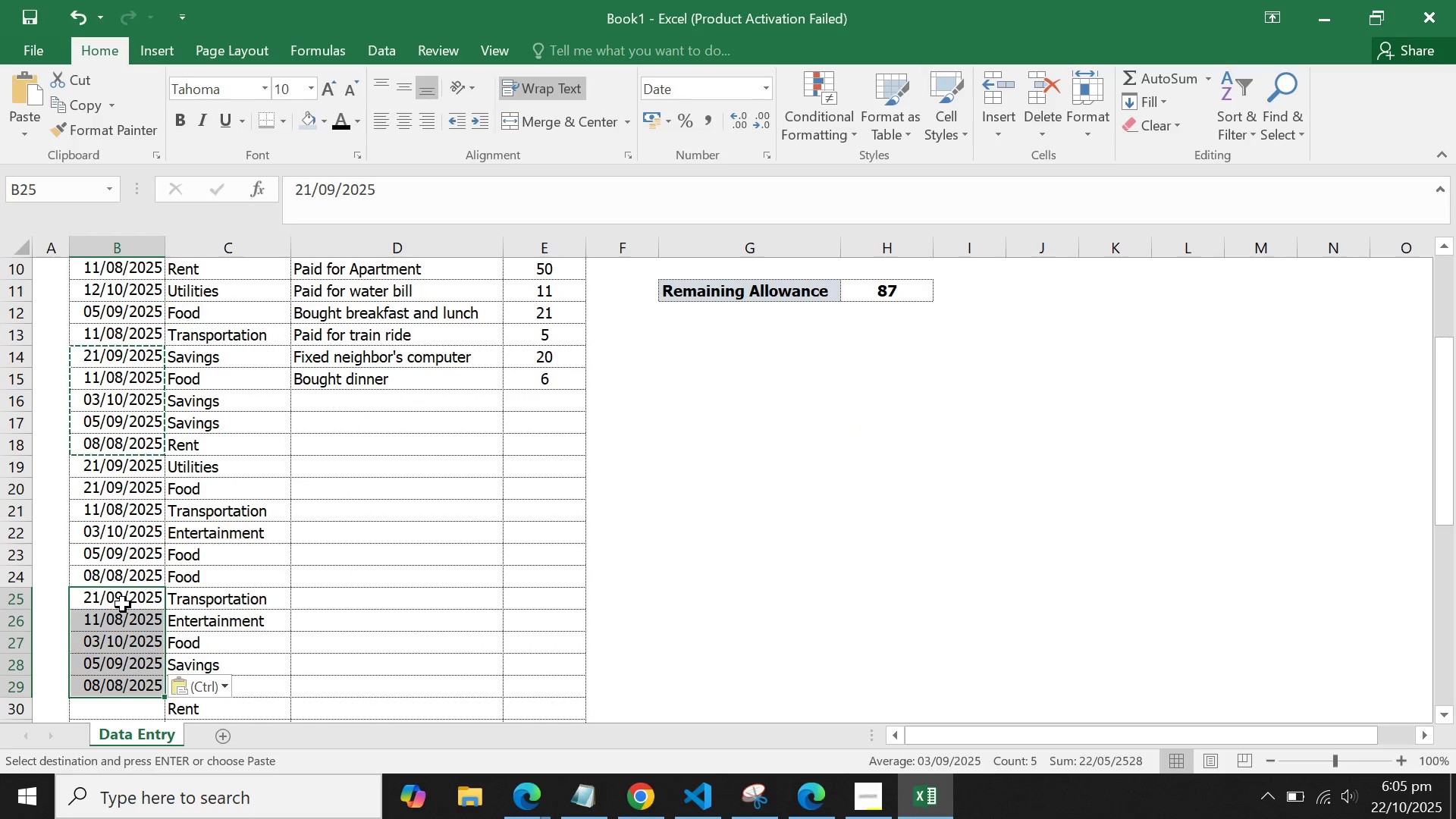 
left_click([123, 604])
 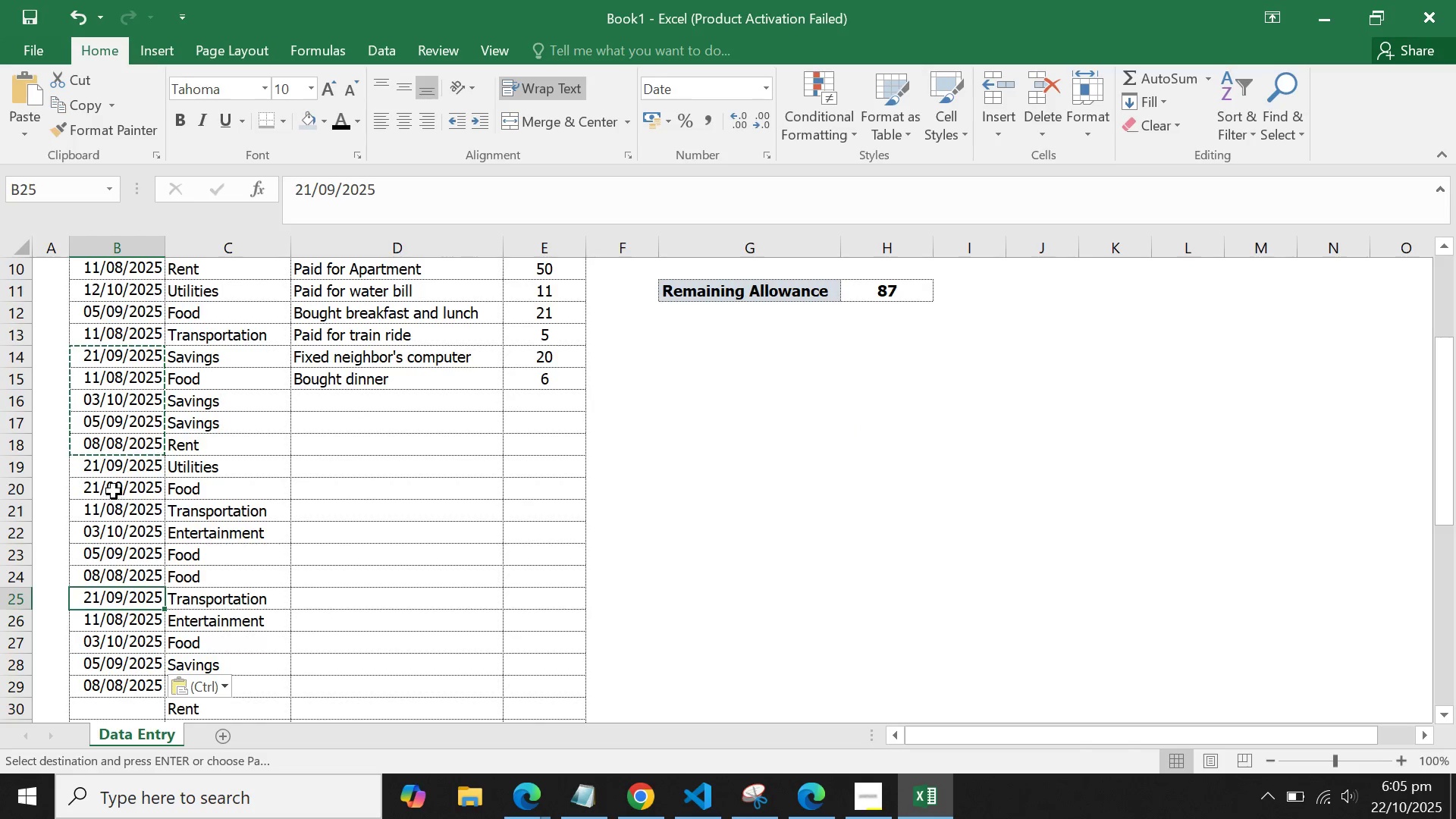 
left_click_drag(start_coordinate=[114, 491], to_coordinate=[141, 608])
 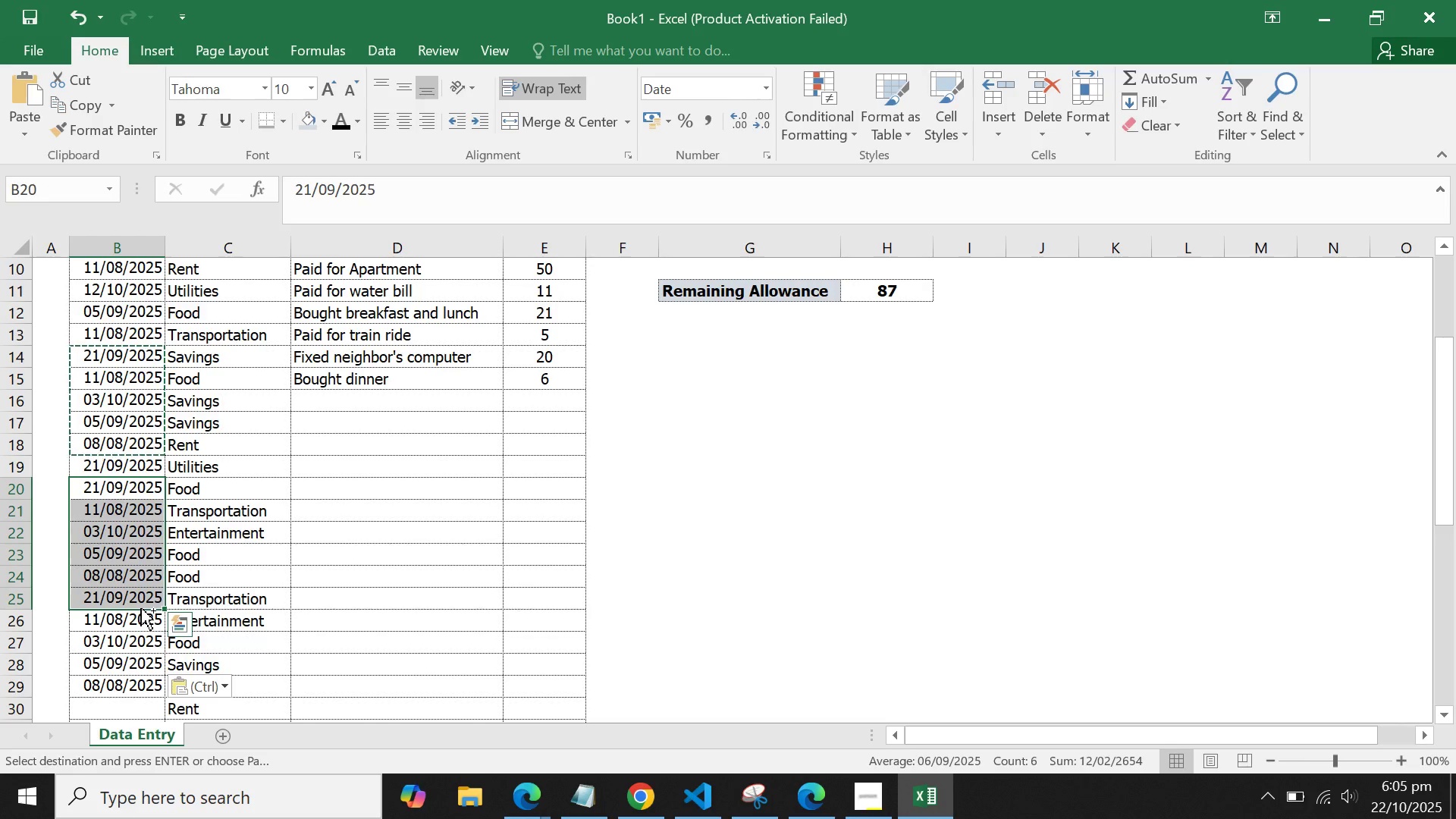 
key(Control+ControlLeft)
 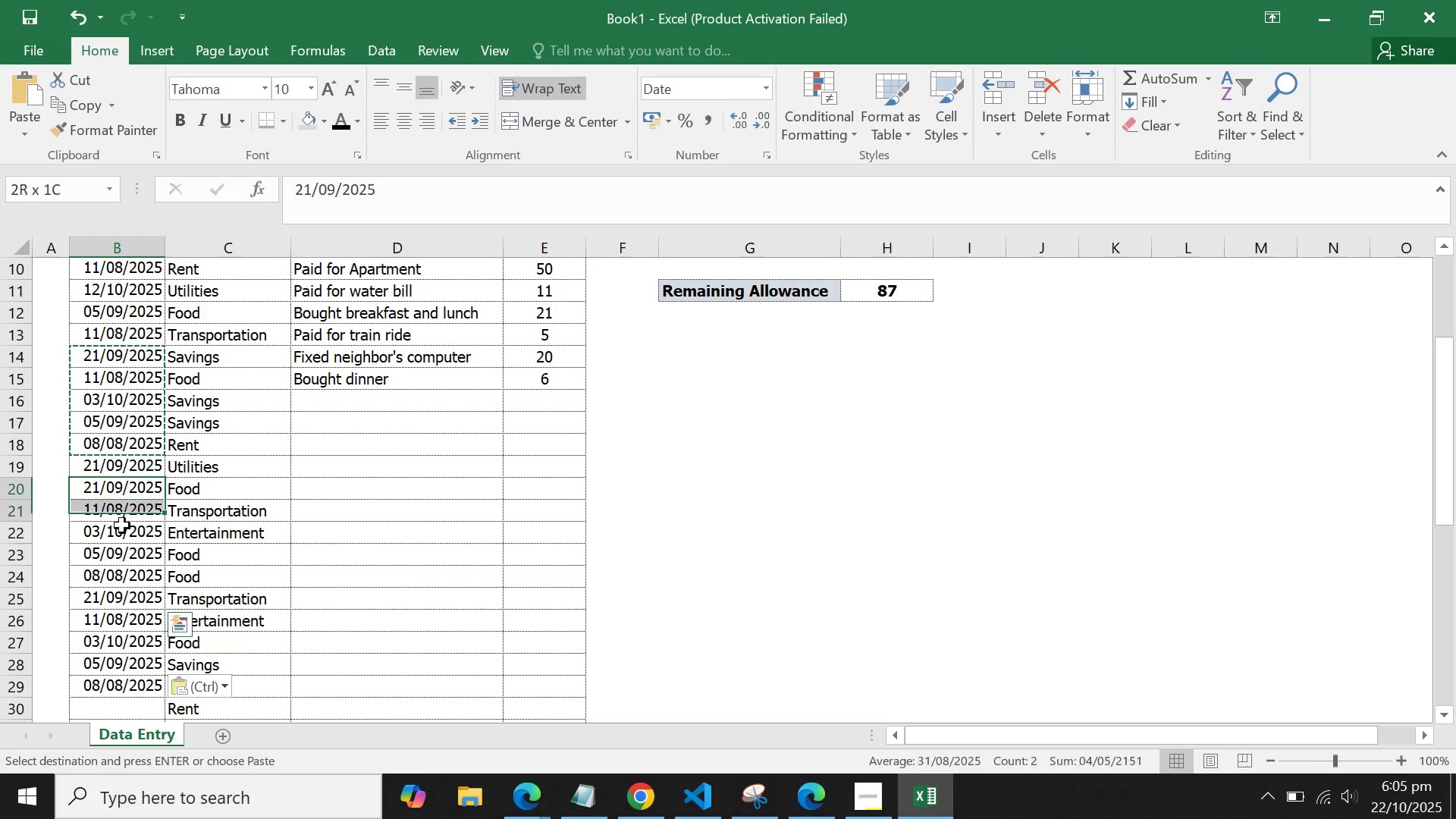 
key(Control+C)
 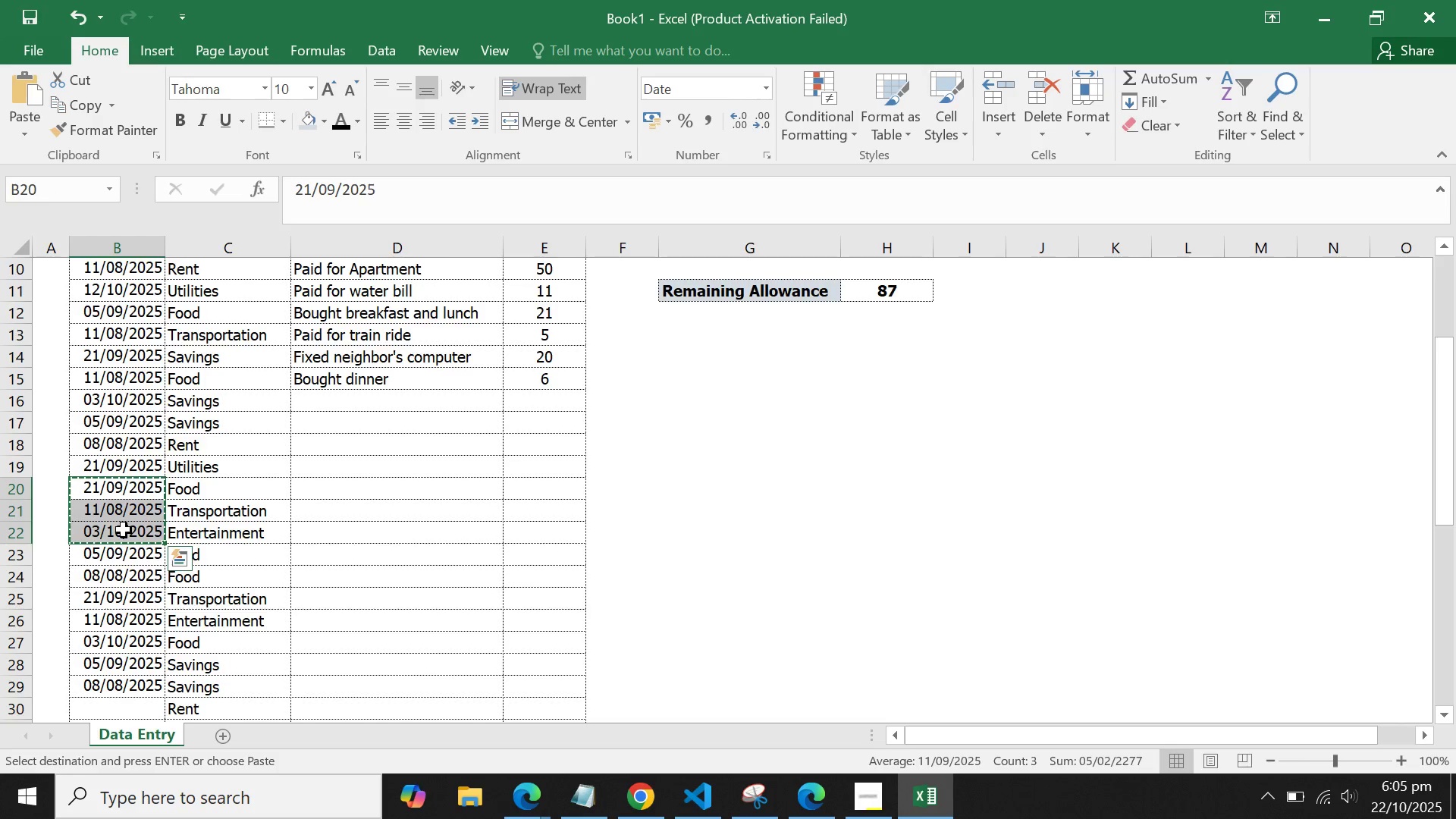 
scroll: coordinate [124, 530], scroll_direction: down, amount: 1.0
 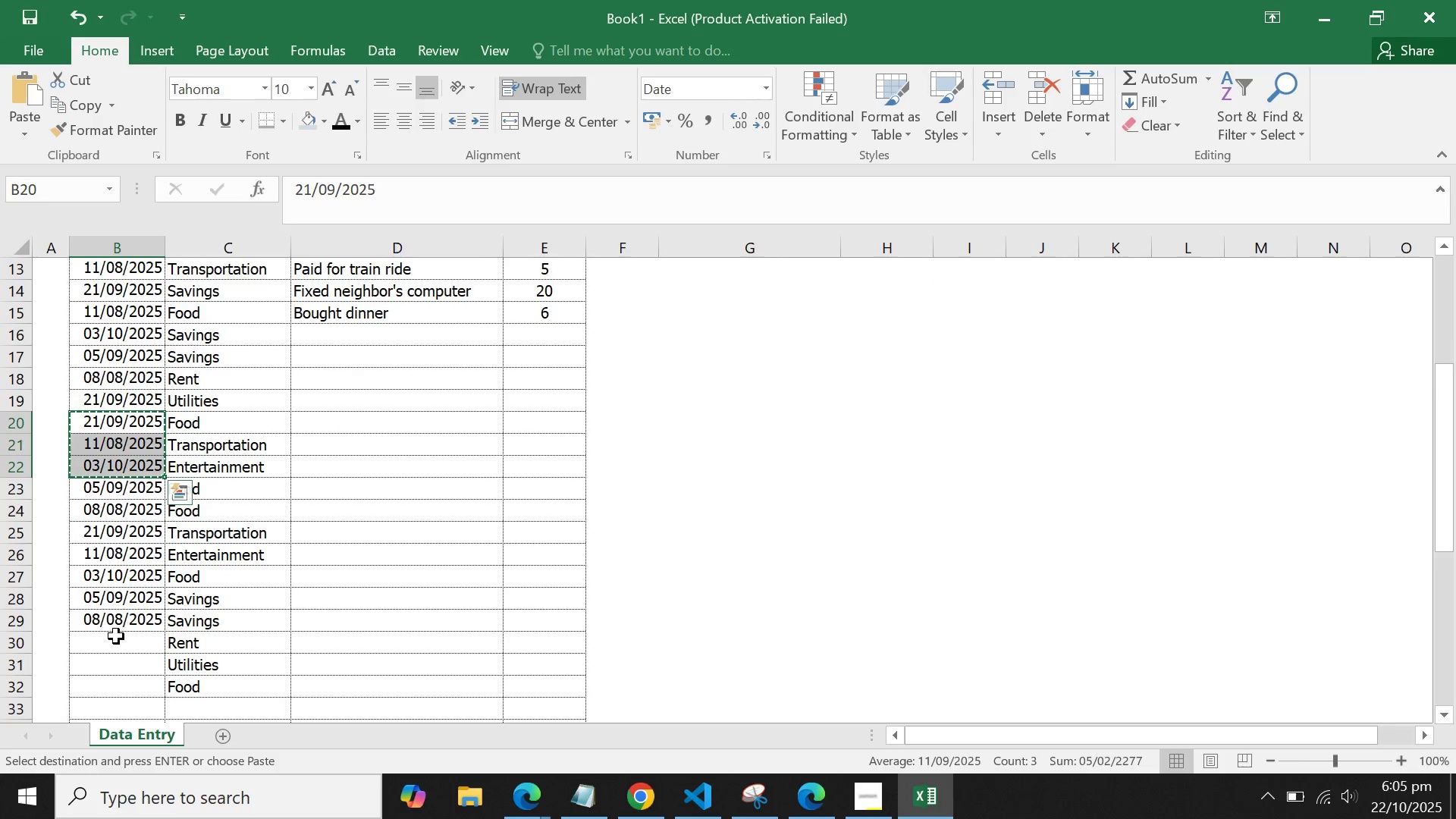 
left_click([116, 636])
 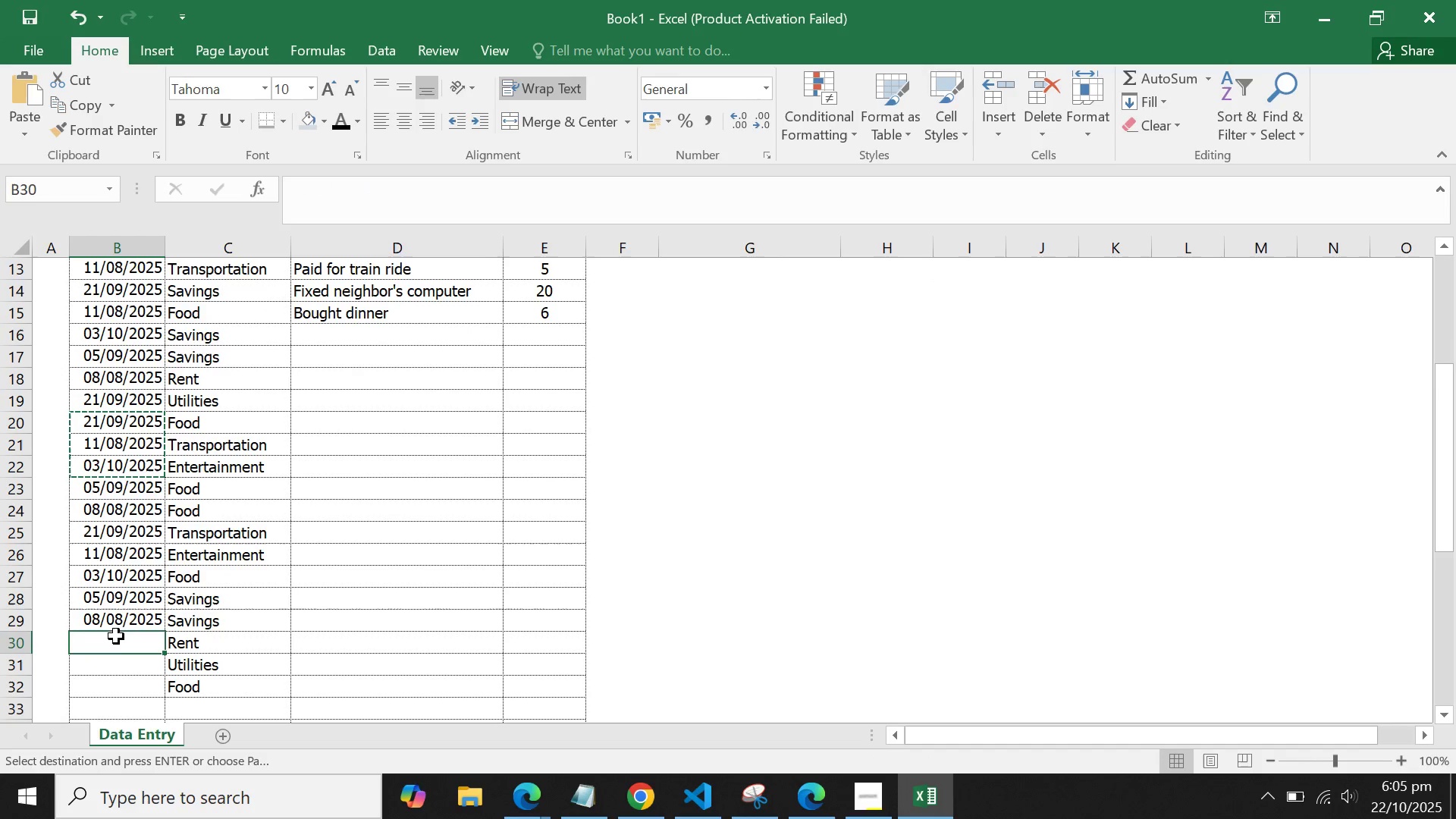 
key(Control+V)
 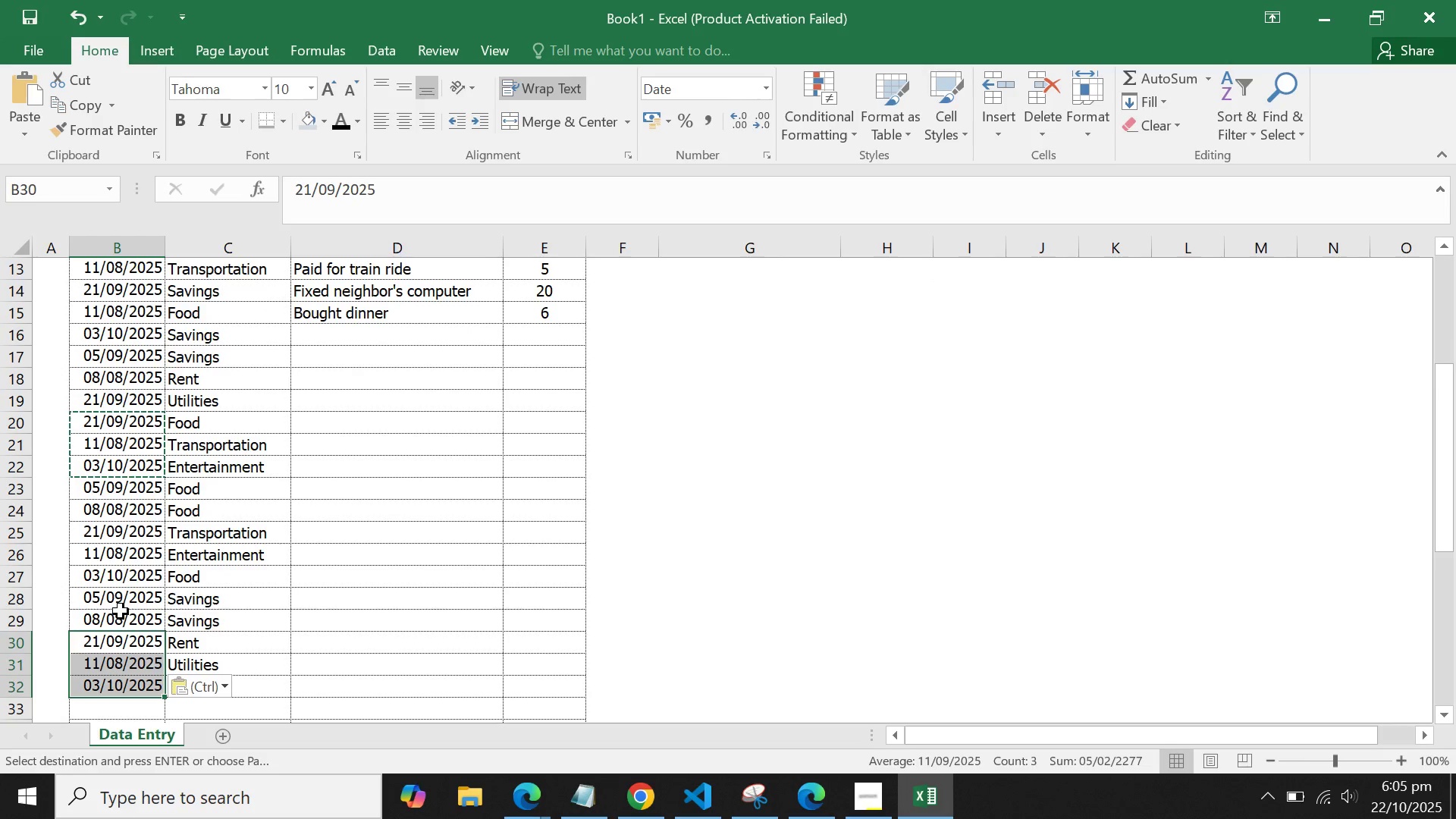 
left_click([137, 593])
 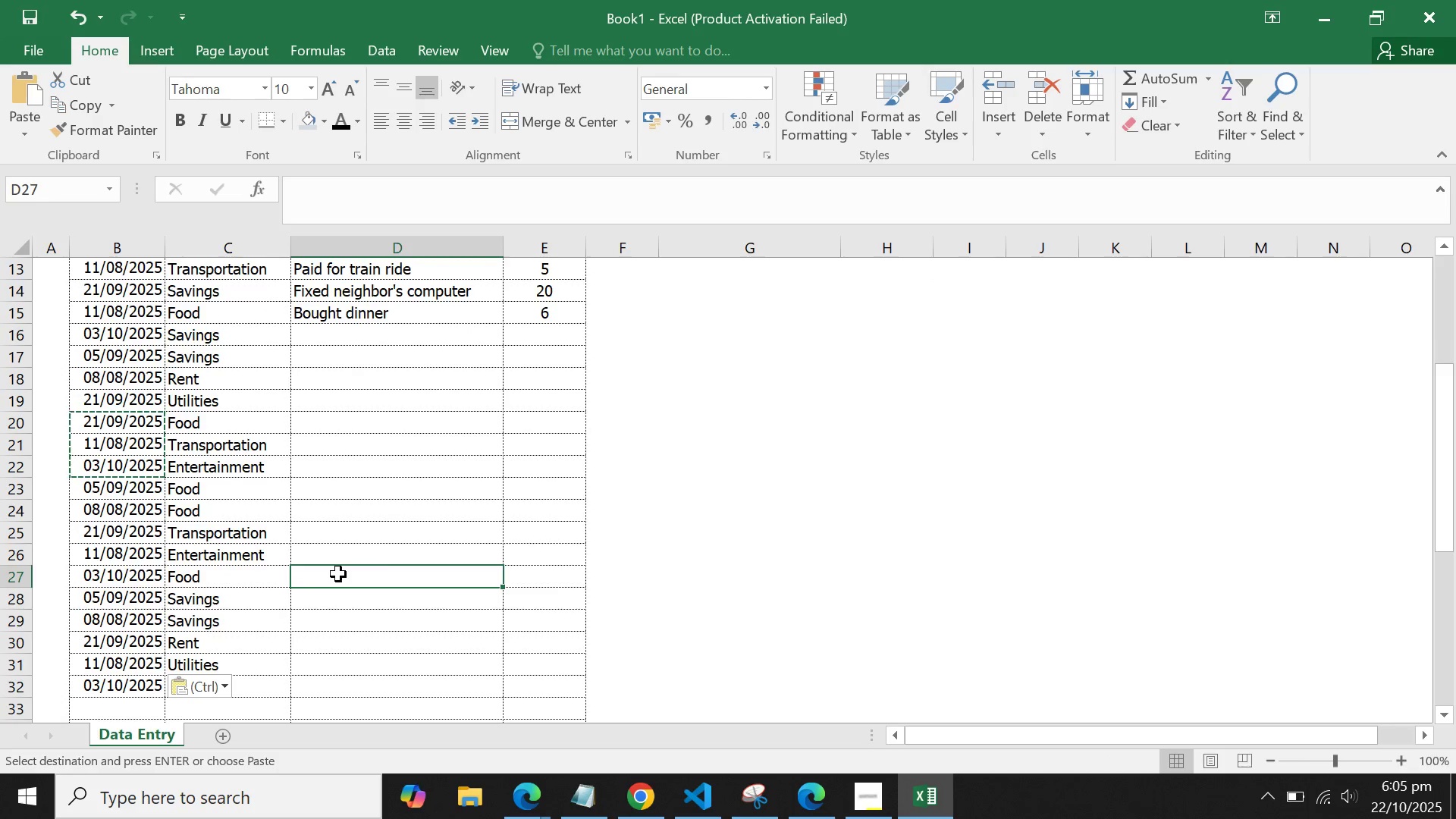 
scroll: coordinate [338, 574], scroll_direction: down, amount: 1.0
 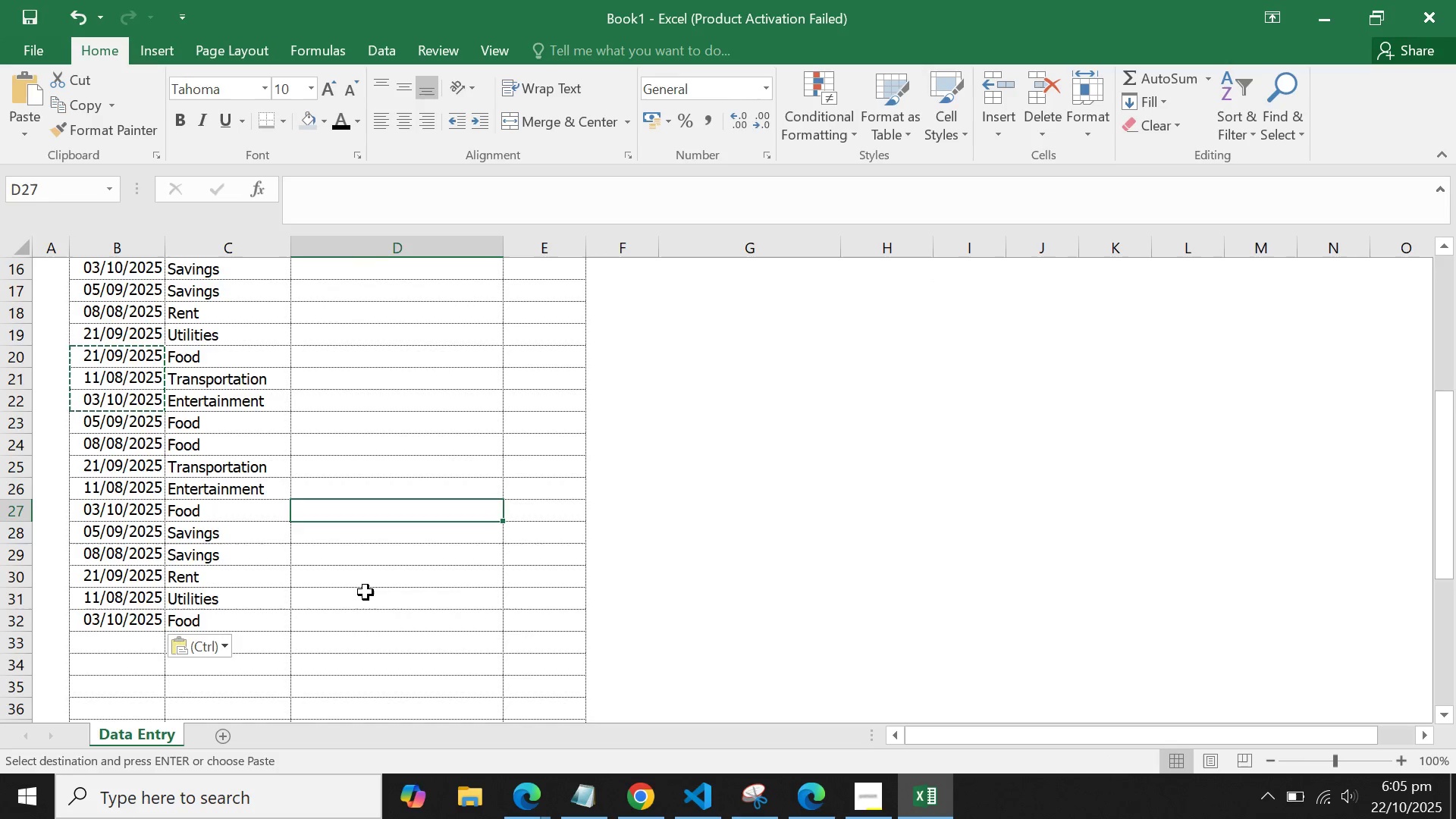 
scroll: coordinate [366, 592], scroll_direction: up, amount: 4.0
 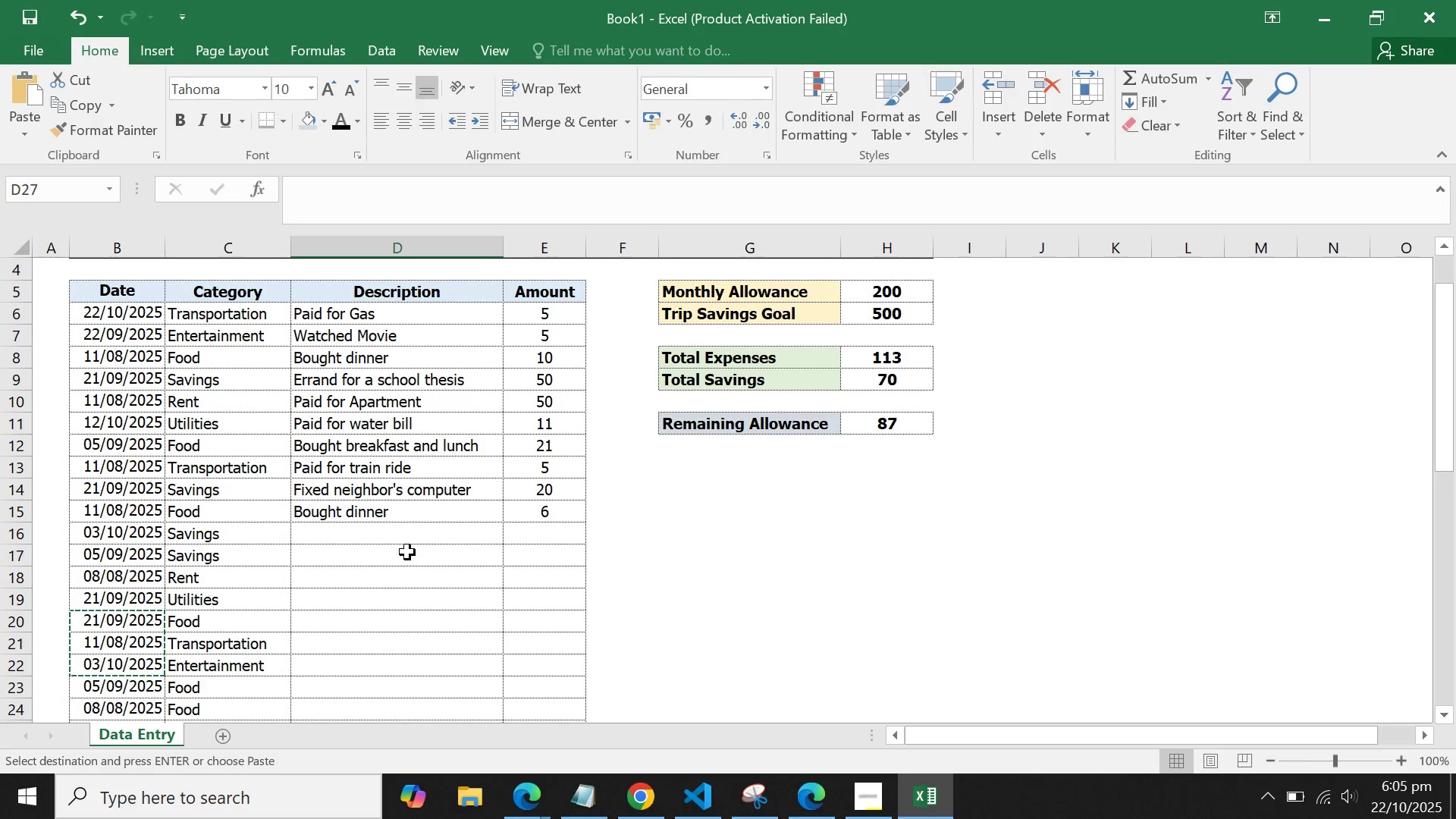 
left_click([407, 552])
 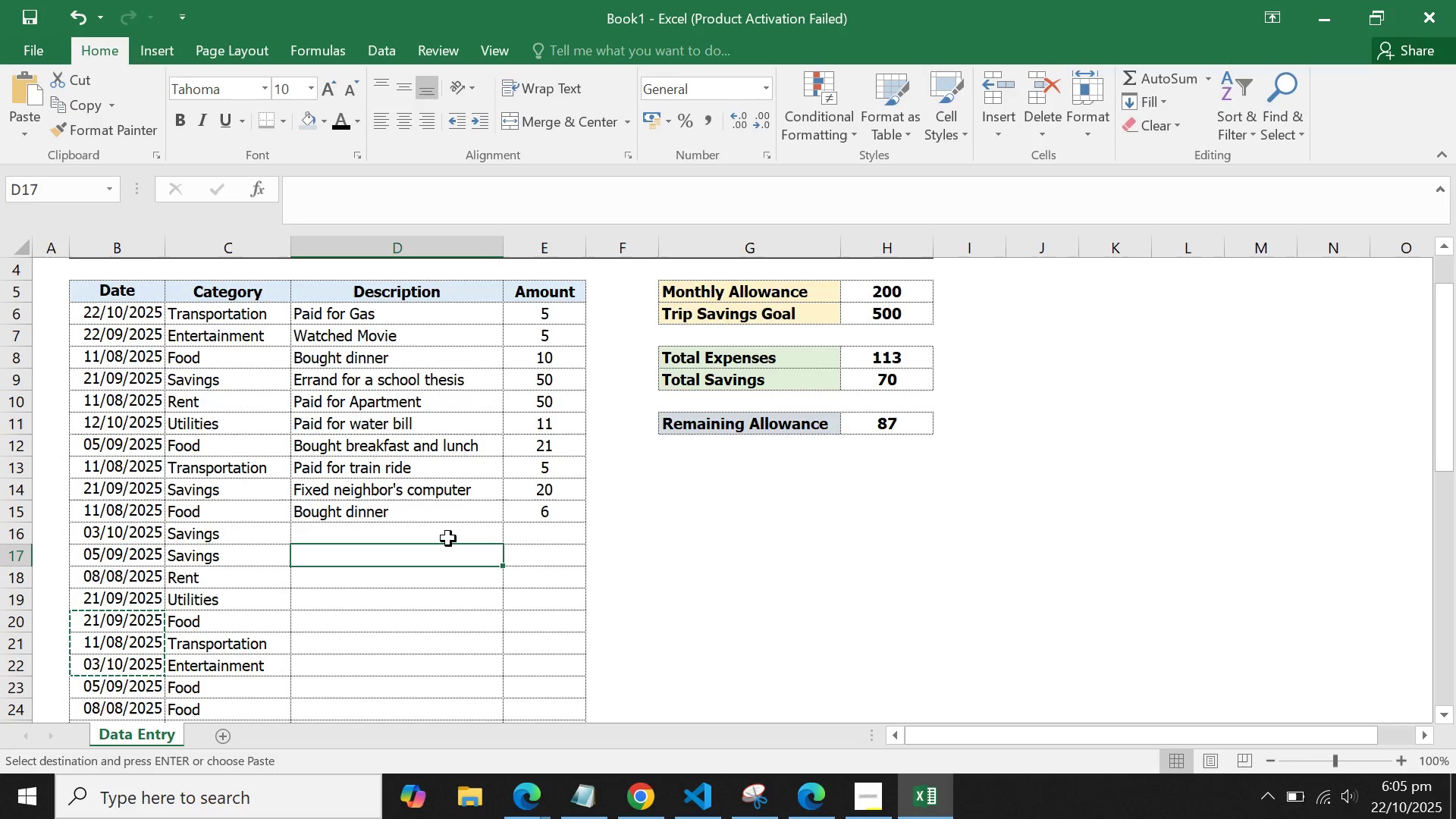 
left_click([448, 538])
 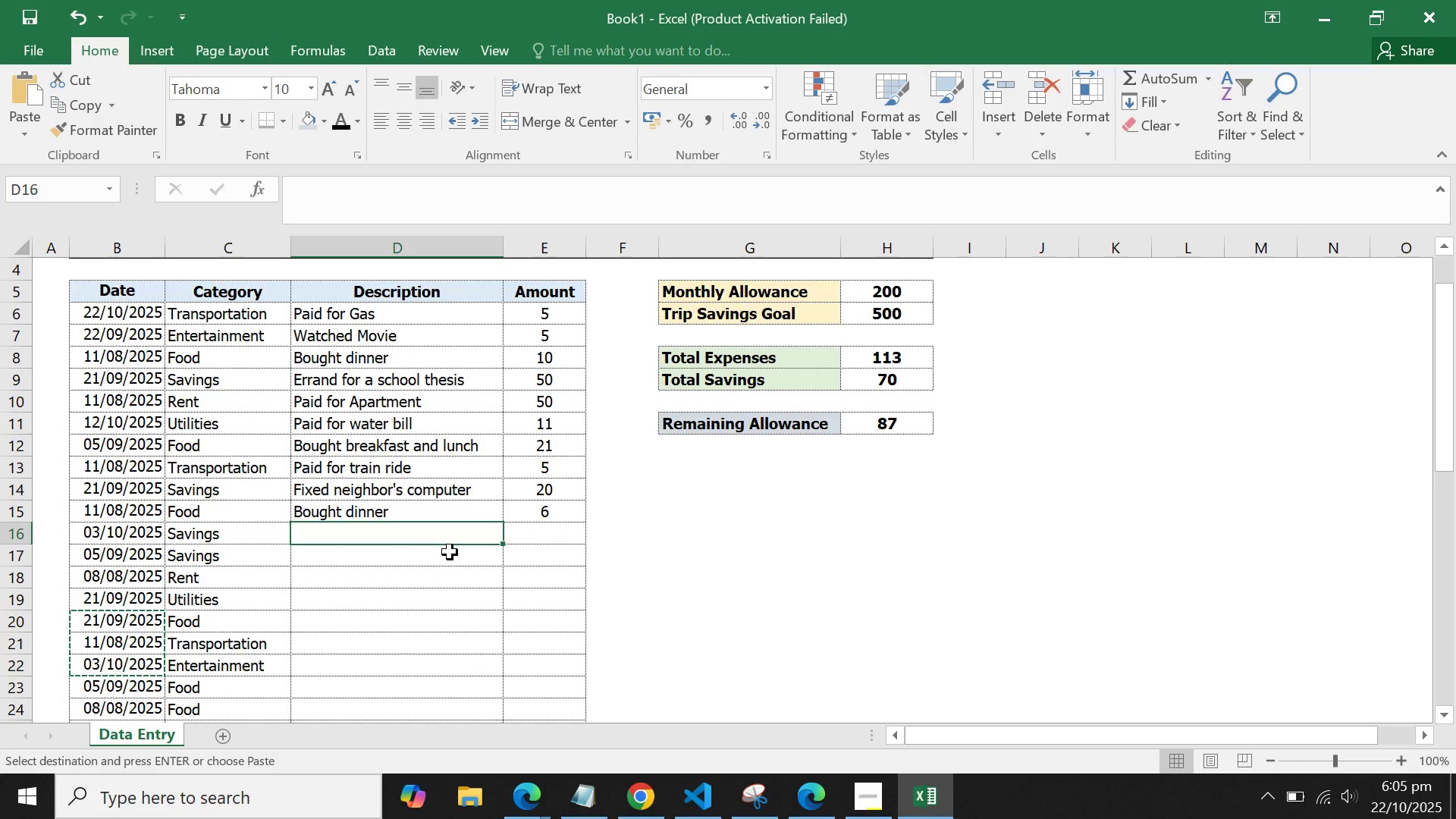 
scroll: coordinate [450, 552], scroll_direction: down, amount: 2.0
 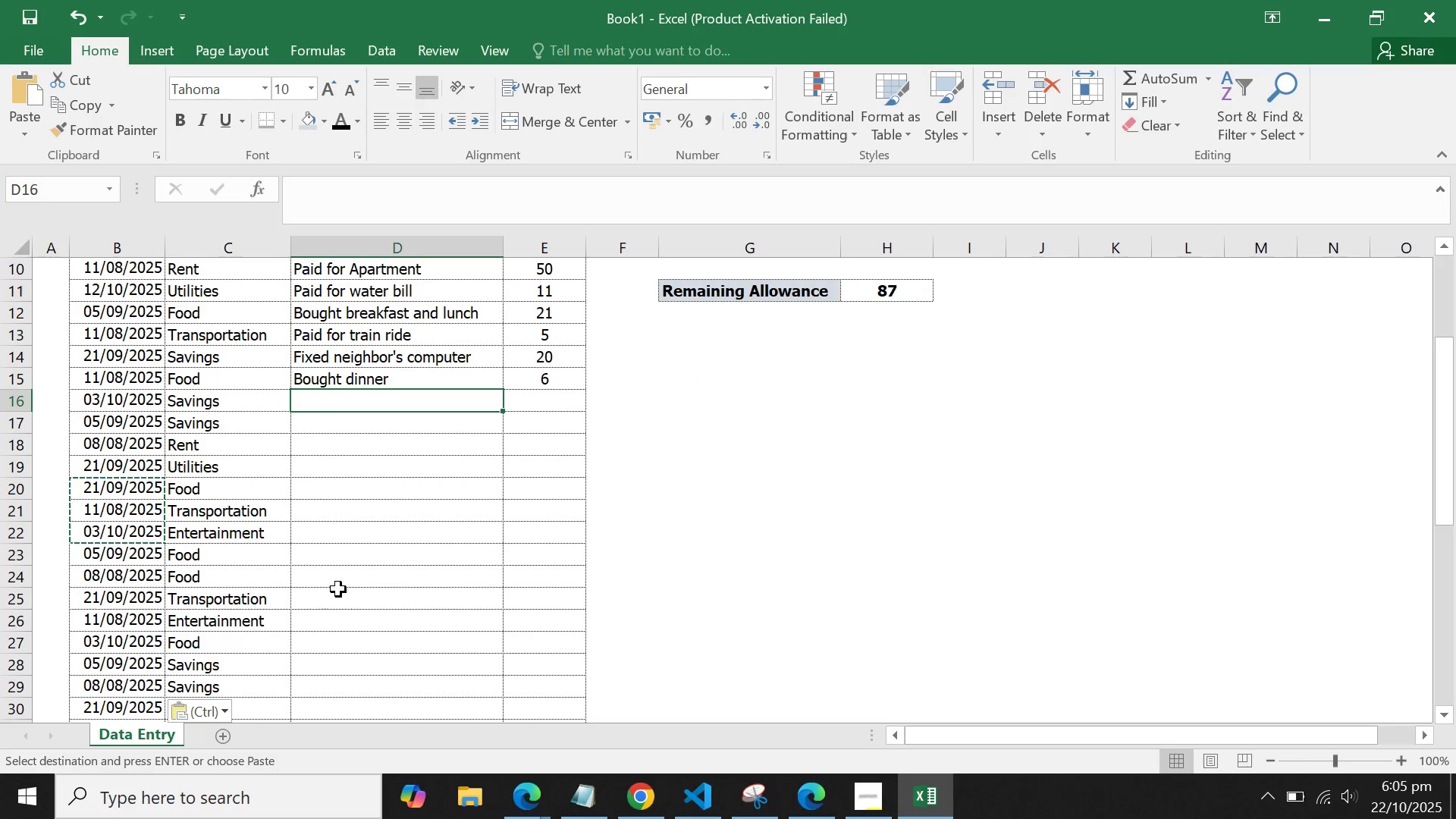 
left_click([366, 601])
 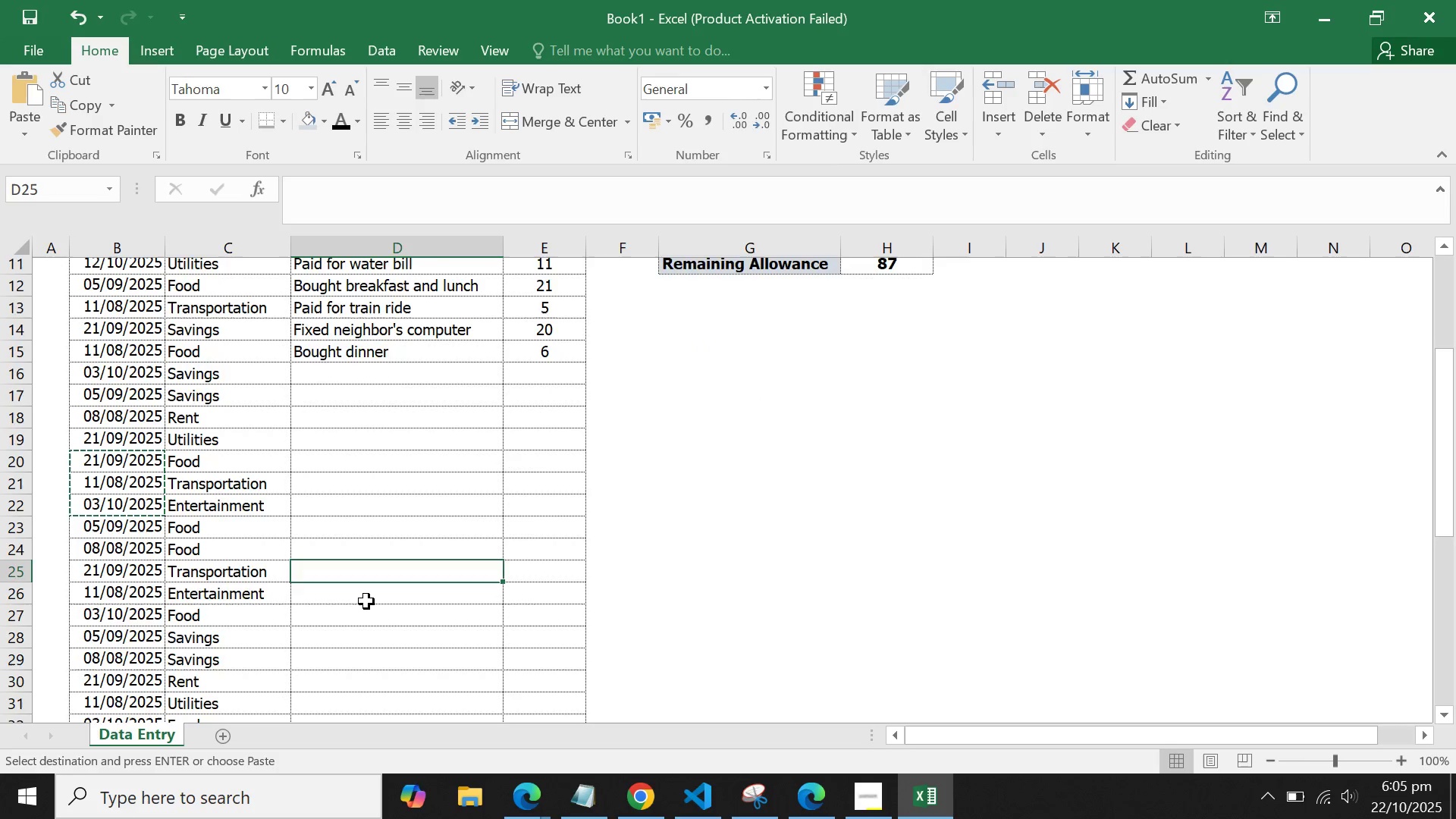 
scroll: coordinate [366, 601], scroll_direction: down, amount: 2.0
 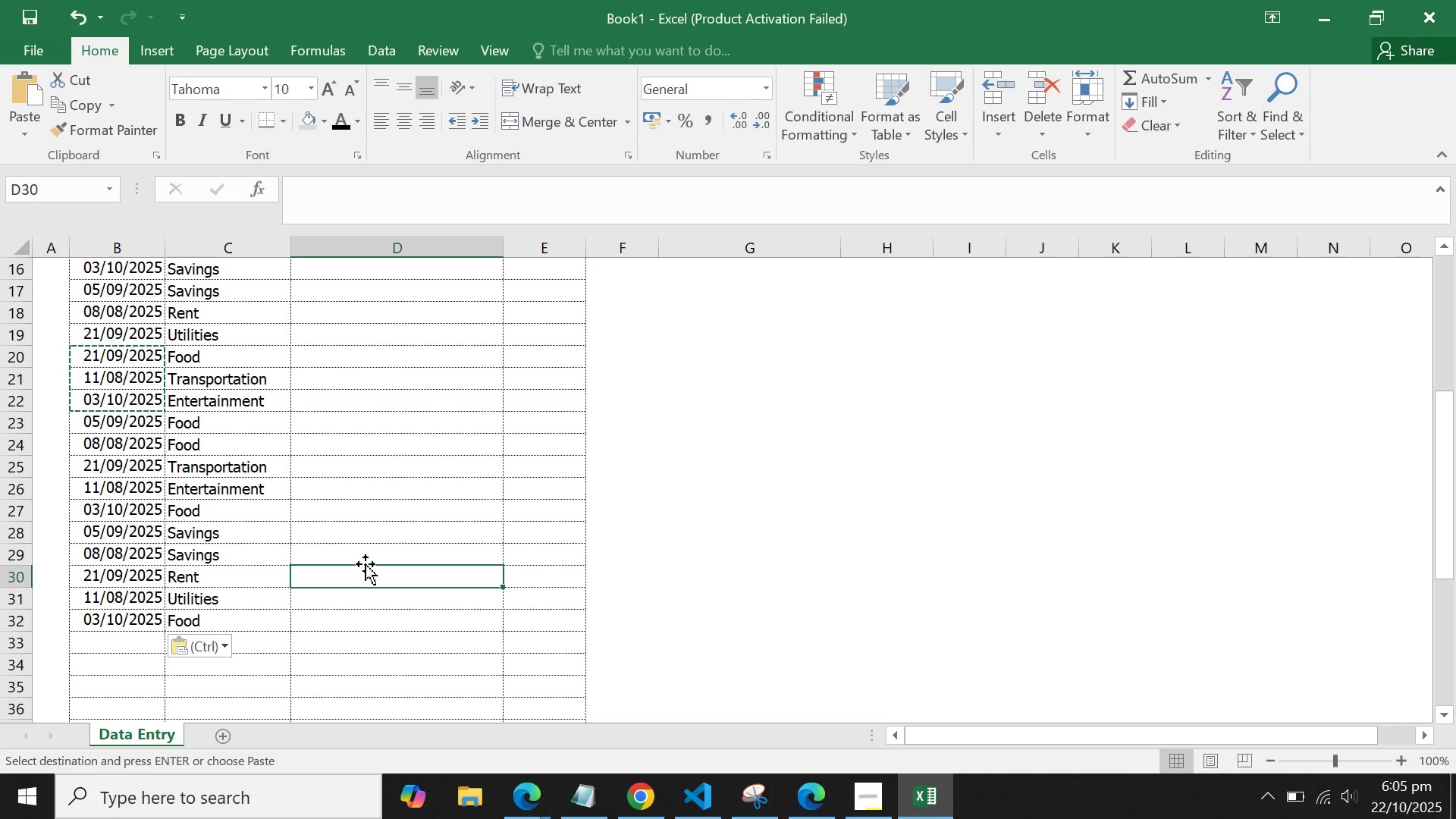 
double_click([366, 563])
 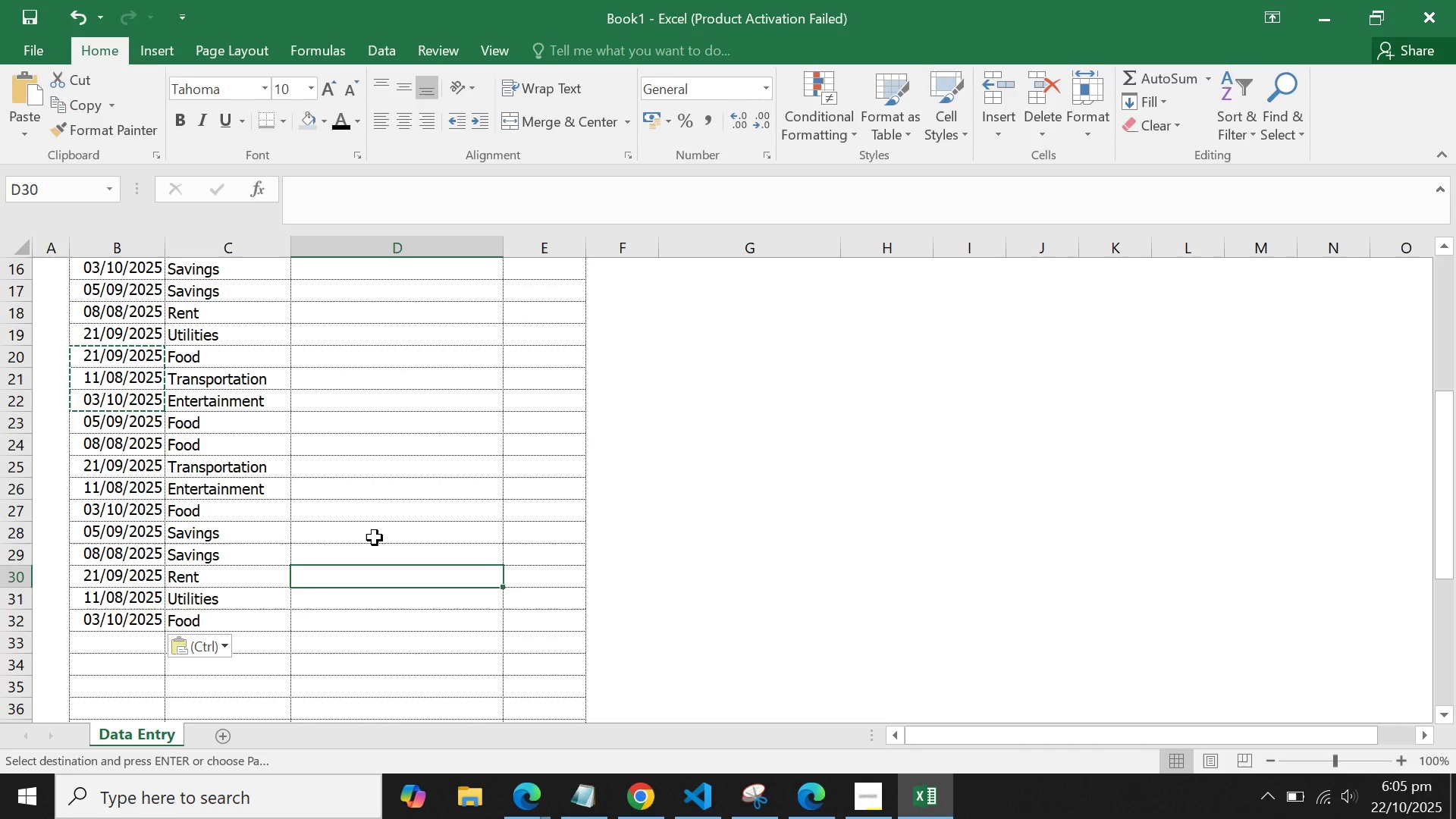 
left_click([375, 538])
 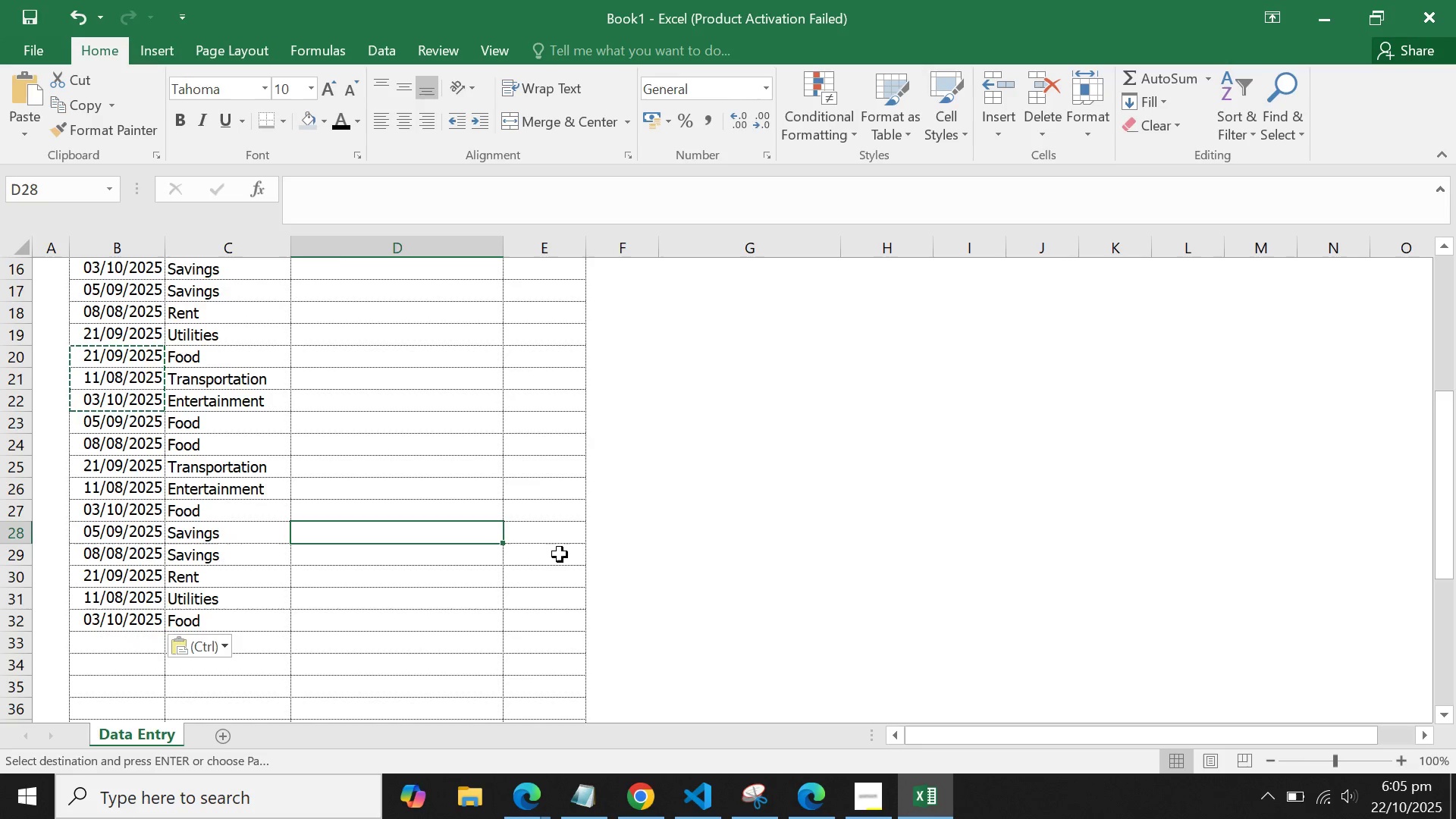 
scroll: coordinate [560, 554], scroll_direction: up, amount: 3.0
 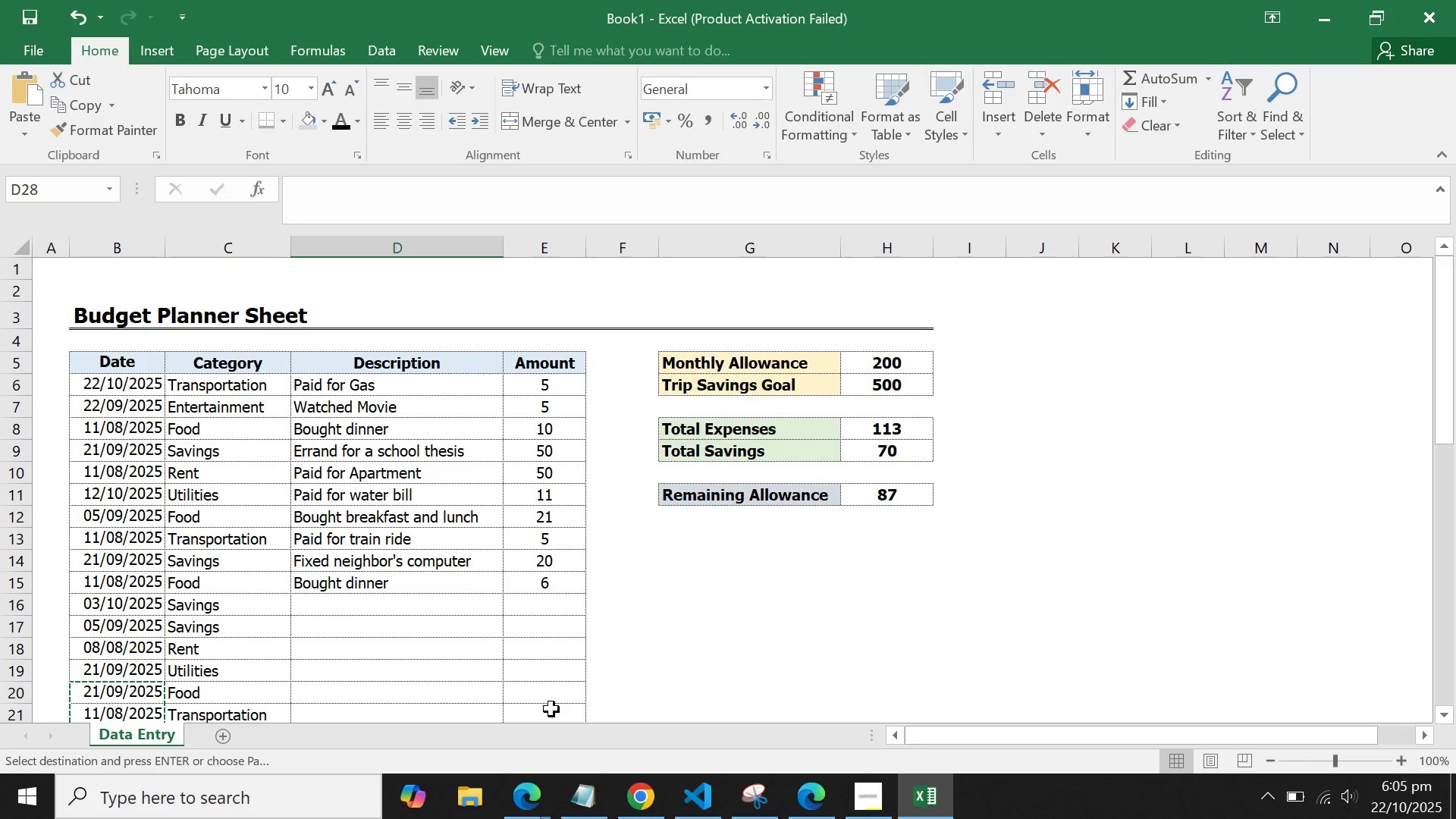 
wait(11.52)
 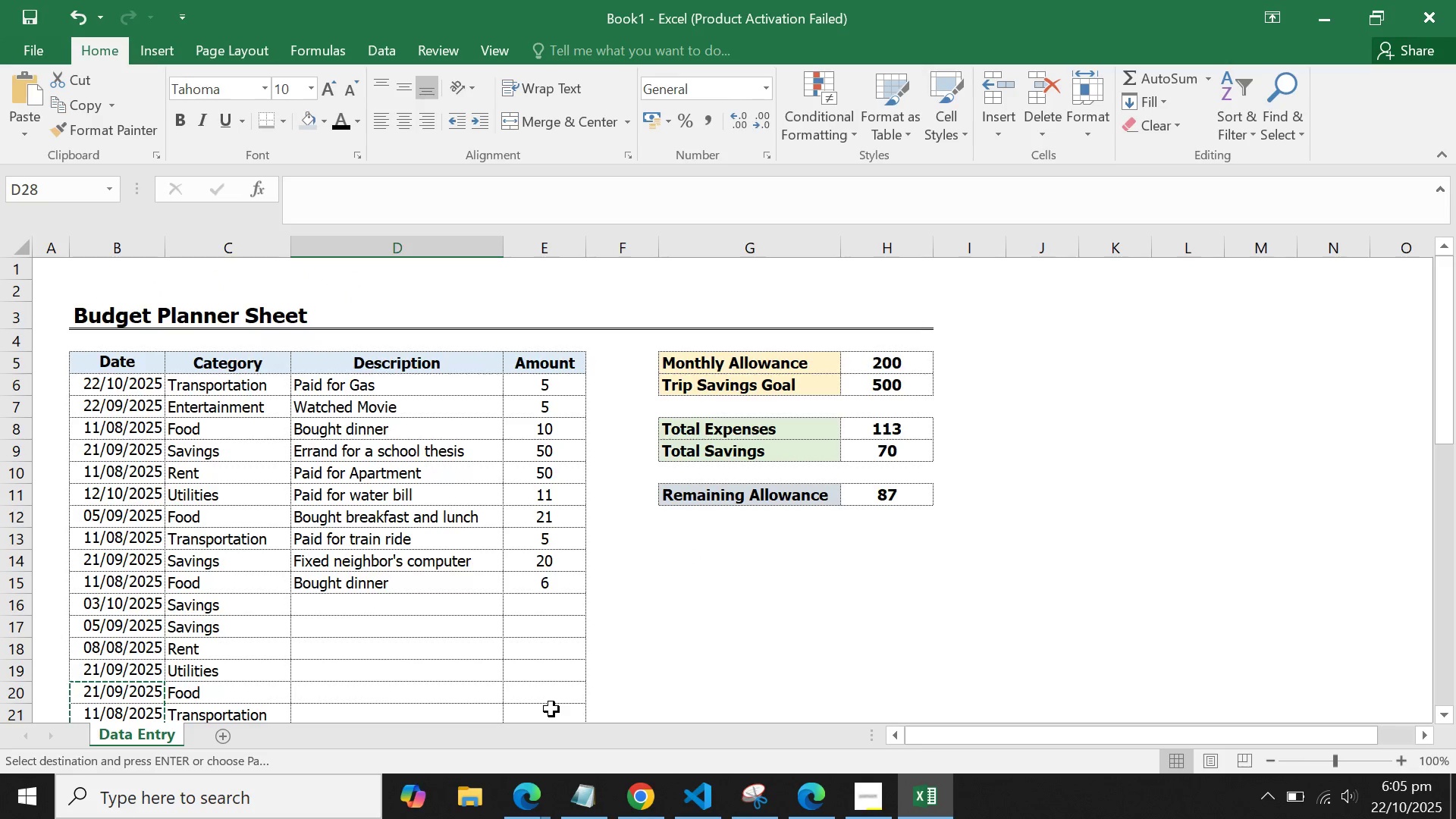 
scroll: coordinate [231, 559], scroll_direction: down, amount: 3.0
 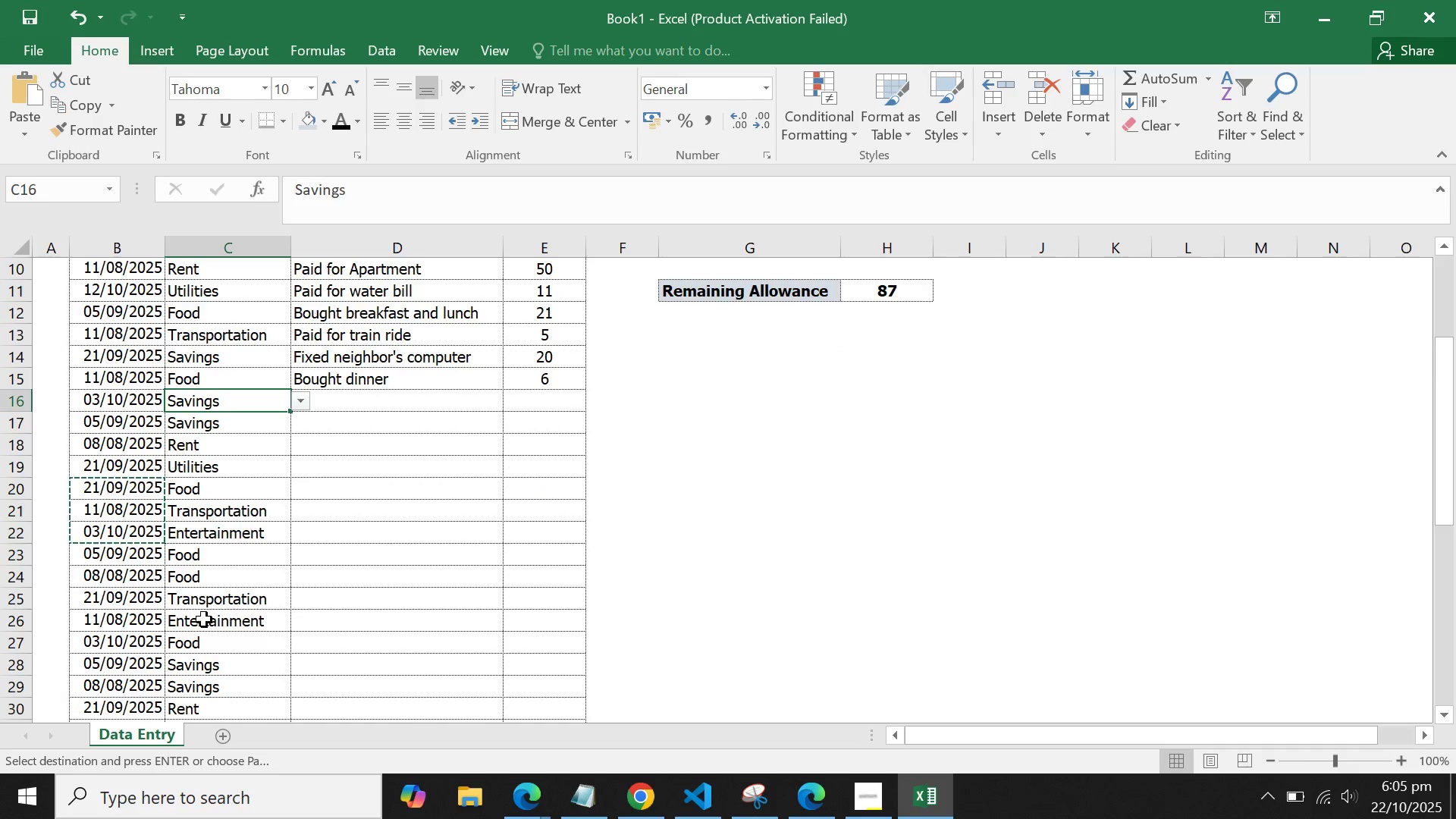 
left_click([204, 620])
 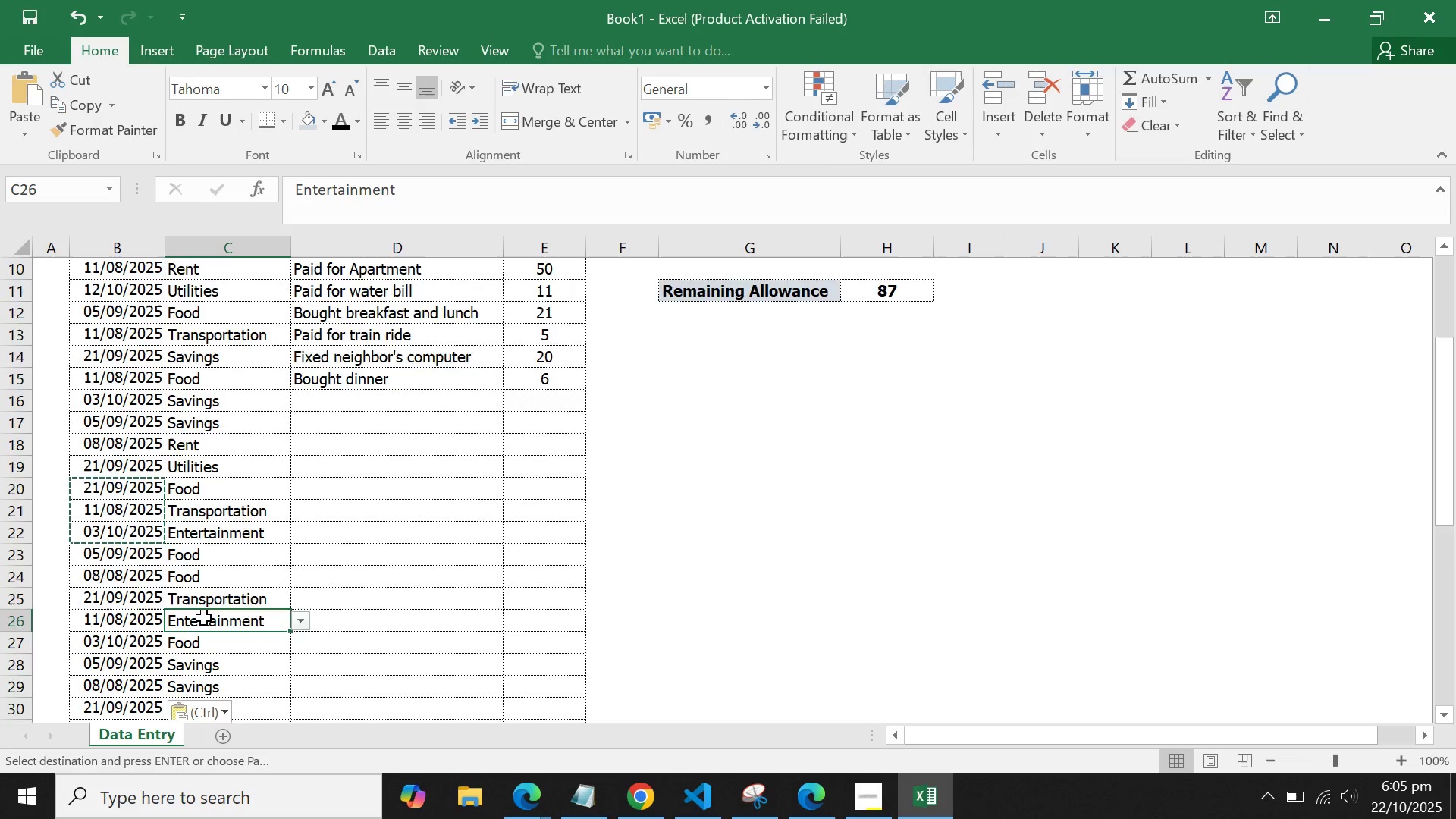 
scroll: coordinate [204, 618], scroll_direction: down, amount: 2.0
 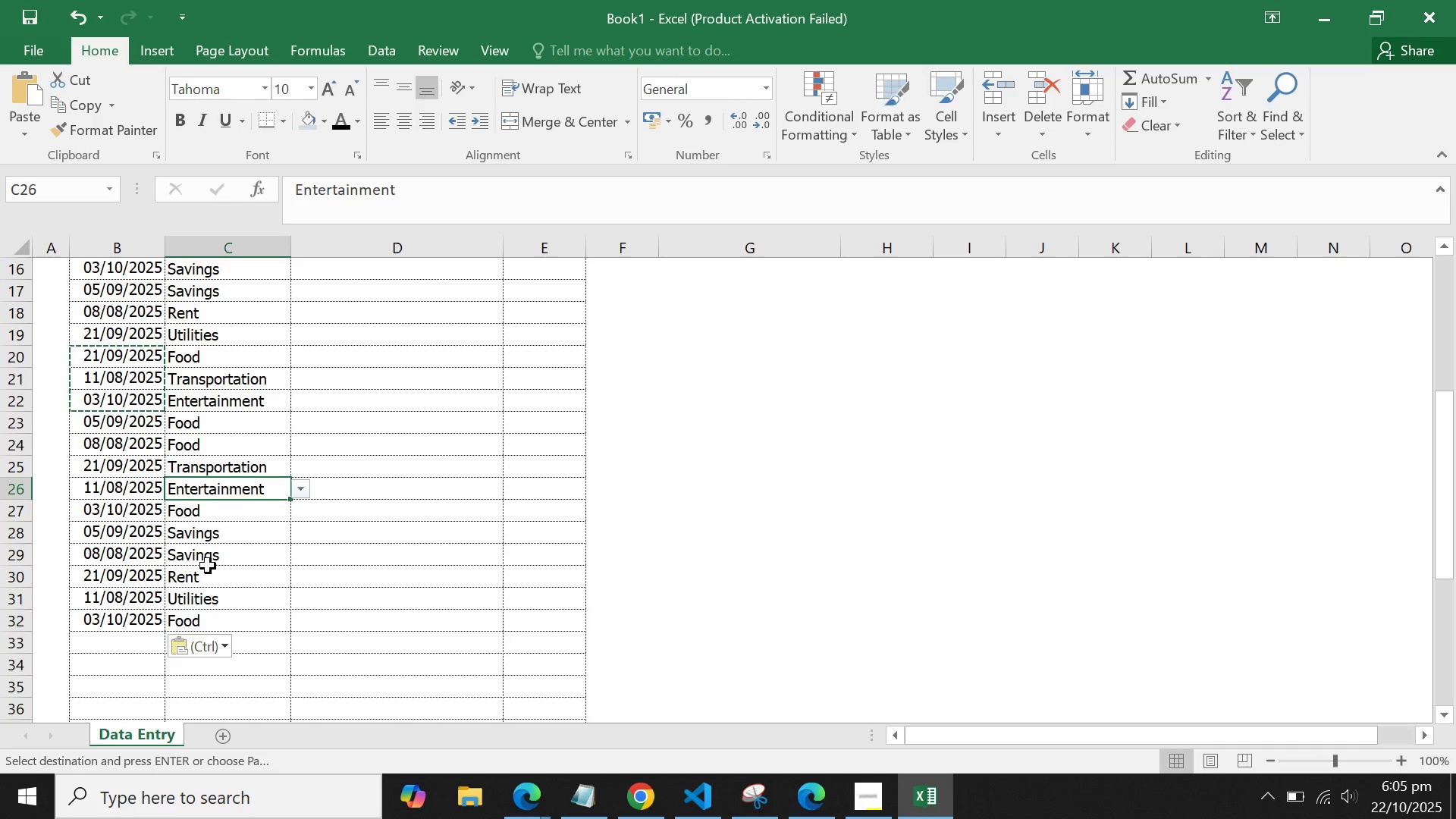 
left_click([208, 566])
 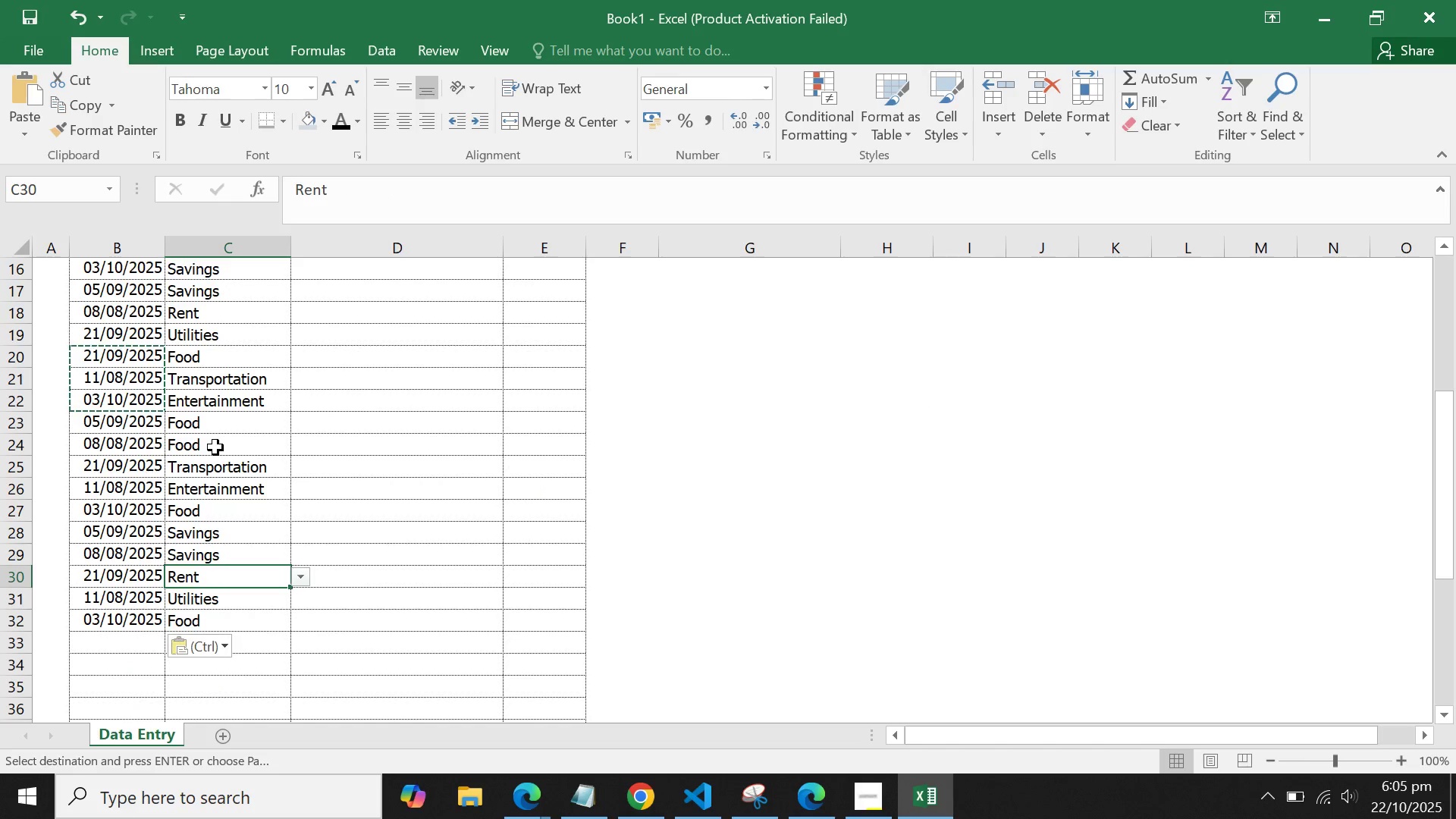 
scroll: coordinate [215, 447], scroll_direction: up, amount: 2.0
 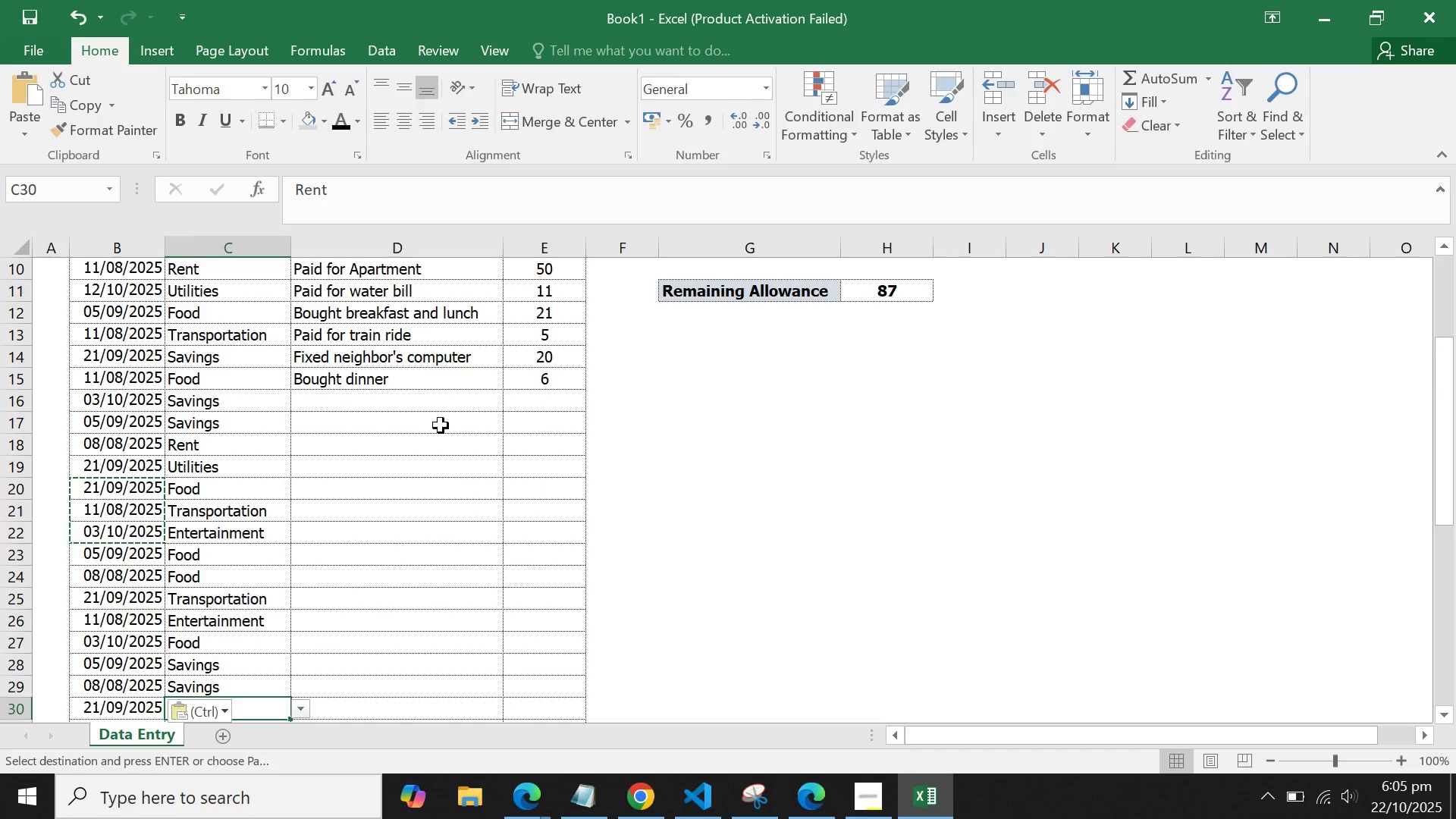 
left_click([441, 425])
 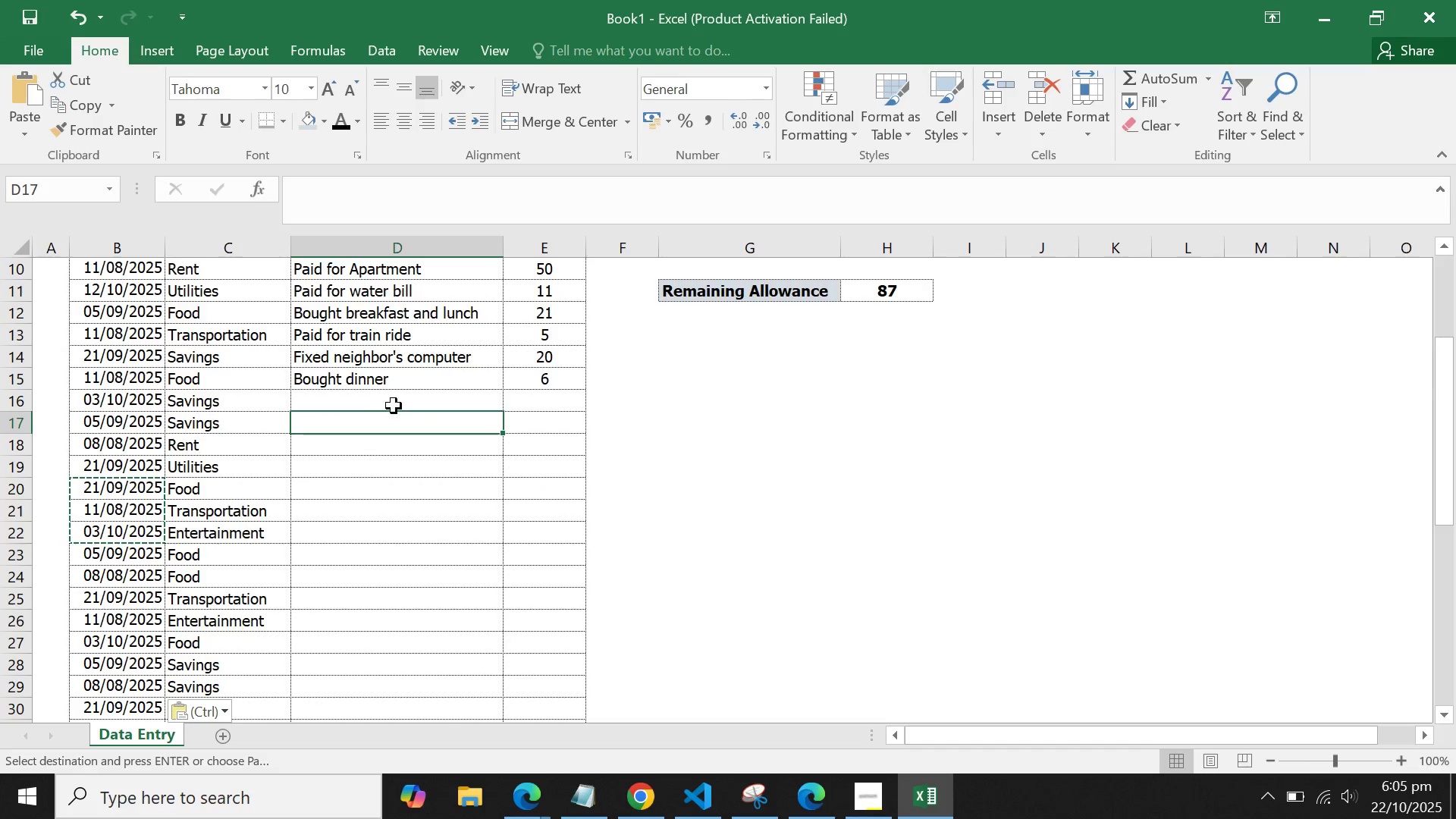 
double_click([394, 406])
 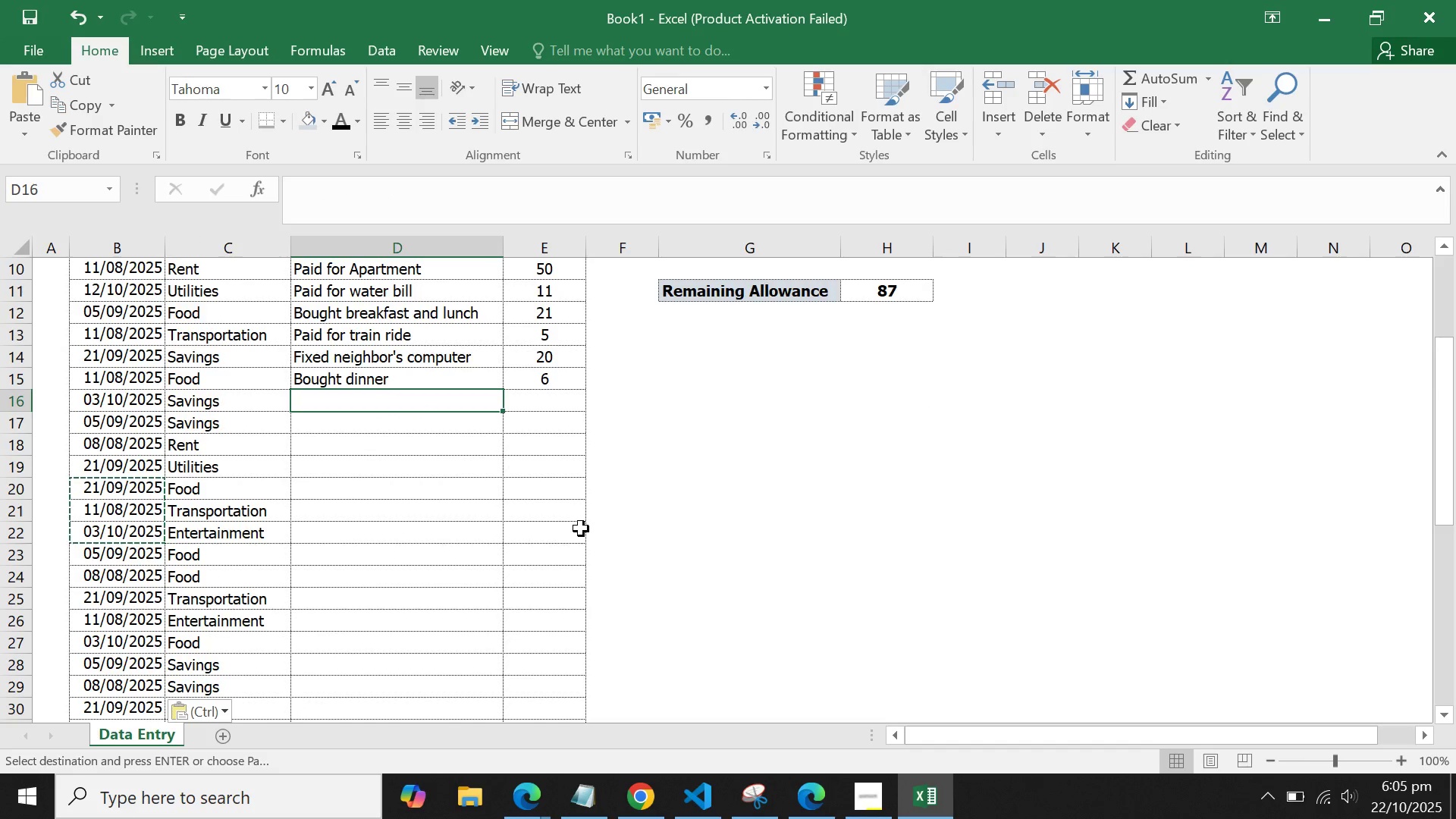 
type(Fi)
 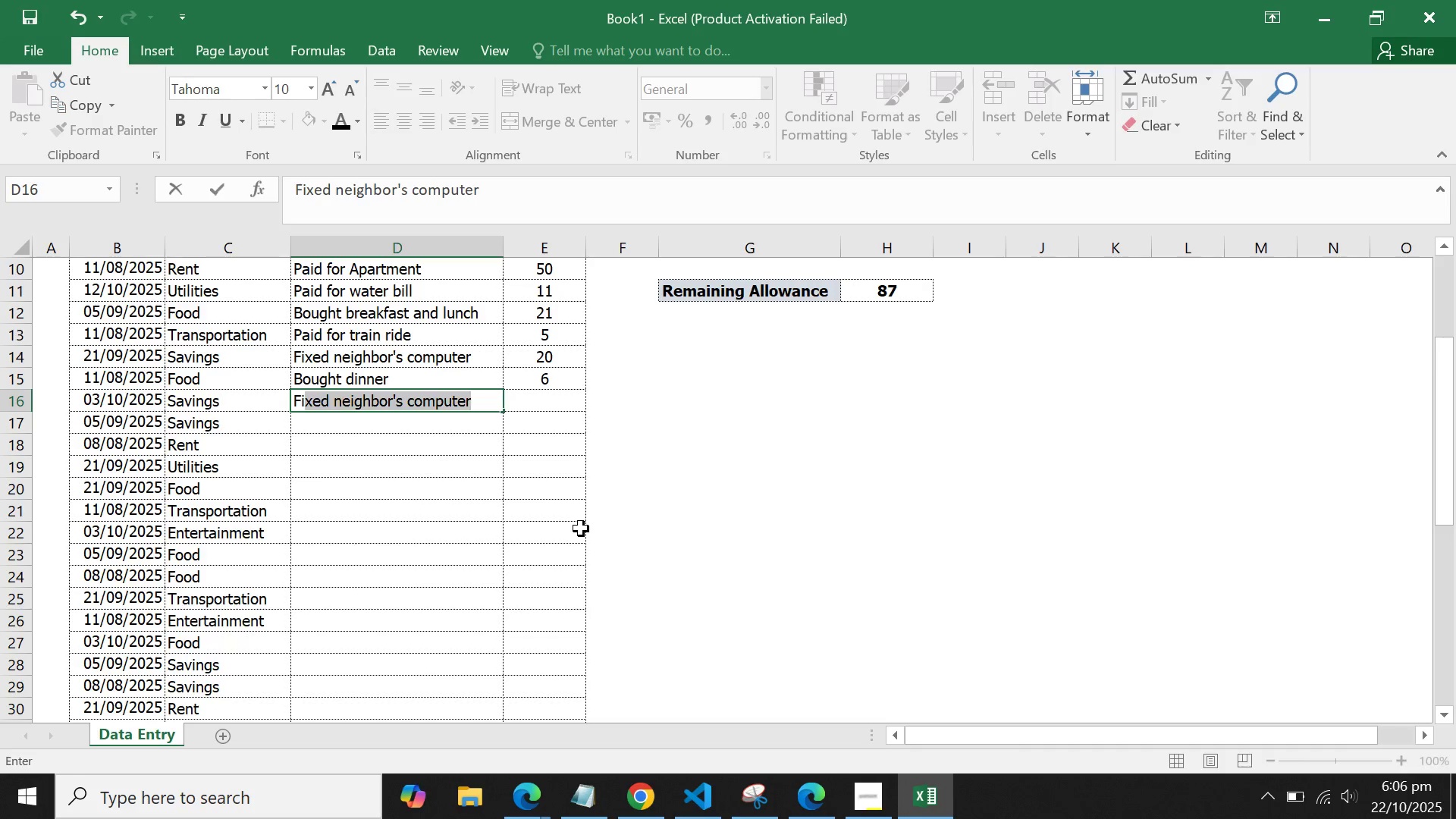 
key(Enter)
 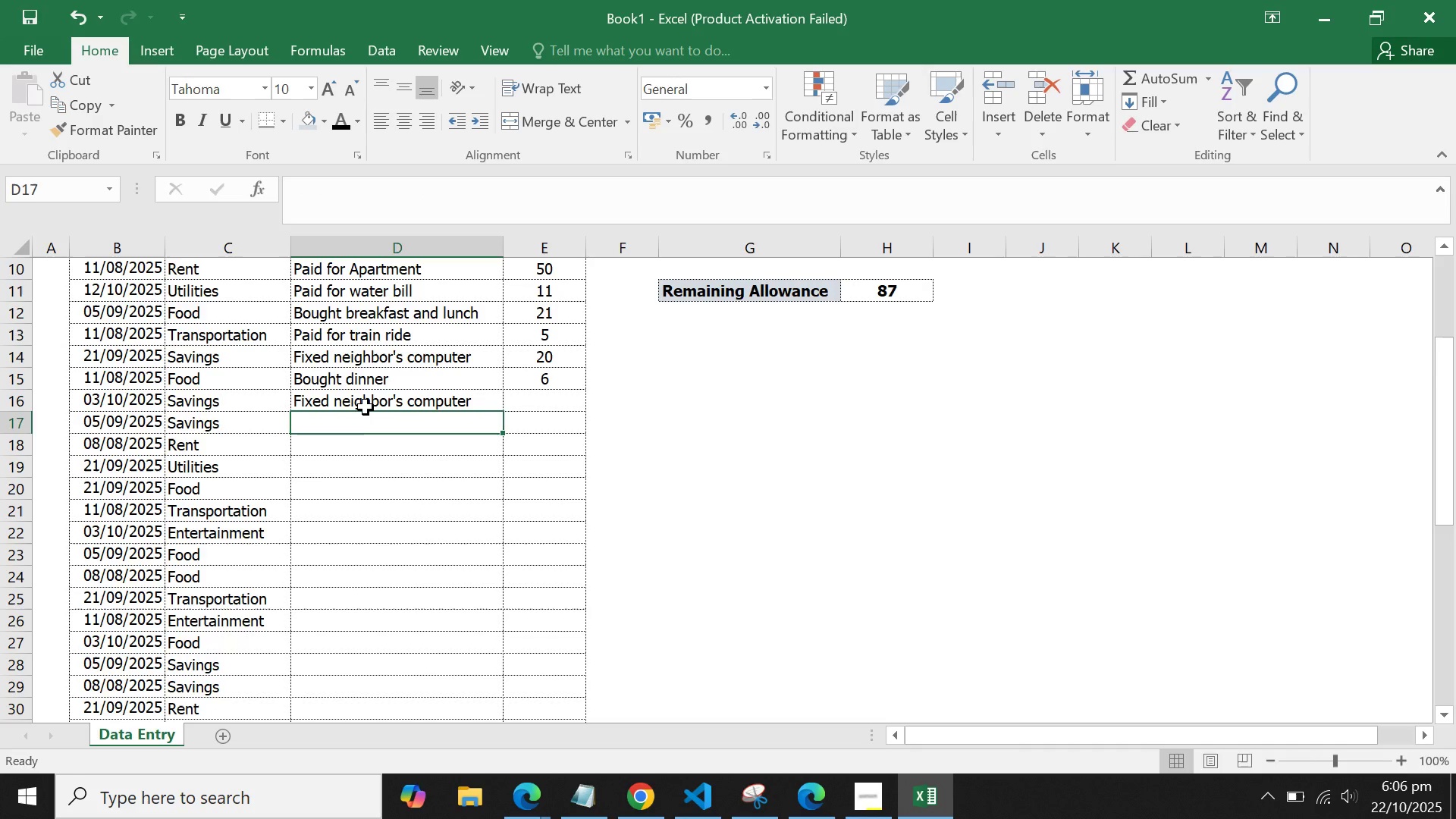 
left_click([366, 407])
 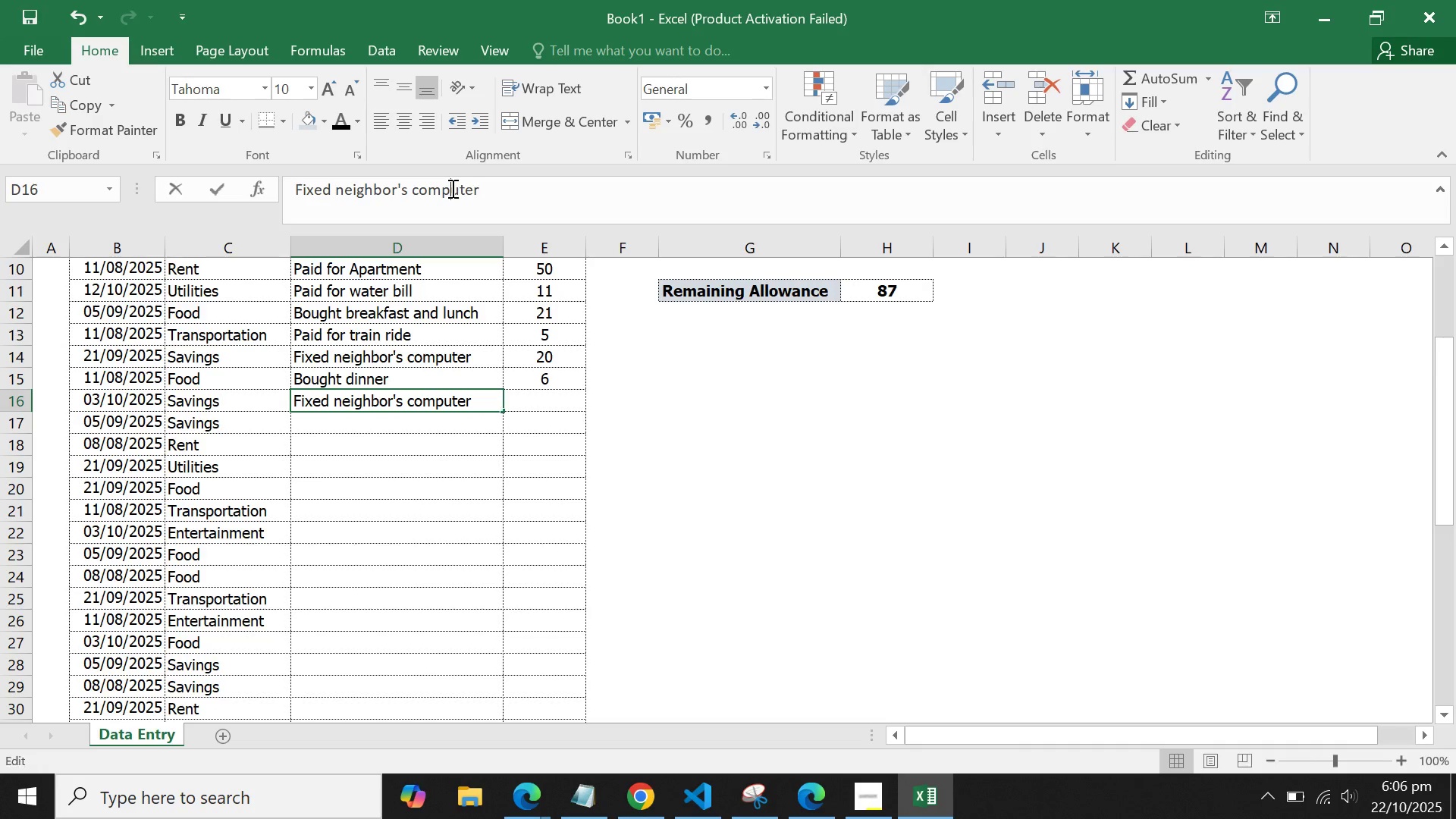 
double_click([451, 188])
 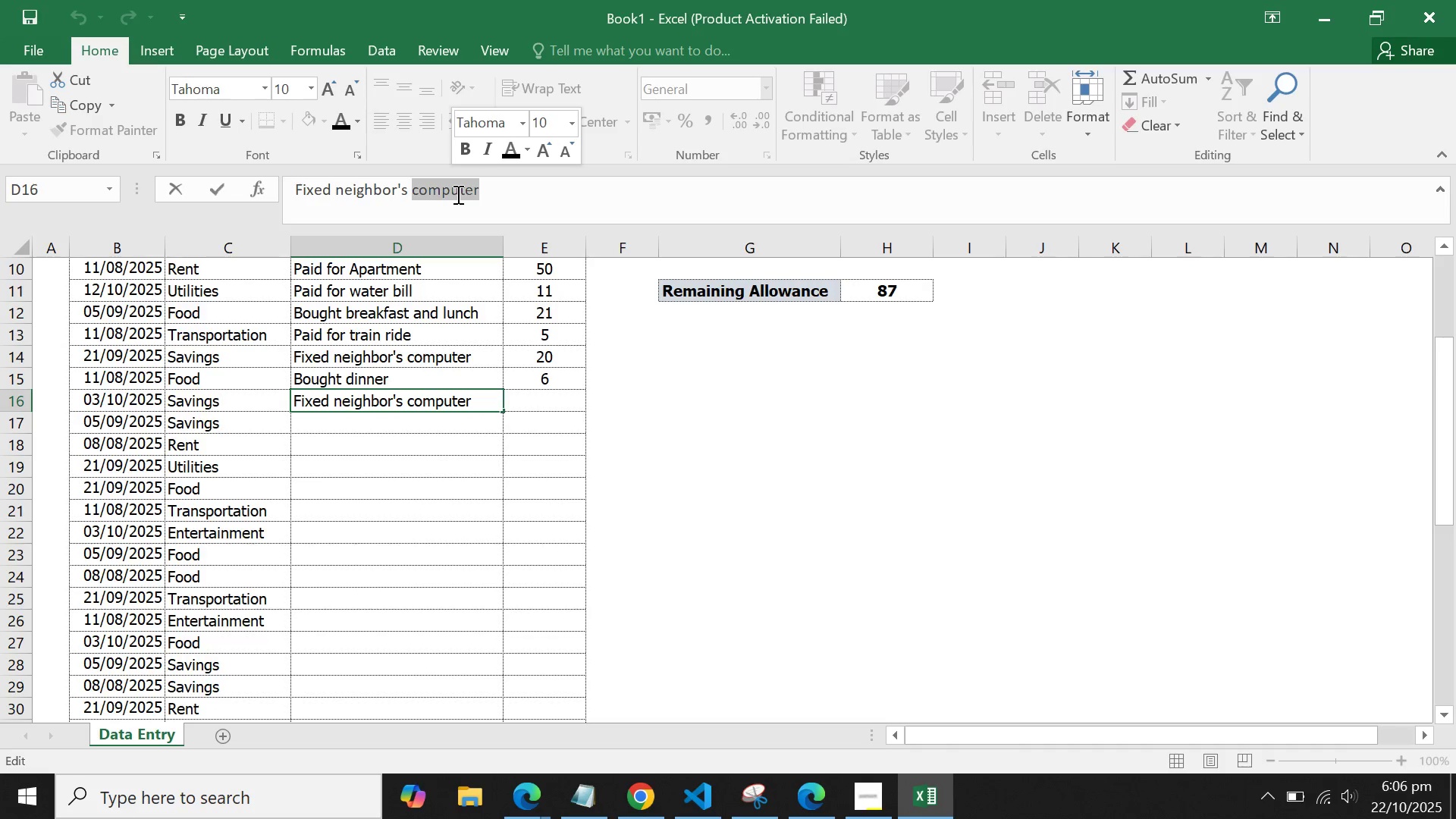 
type(fate)
key(Backspace)
key(Backspace)
key(Backspace)
key(Backspace)
type(gate)
key(Tab)
type(14)
 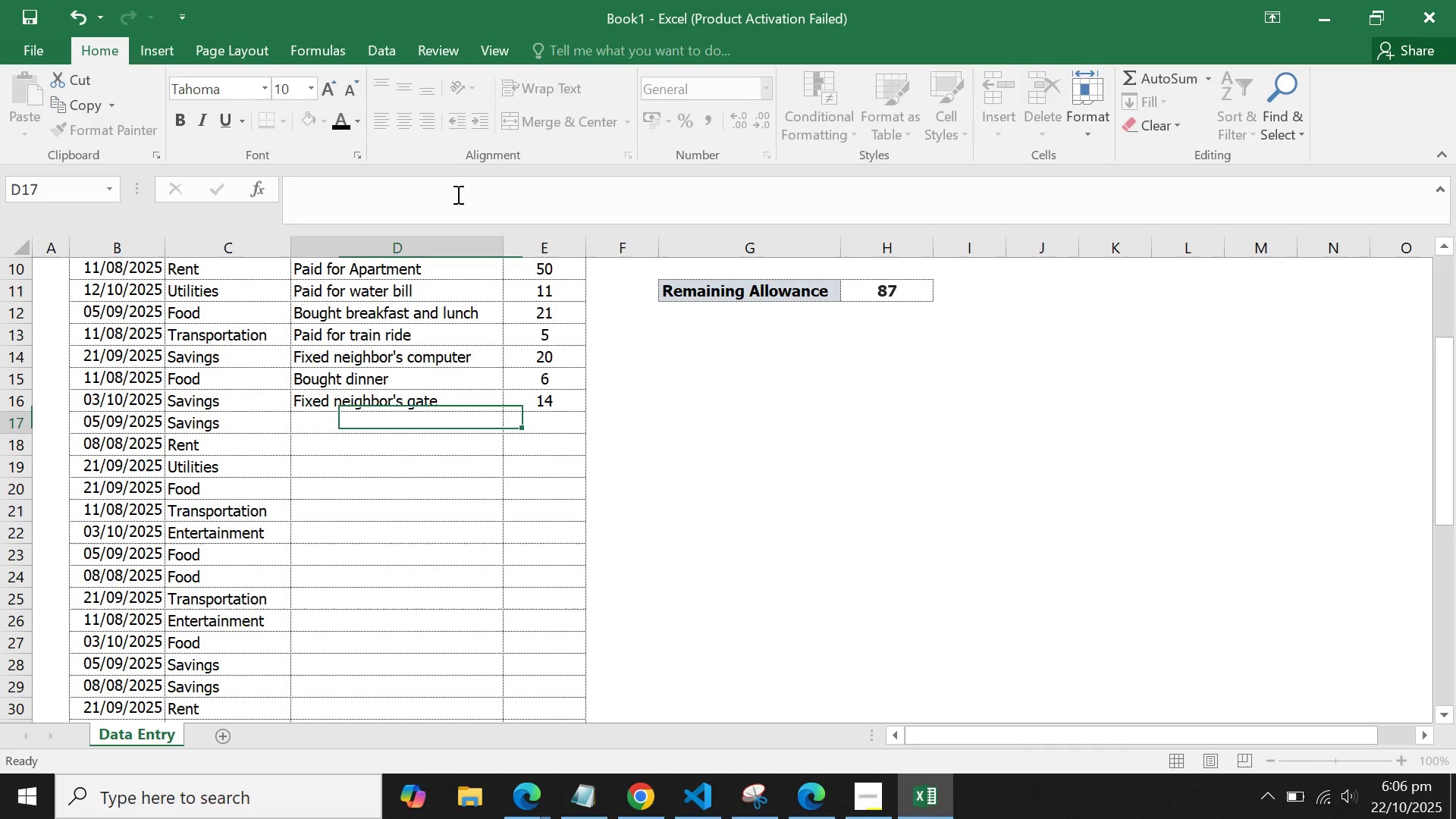 
key(Enter)
 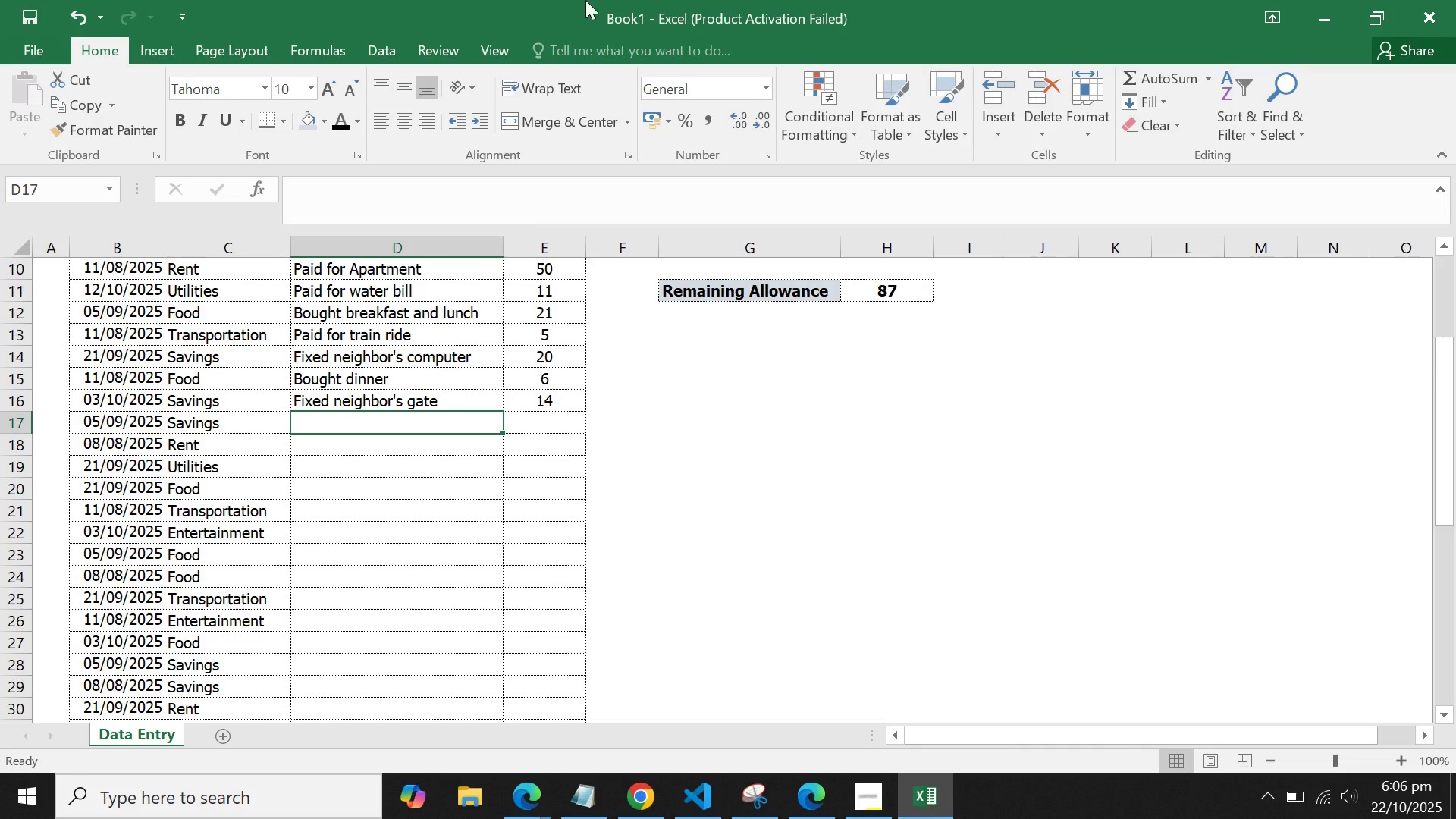 
scroll: coordinate [576, 402], scroll_direction: up, amount: 2.0
 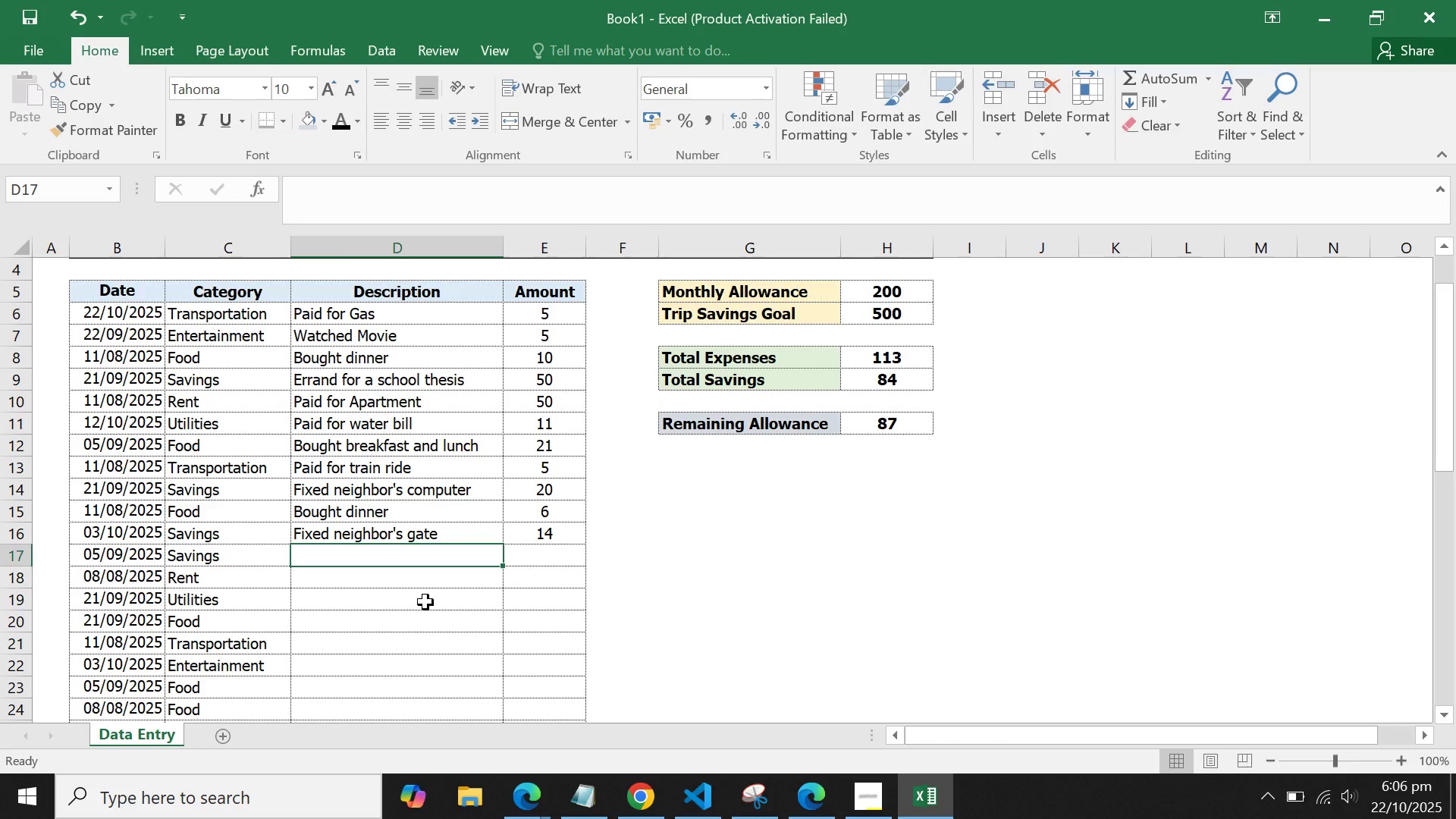 
double_click([418, 558])
 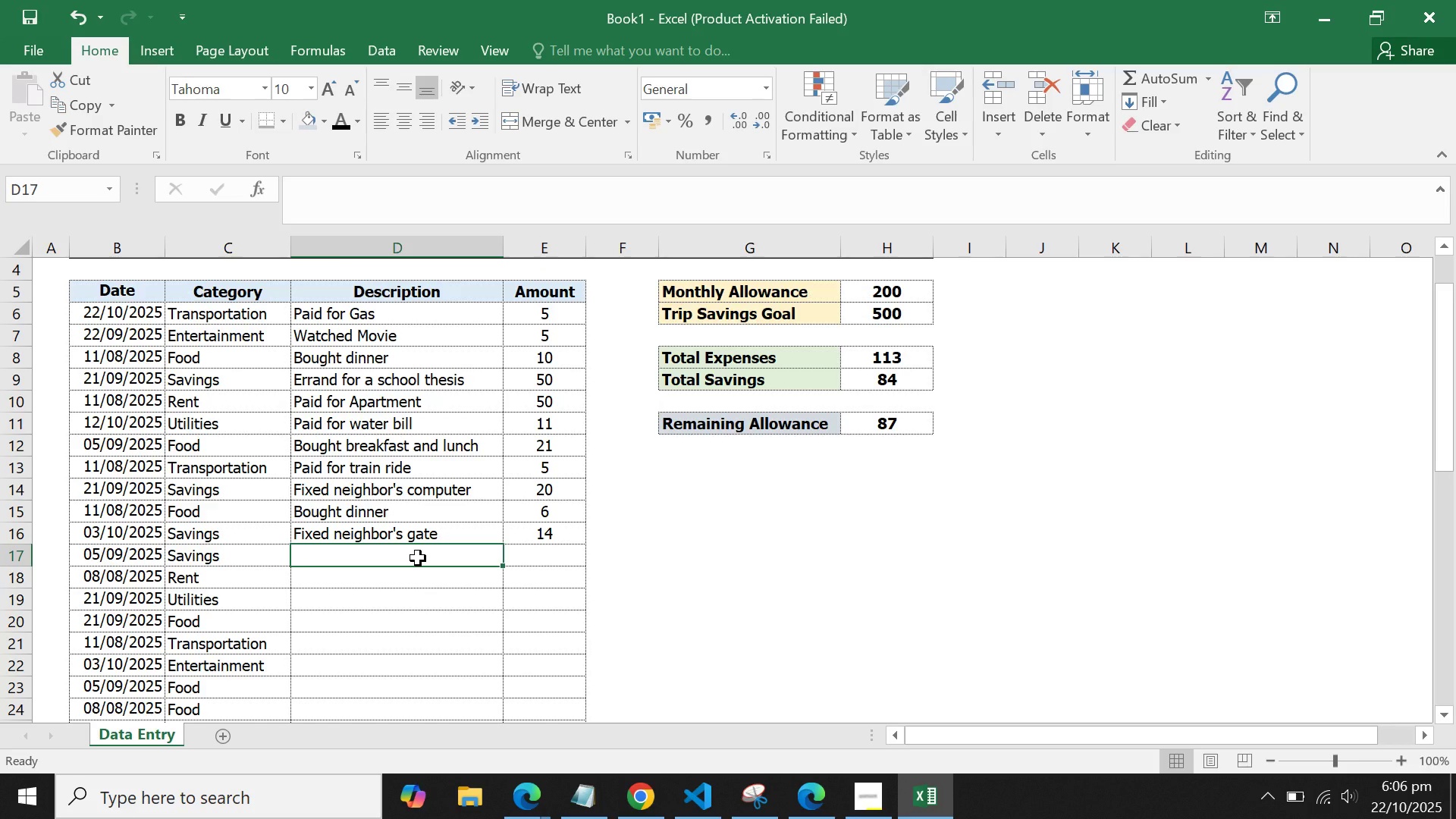 
hold_key(key=ShiftLeft, duration=1.53)
 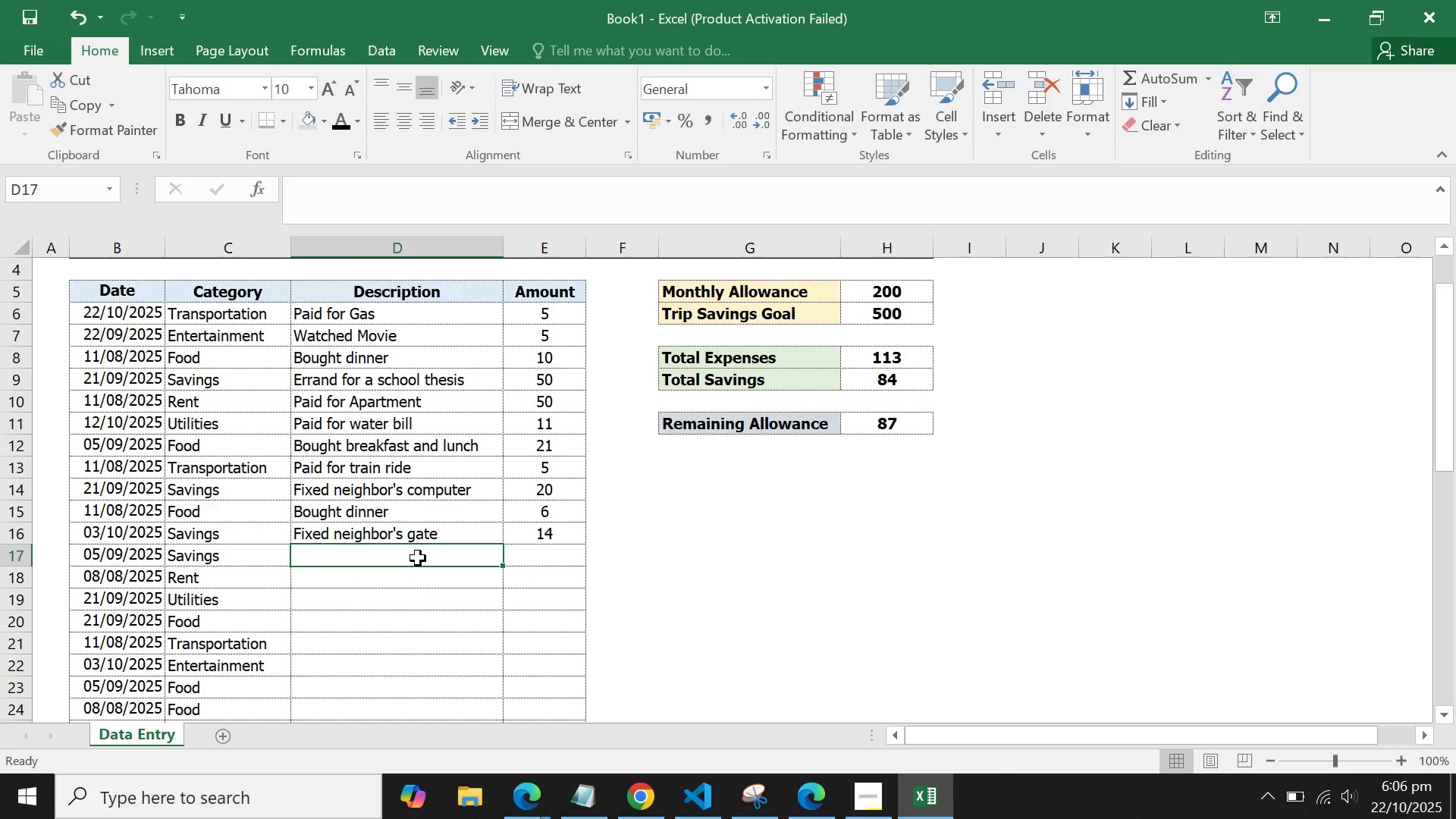 
hold_key(key=ShiftLeft, duration=1.51)
 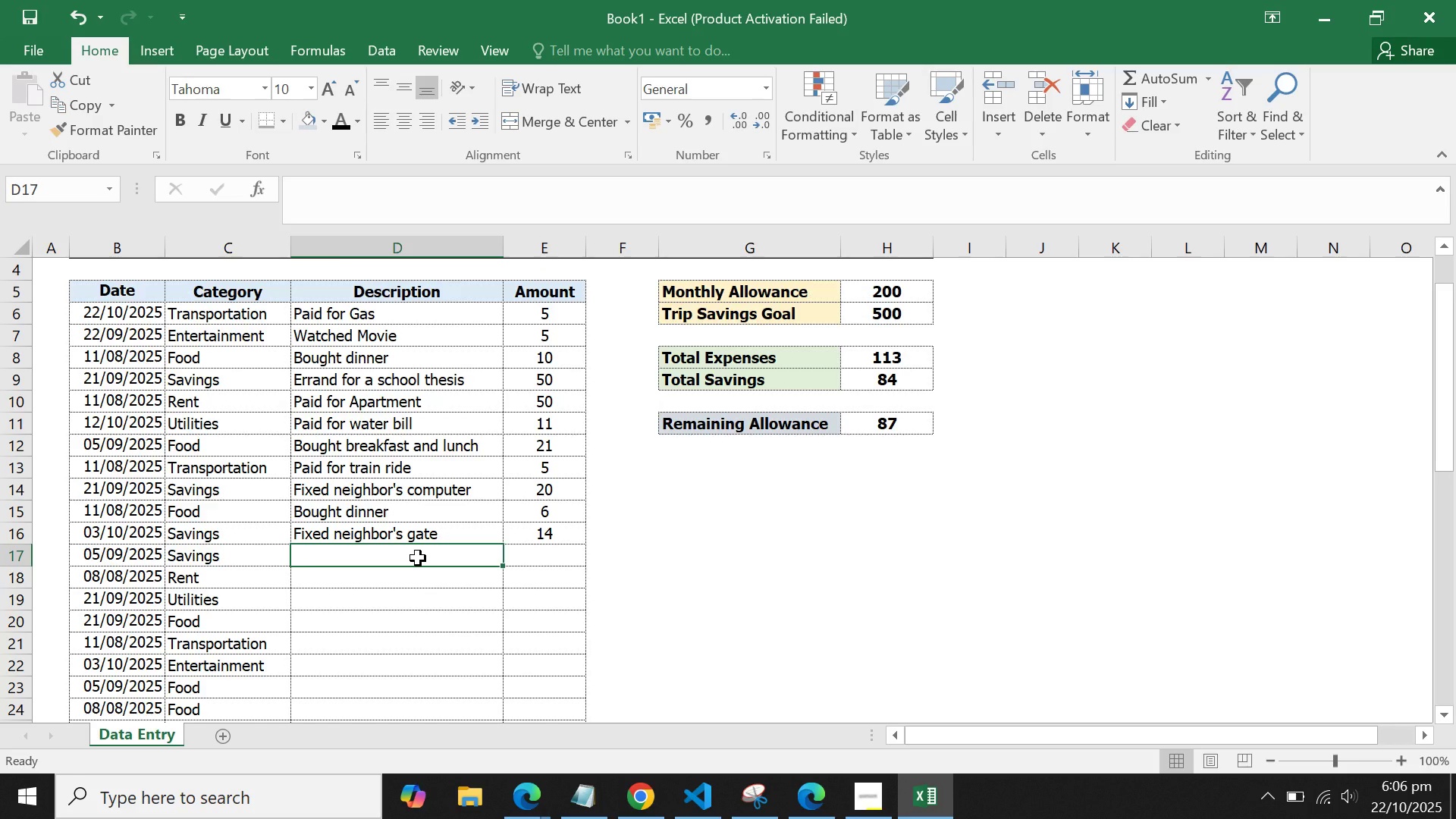 
hold_key(key=ShiftLeft, duration=1.53)
 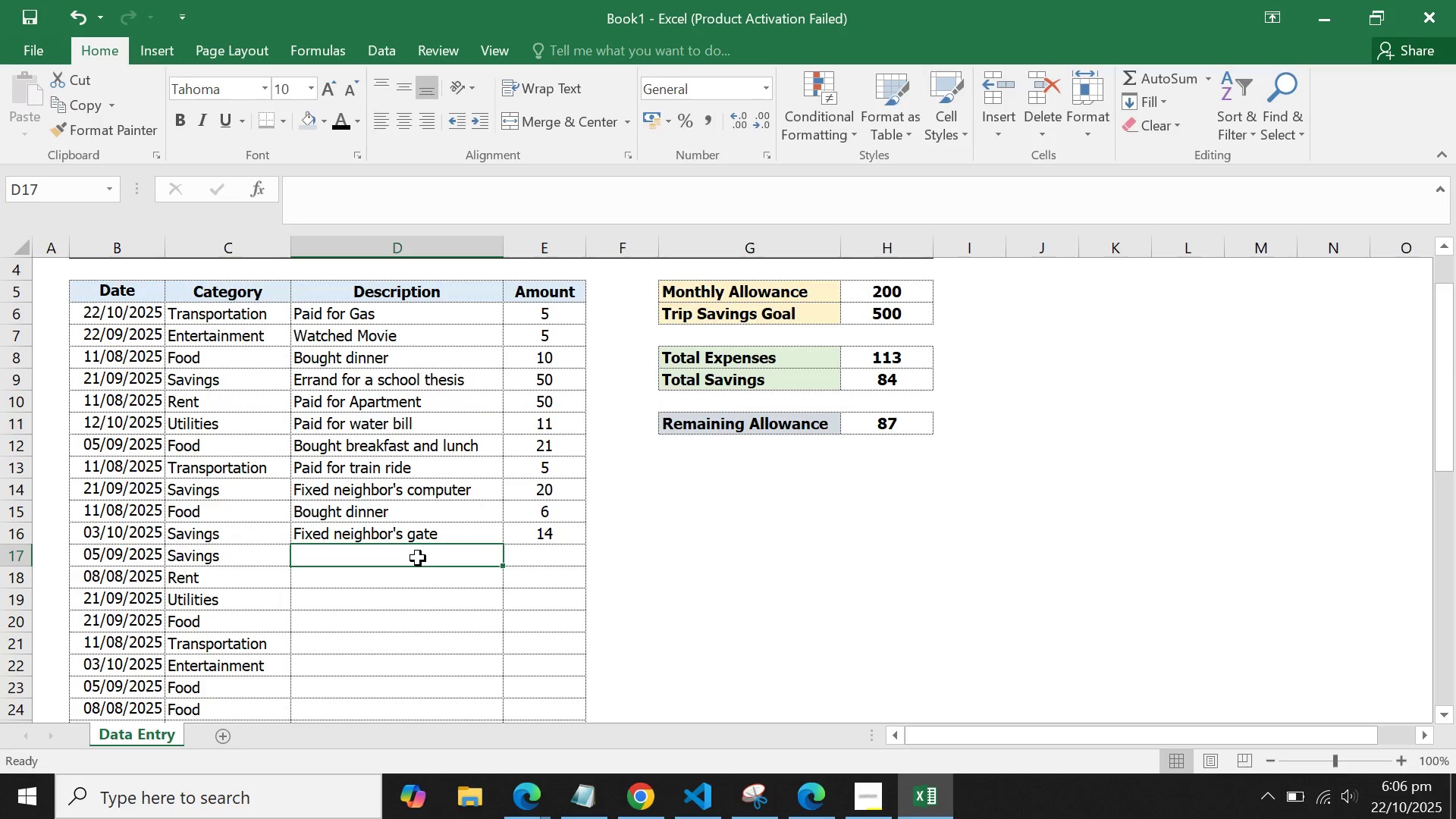 
type(Incentive)
 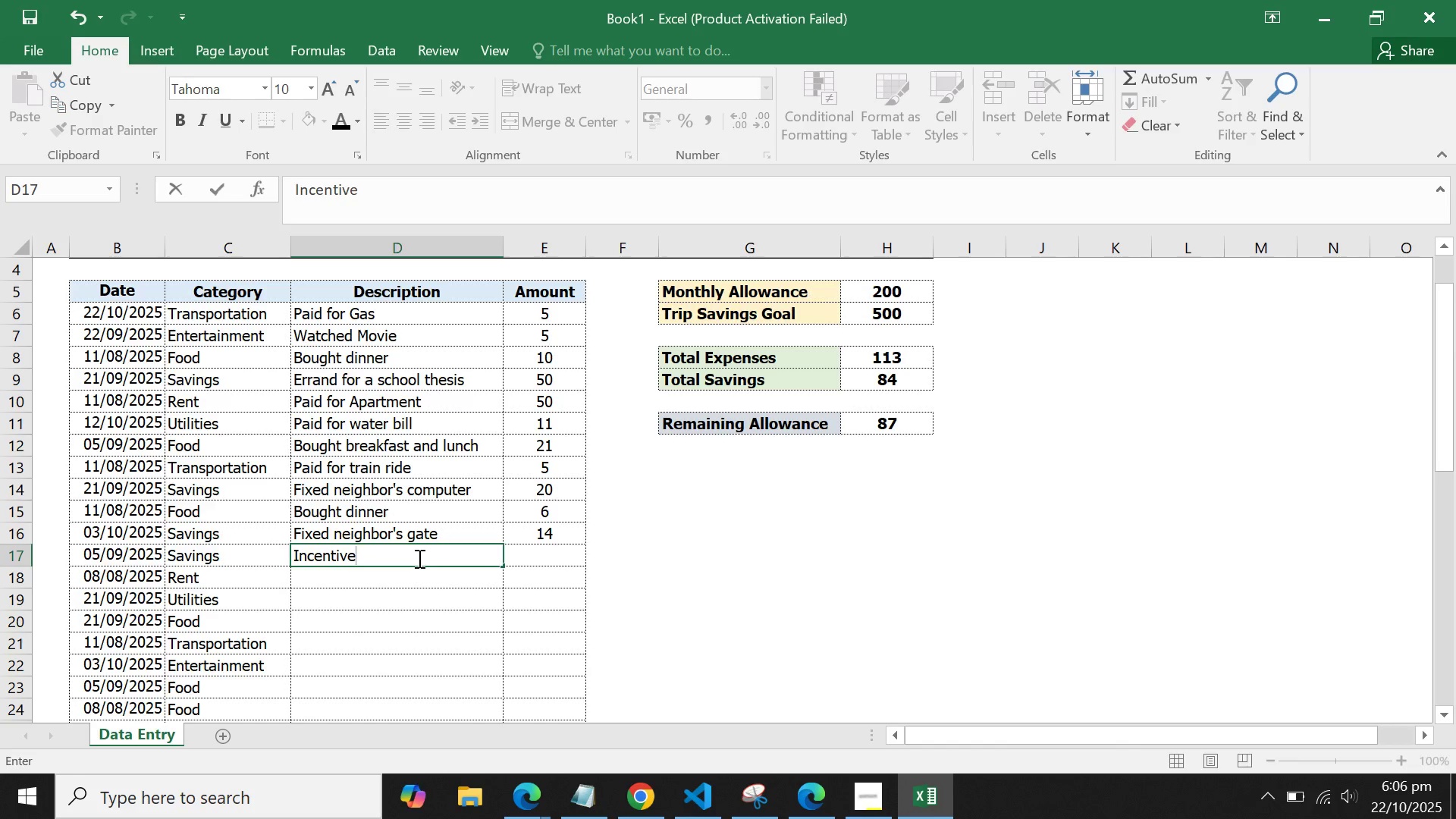 
key(Tab)
type(2)
key(Backspace)
type(50)
 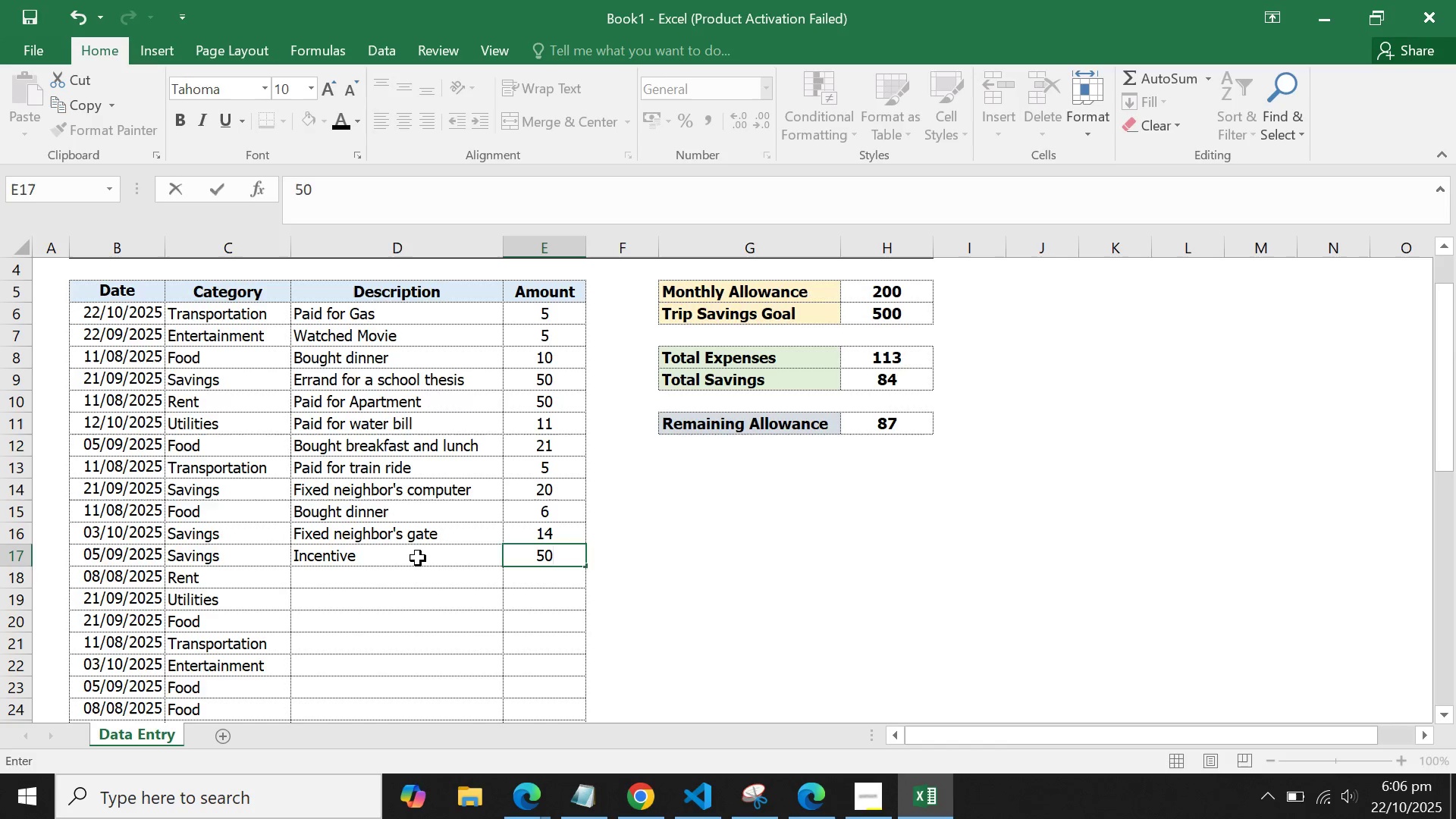 
key(Enter)
 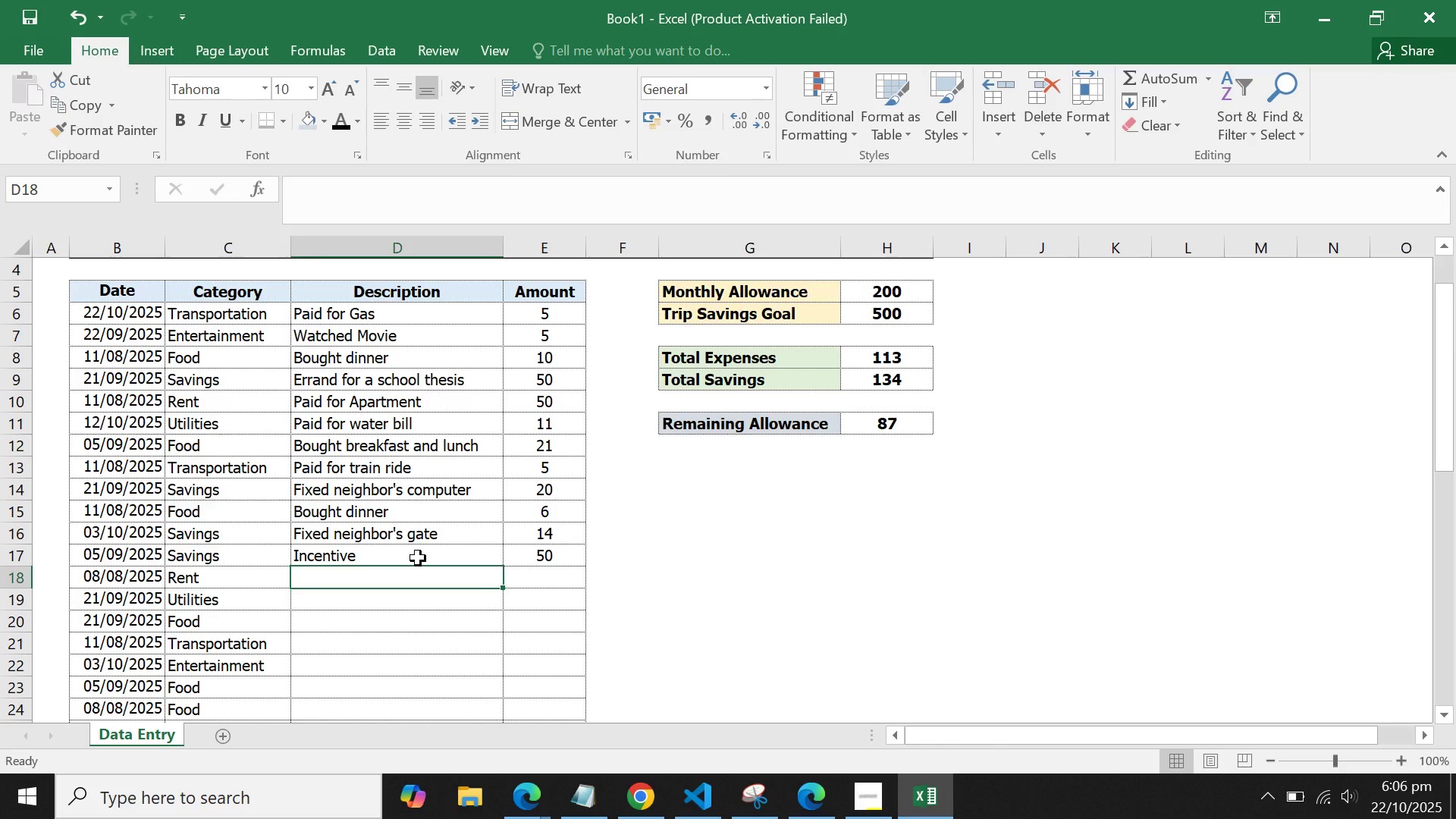 
key(ArrowLeft)
 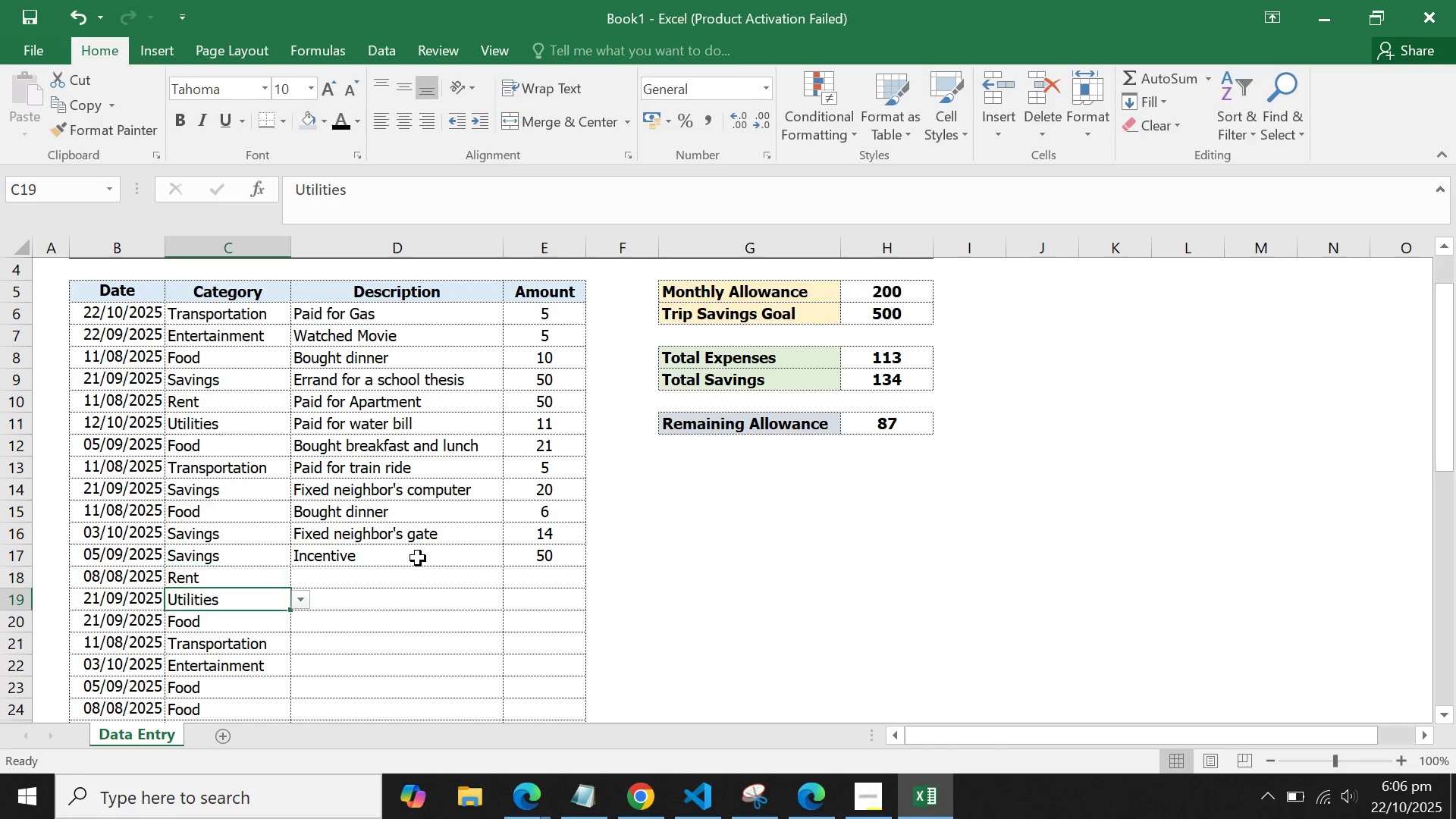 
key(ArrowDown)
 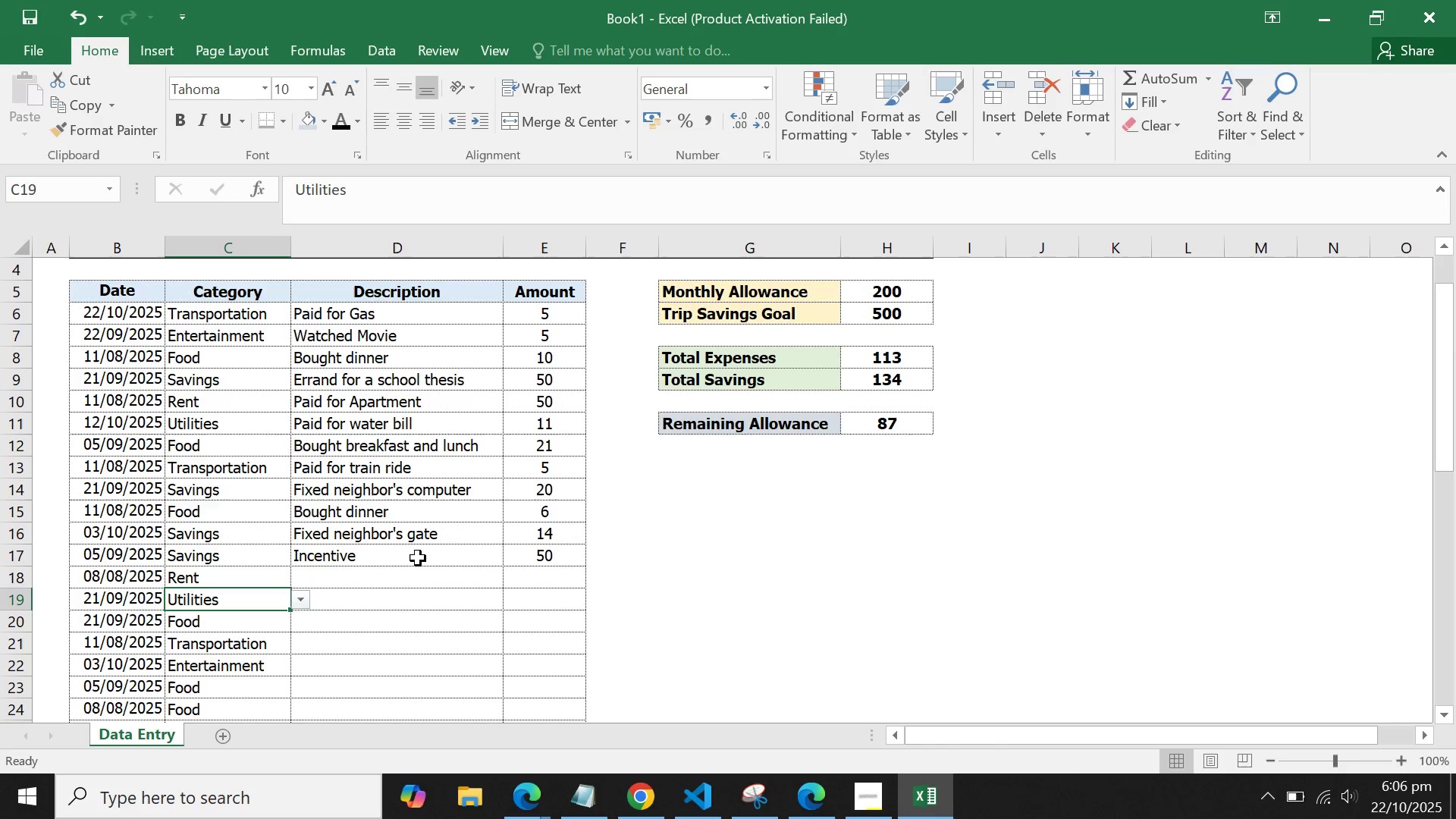 
key(ArrowUp)
 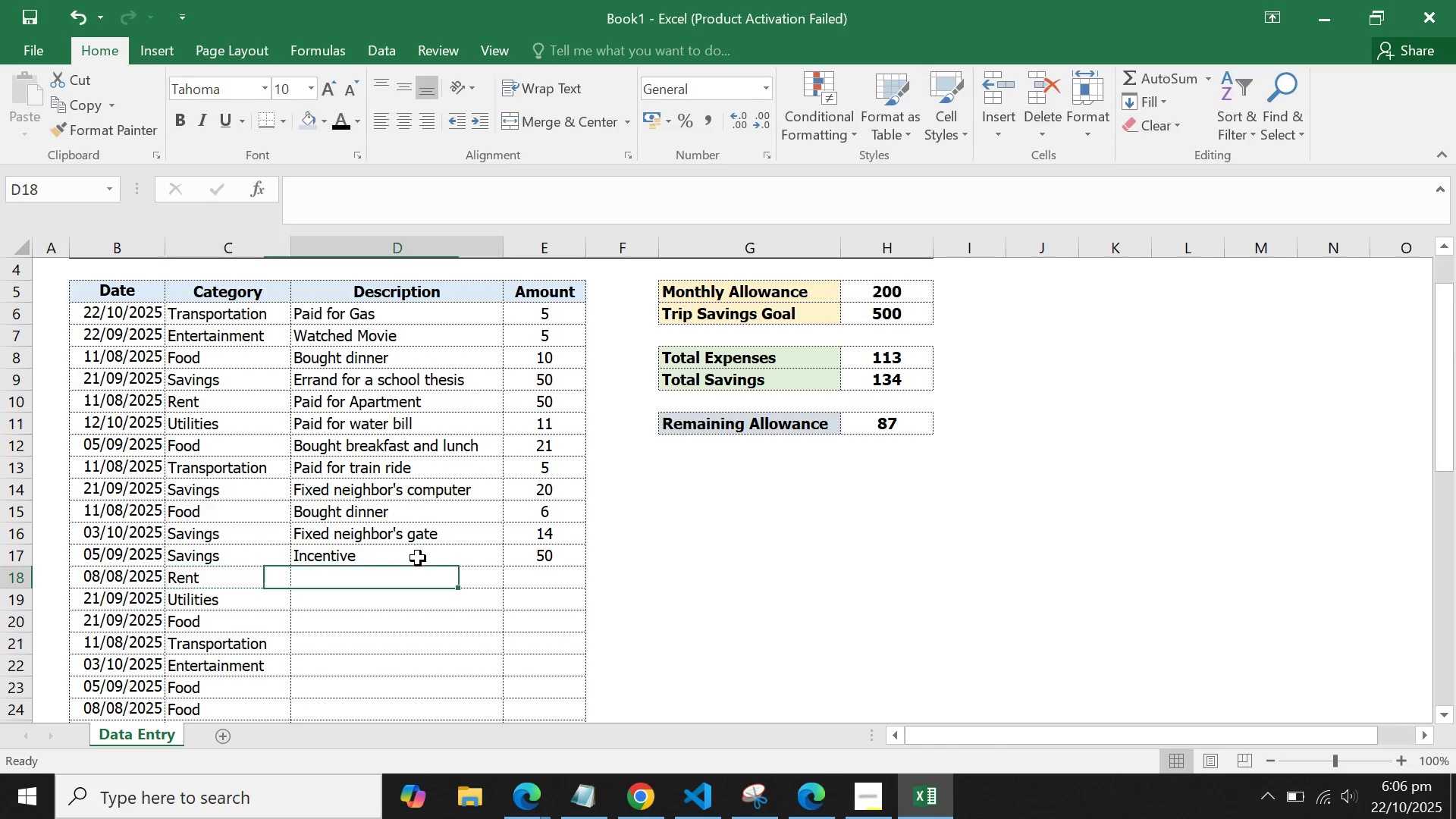 
key(ArrowRight)
 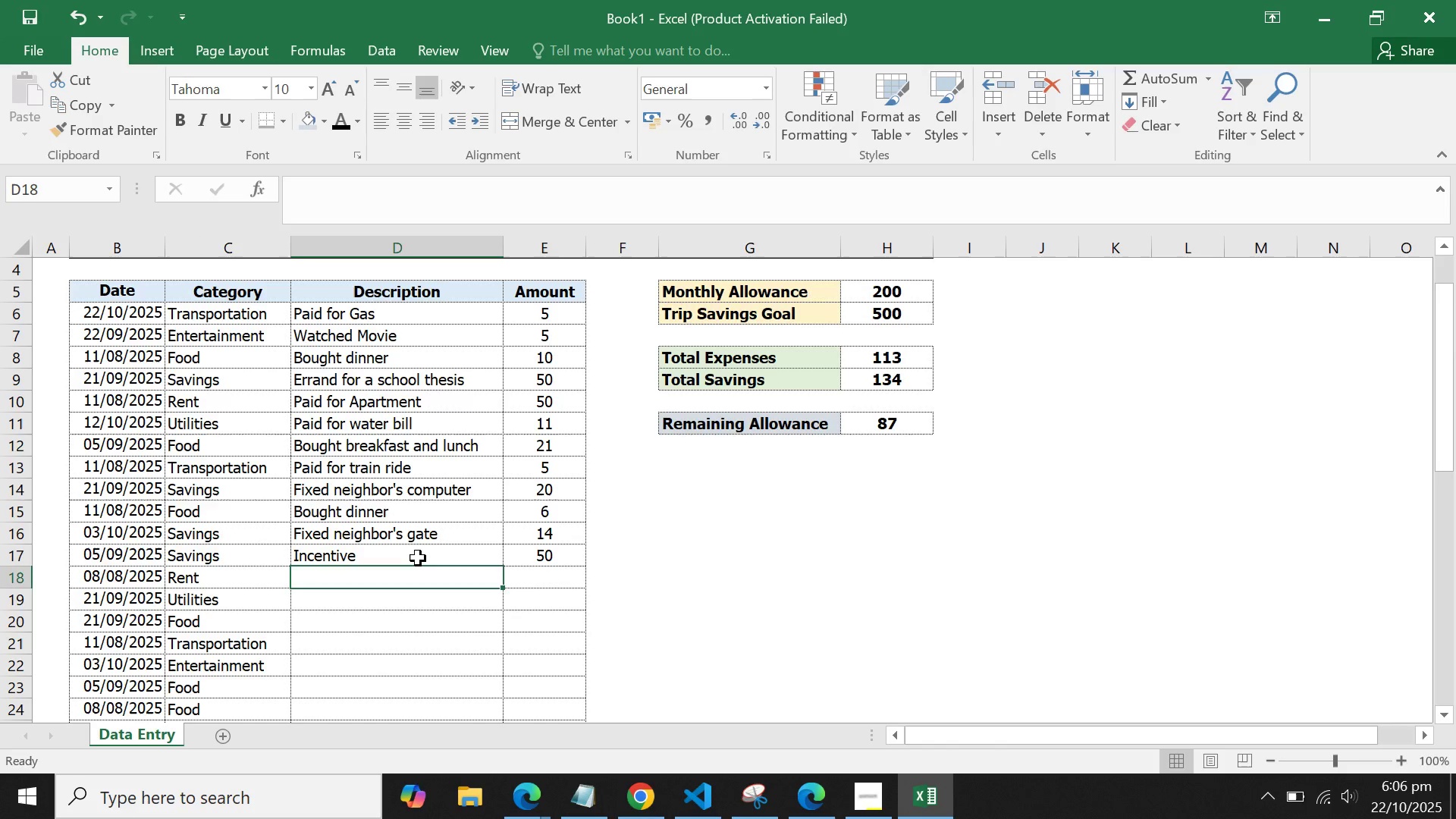 
key(ArrowDown)
 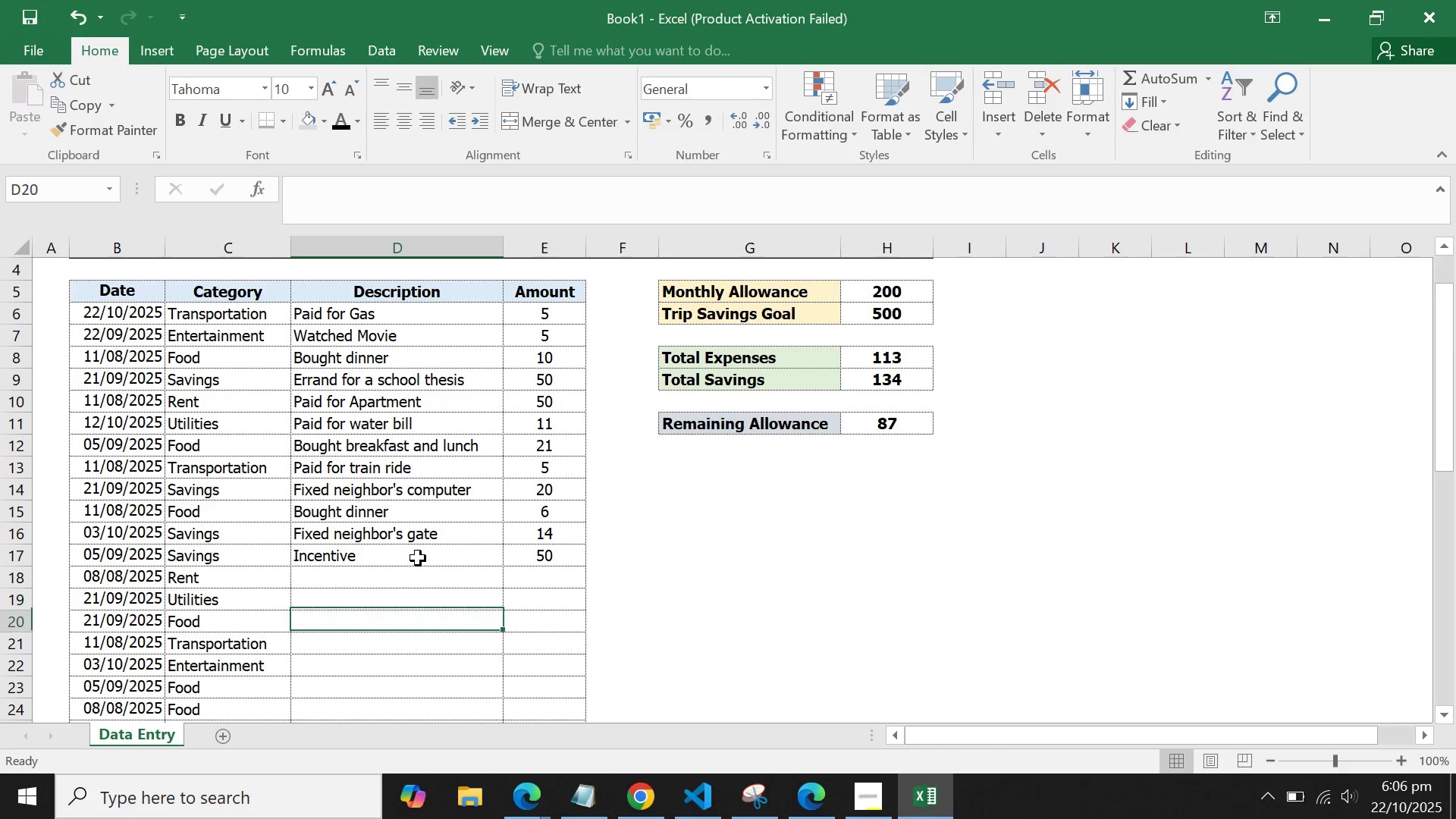 
key(ArrowDown)
 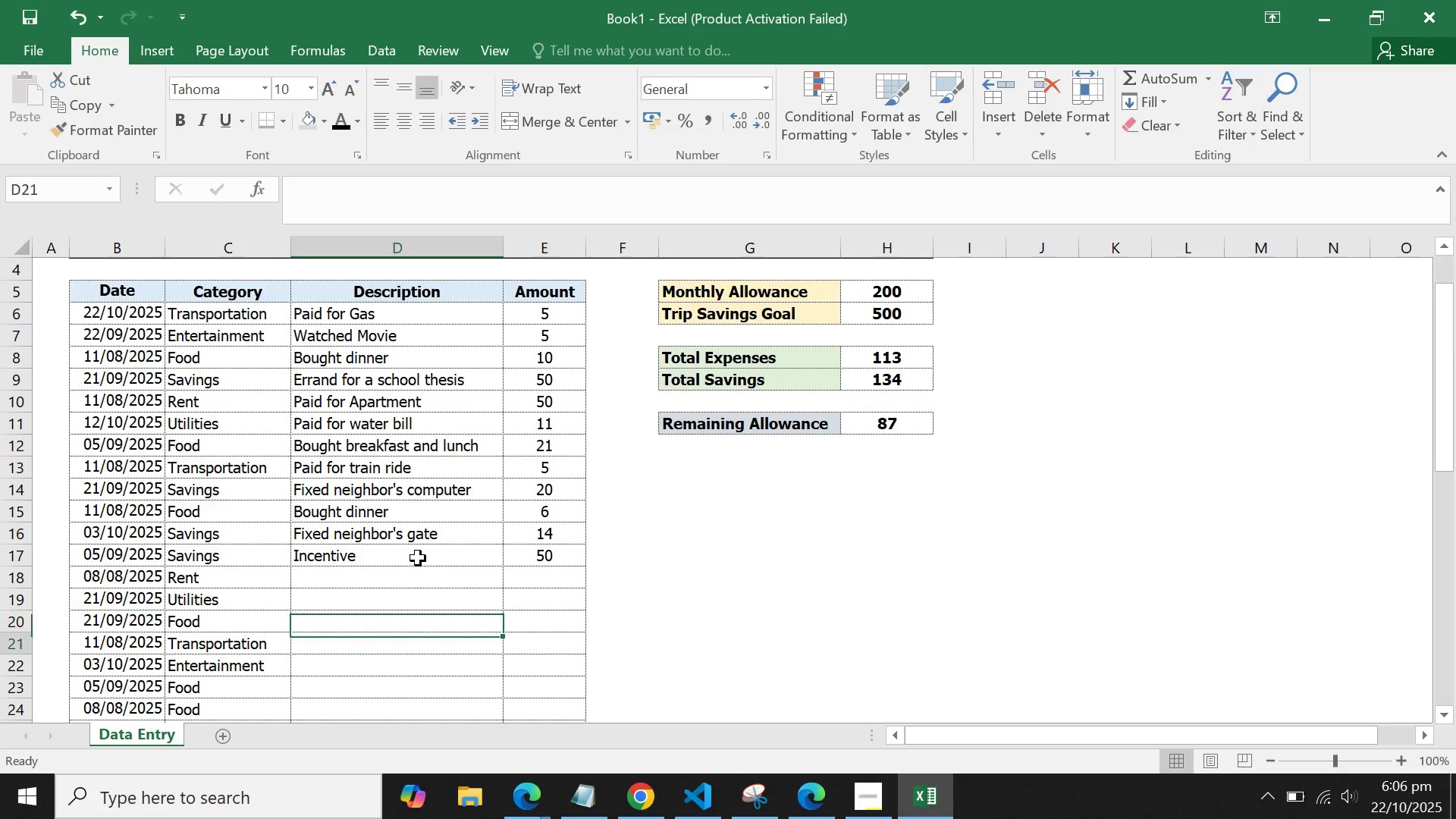 
key(ArrowDown)
 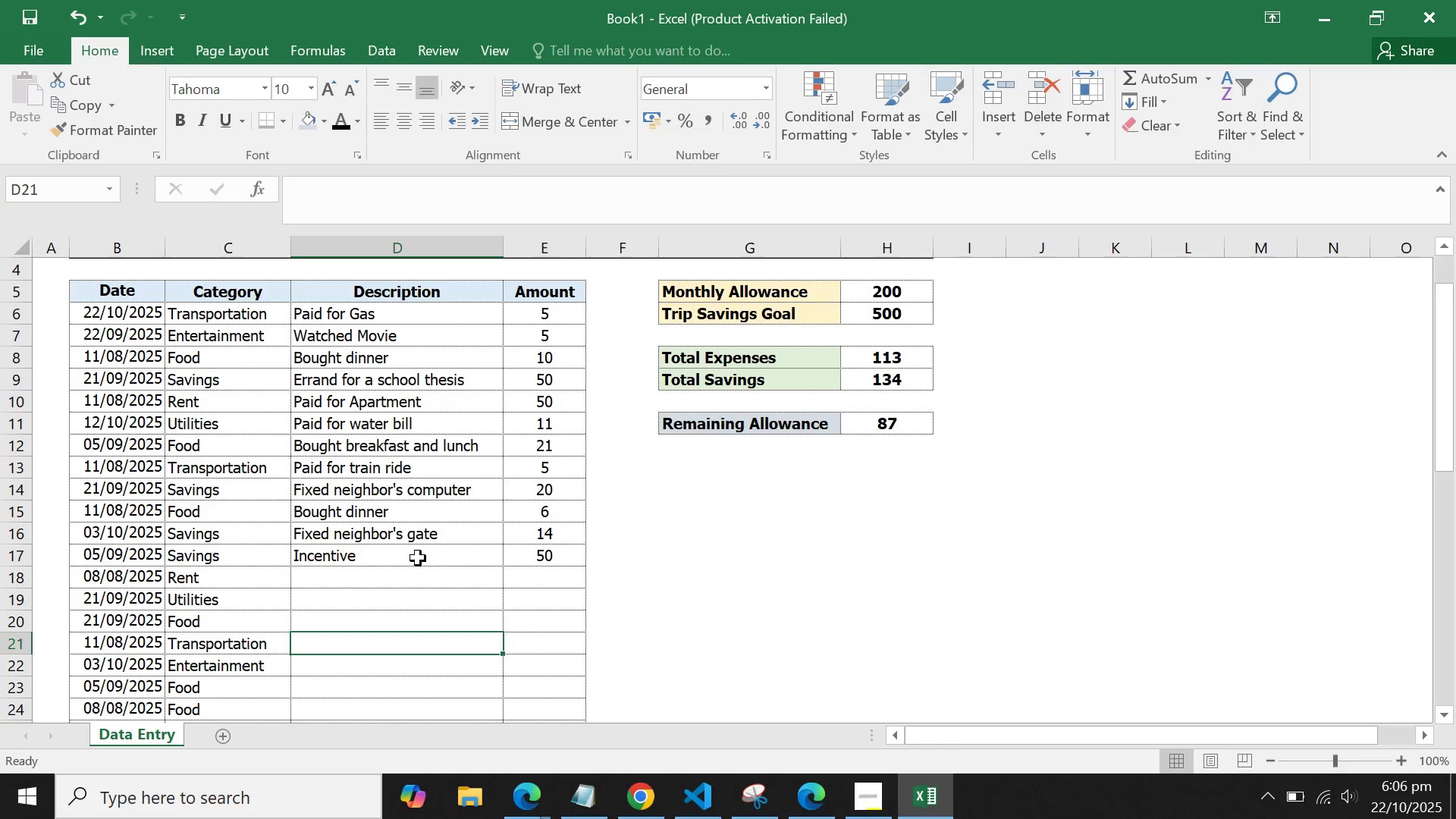 
key(ArrowDown)
 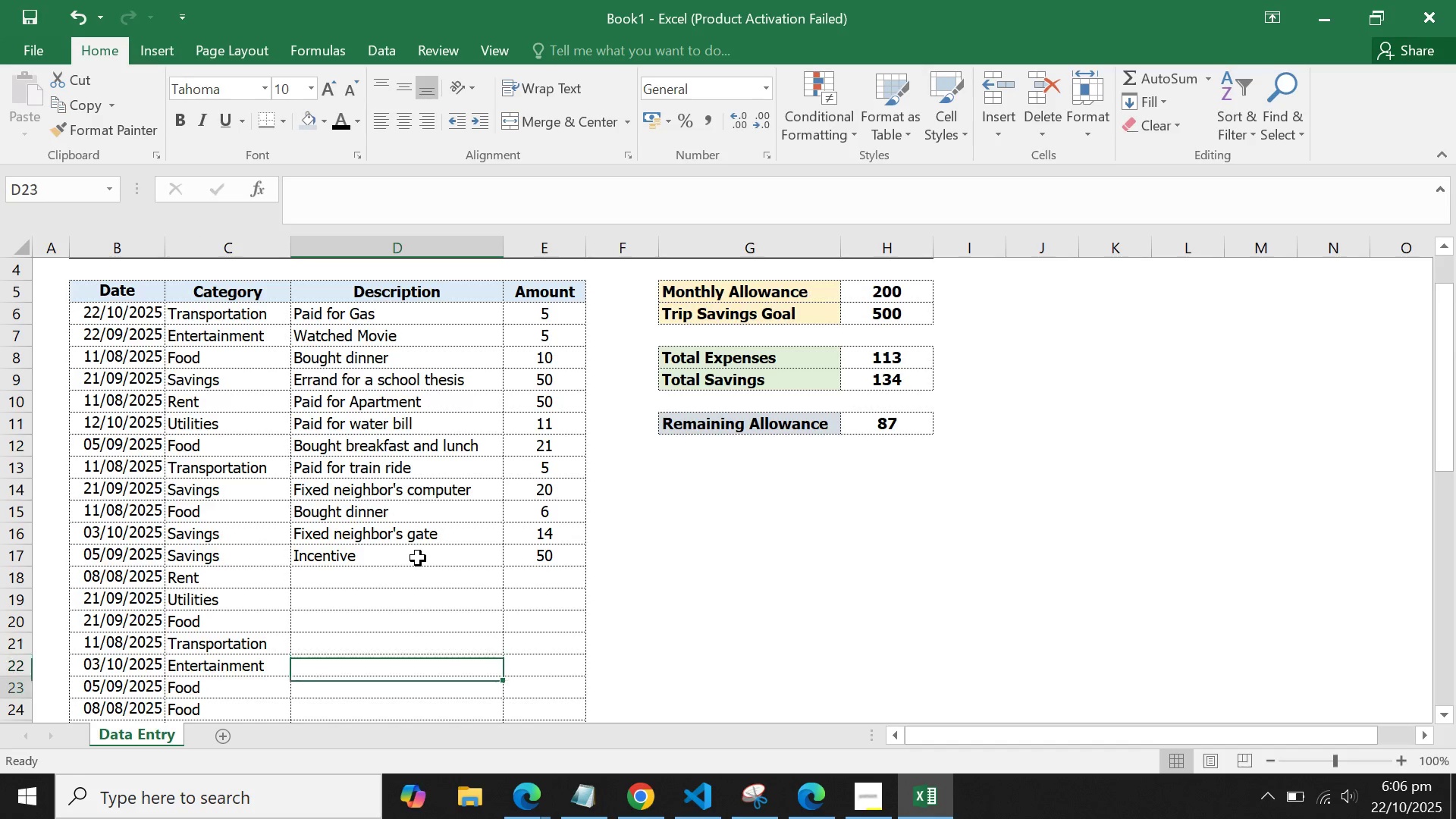 
key(ArrowDown)
 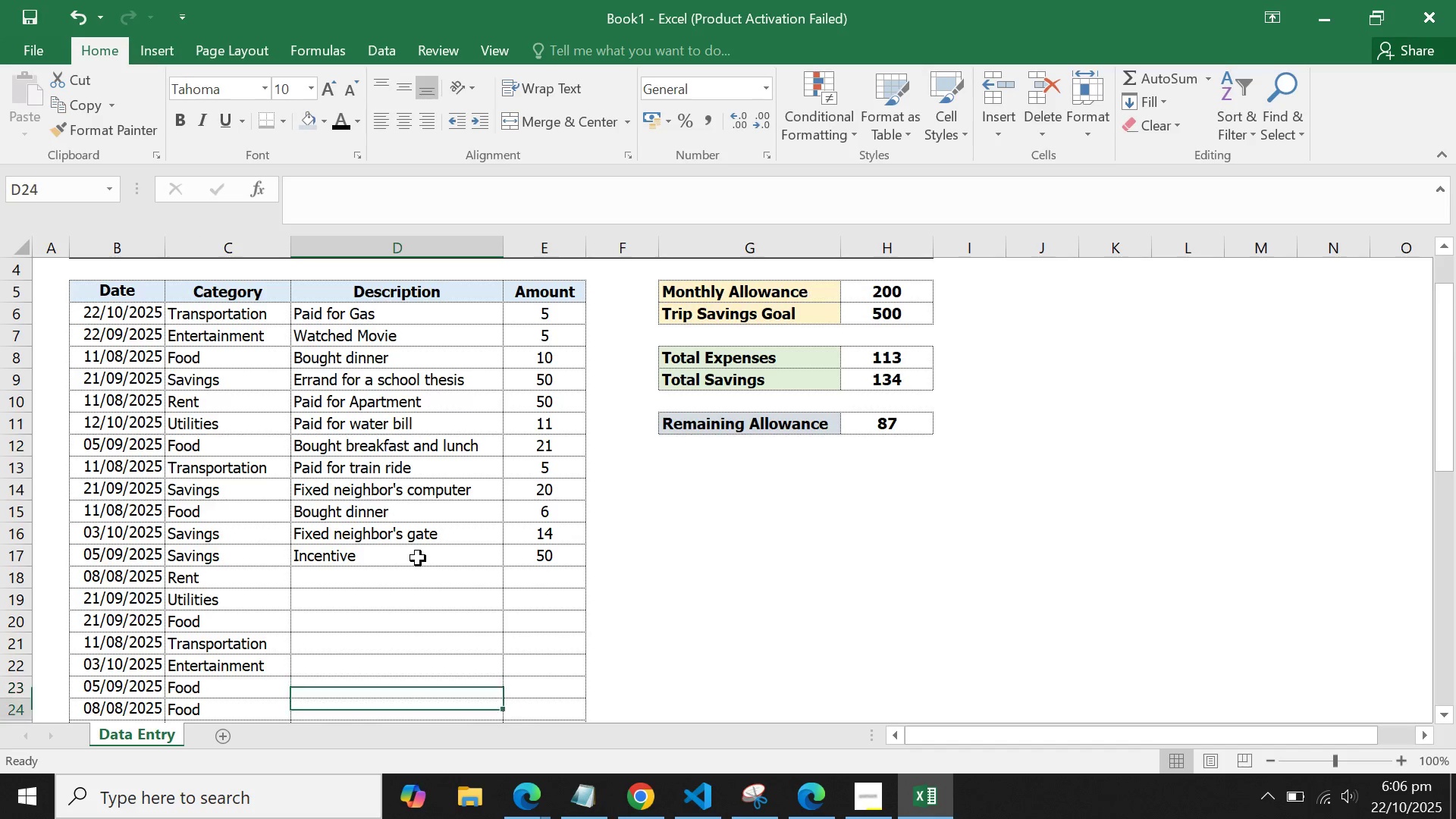 
key(ArrowDown)
 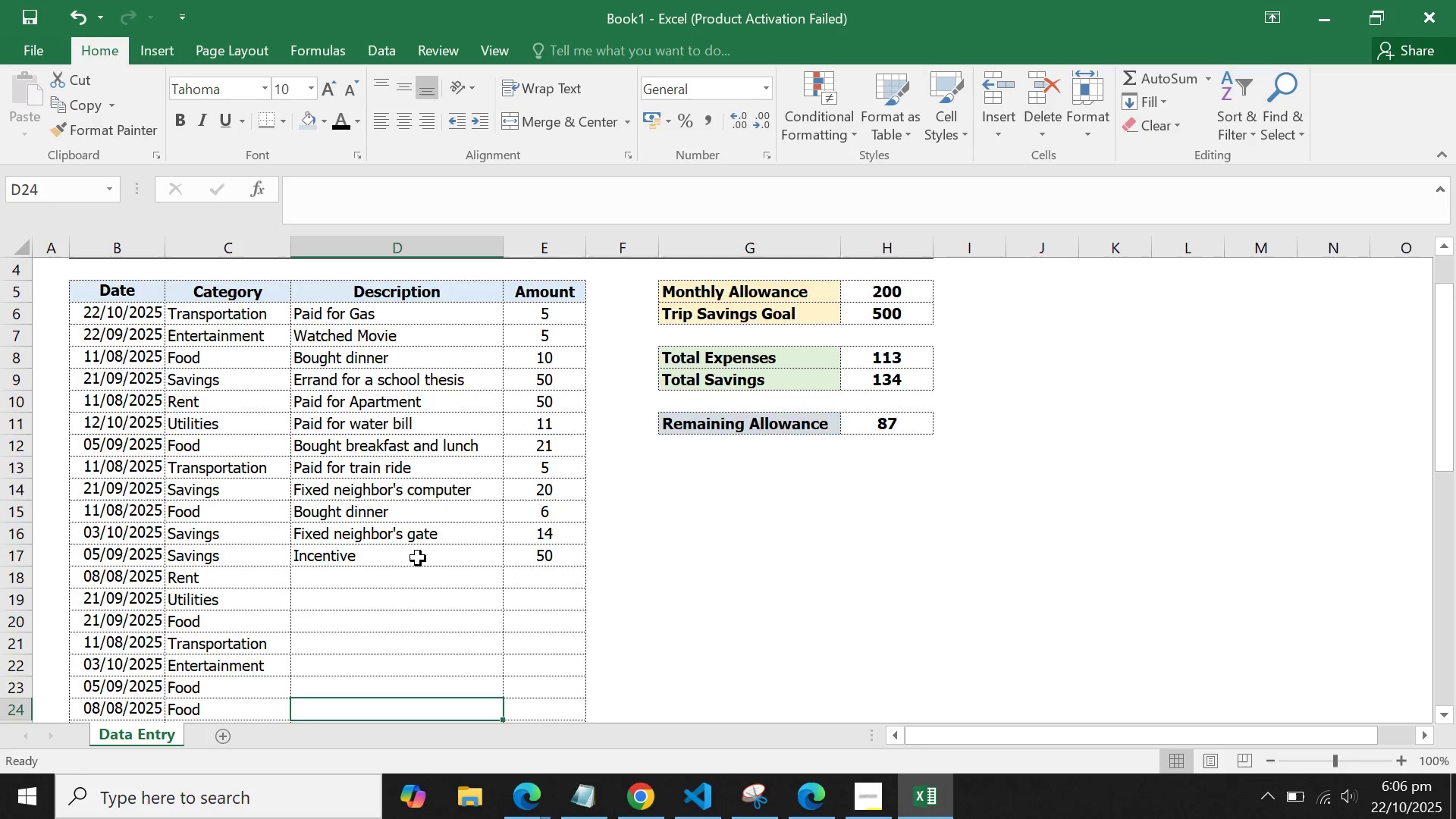 
key(ArrowDown)
 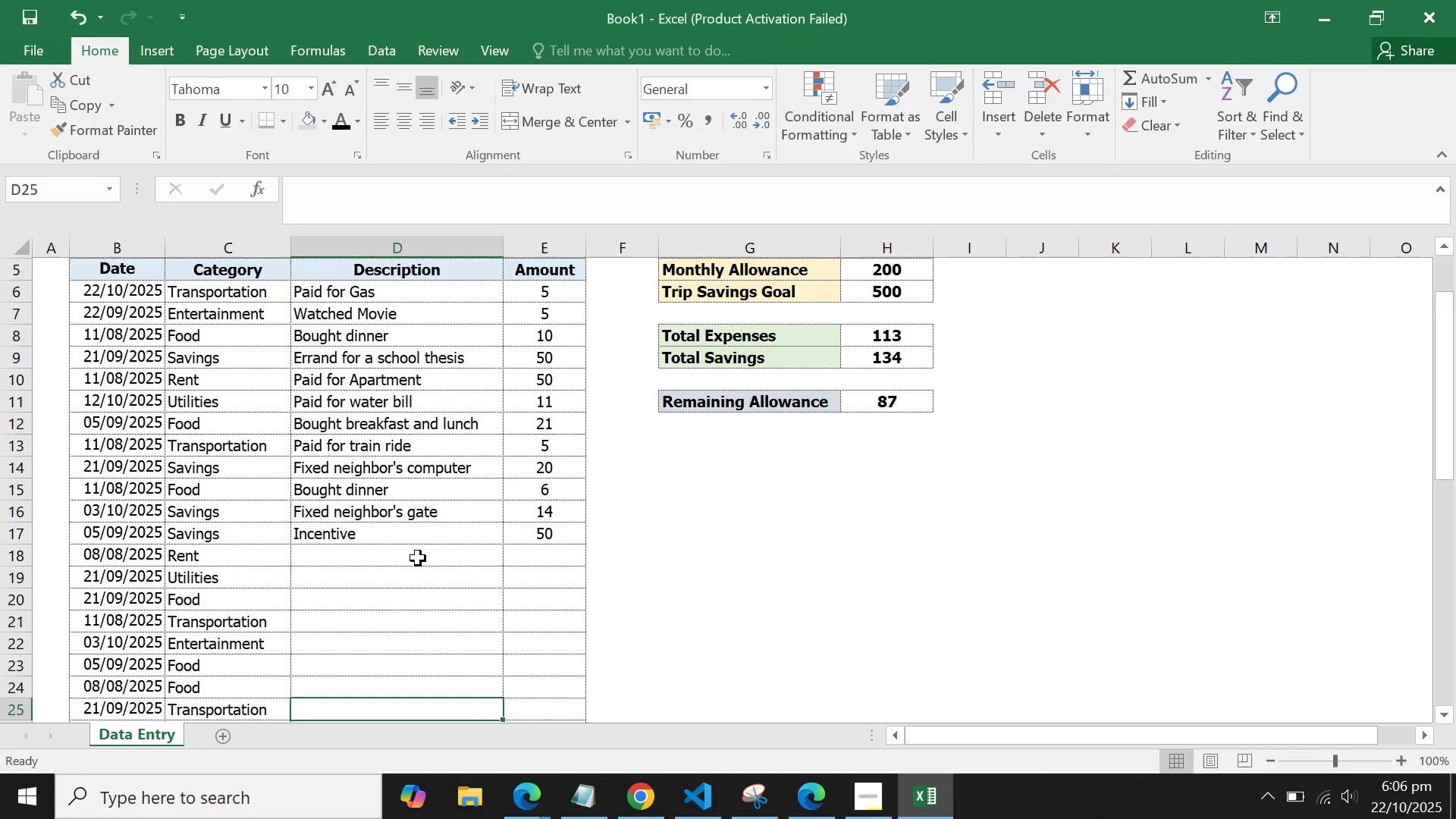 
key(ArrowDown)
 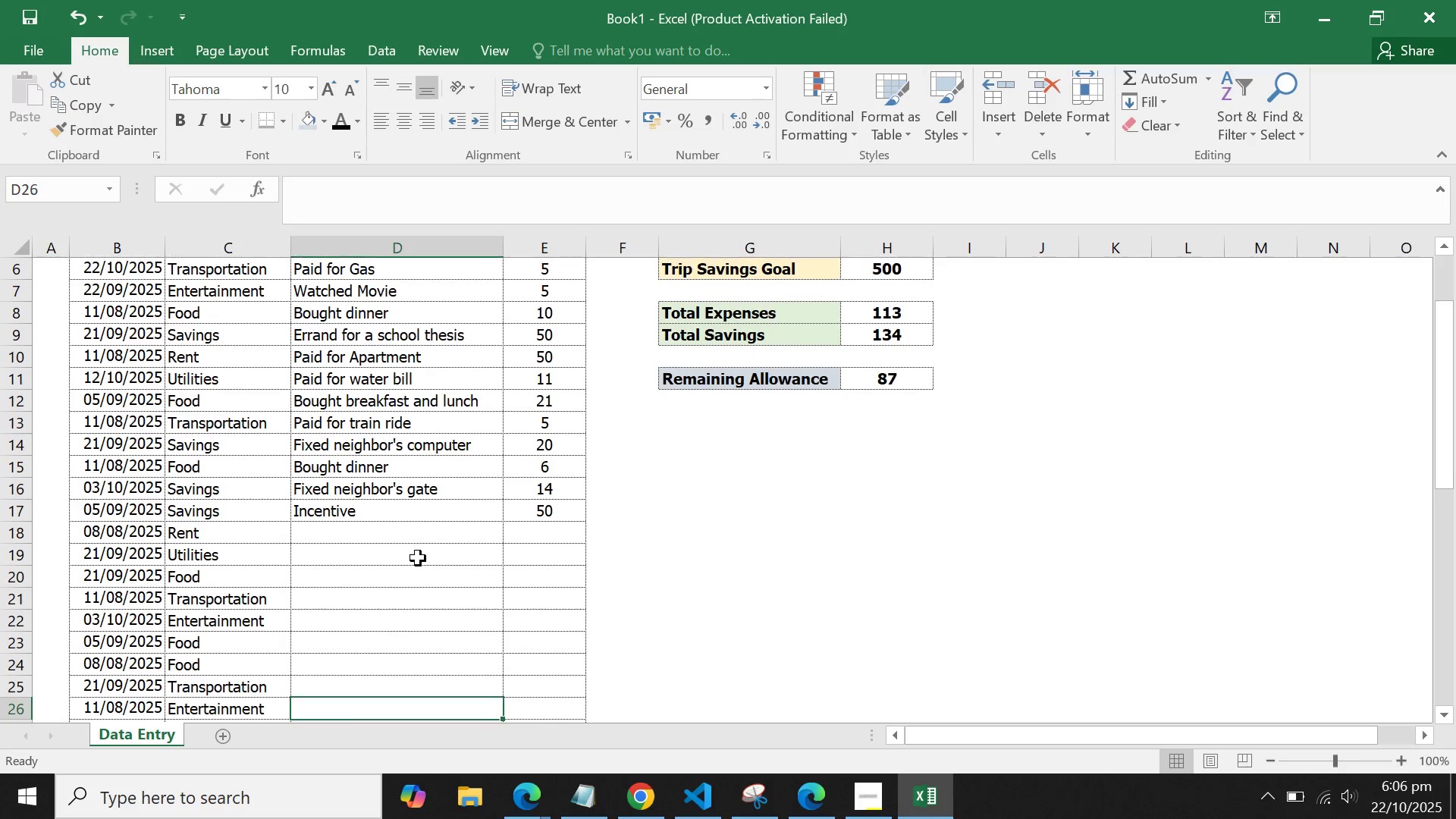 
key(ArrowDown)
 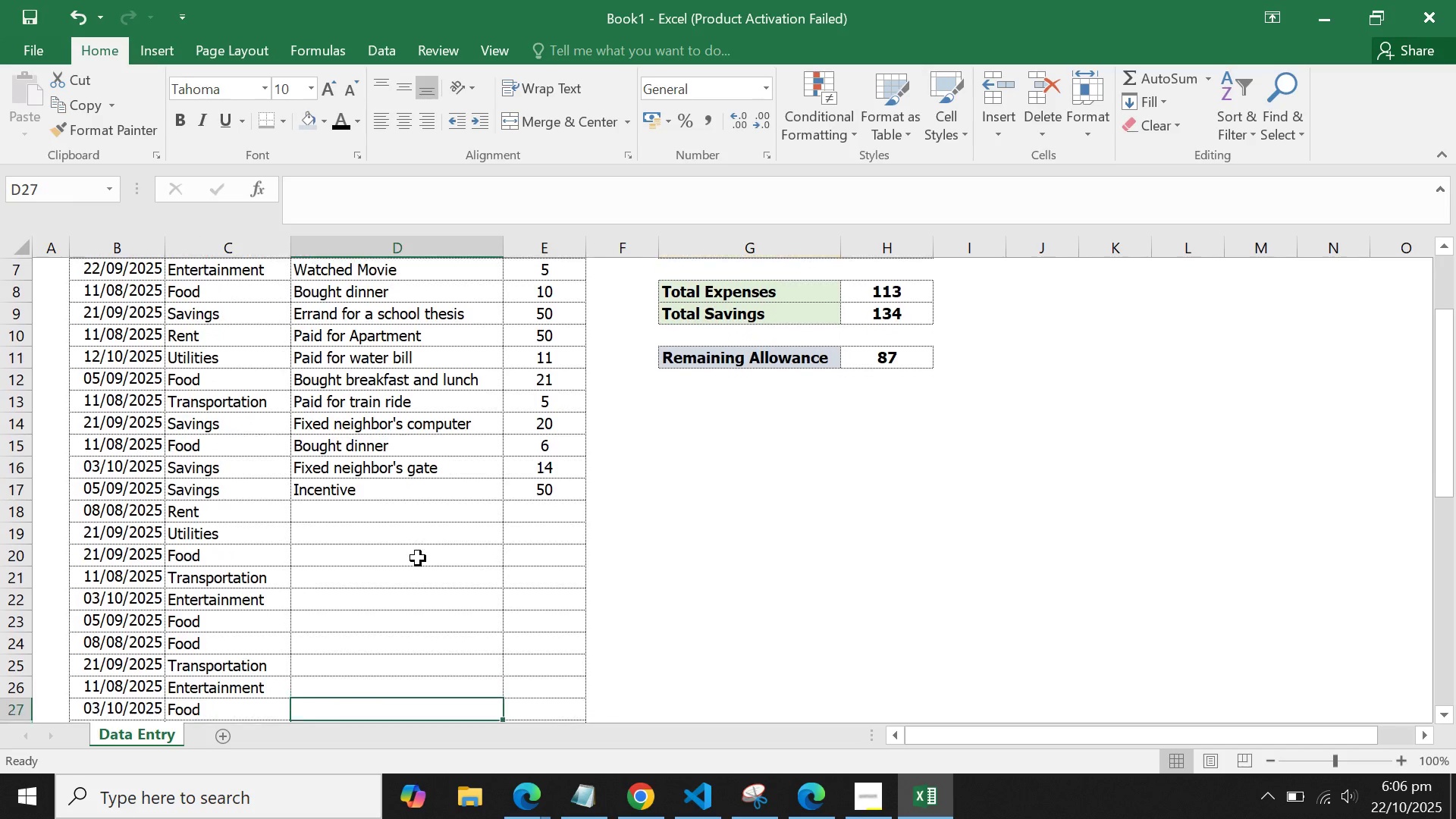 
key(ArrowDown)
 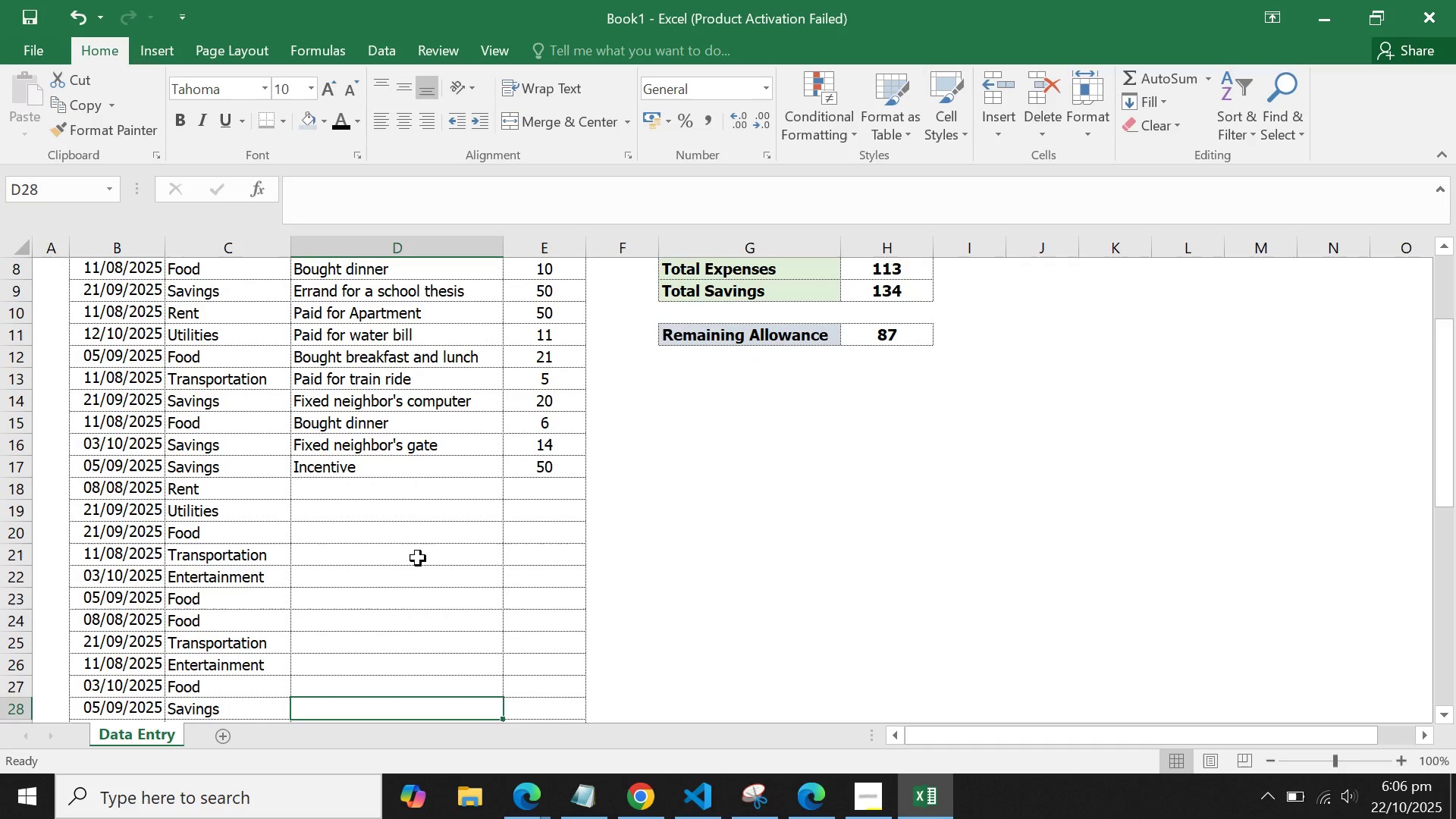 
key(ArrowUp)
 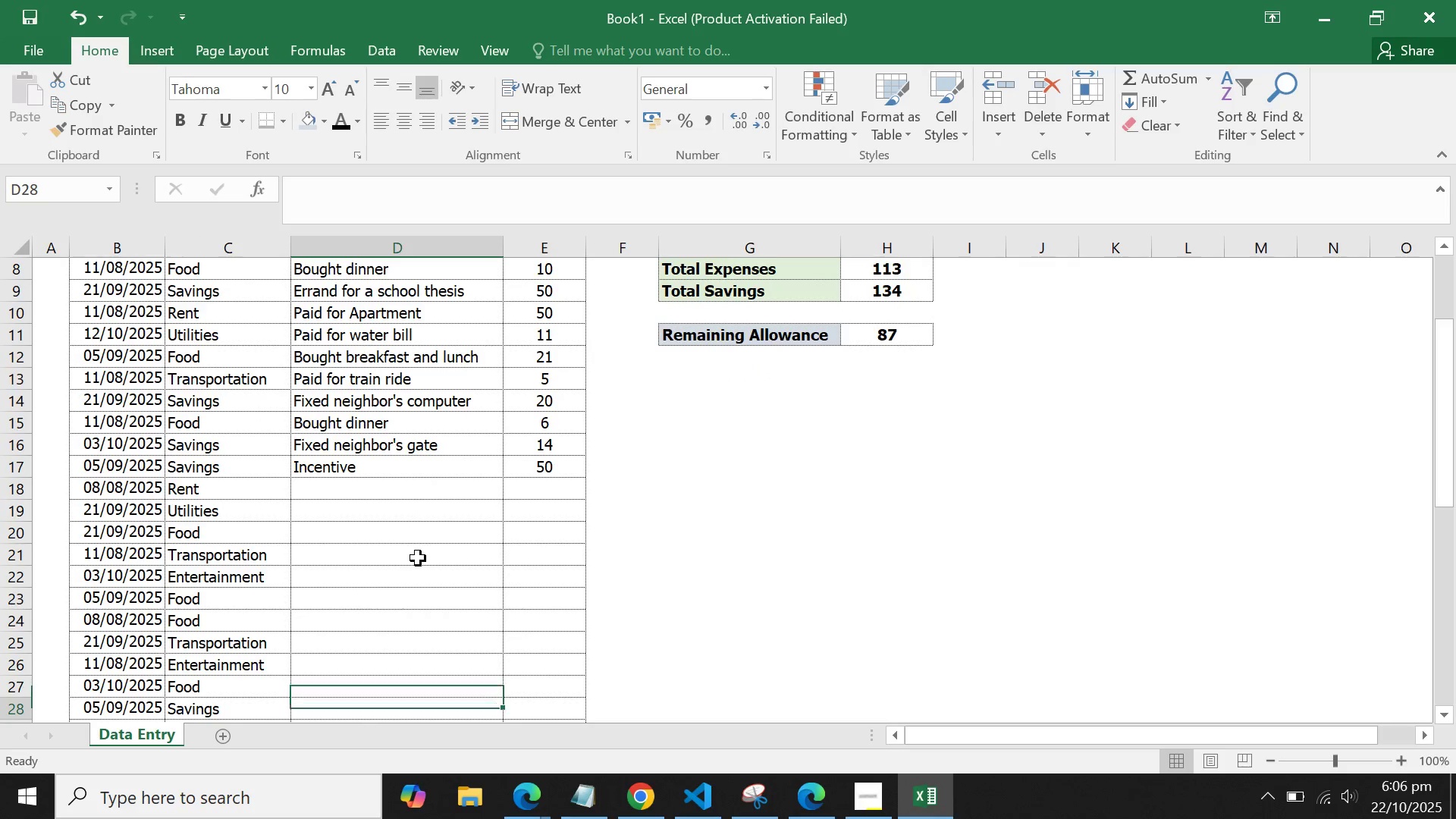 
key(ArrowDown)
 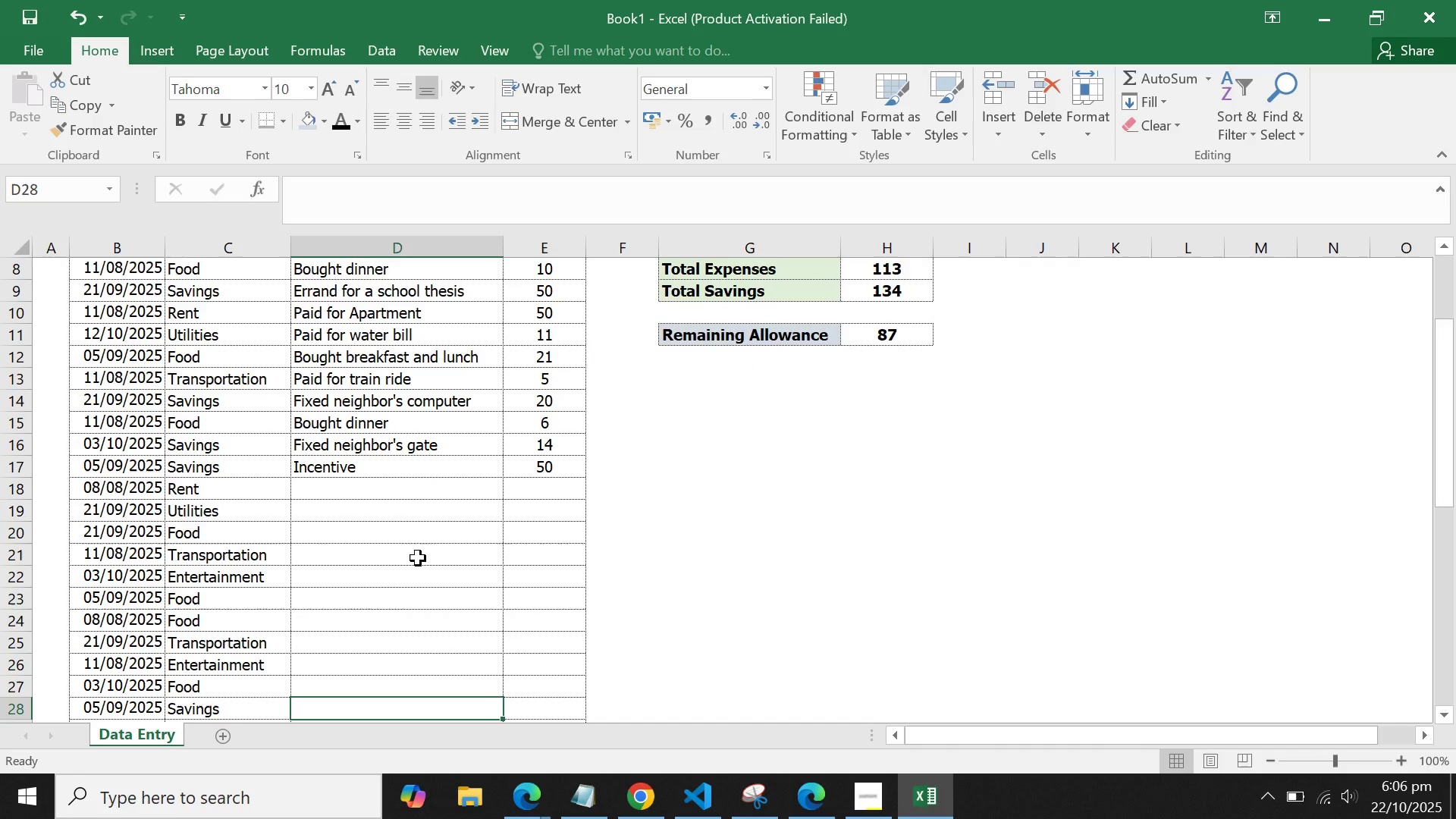 
type(Salary at work)
key(Tab)
type(130)
 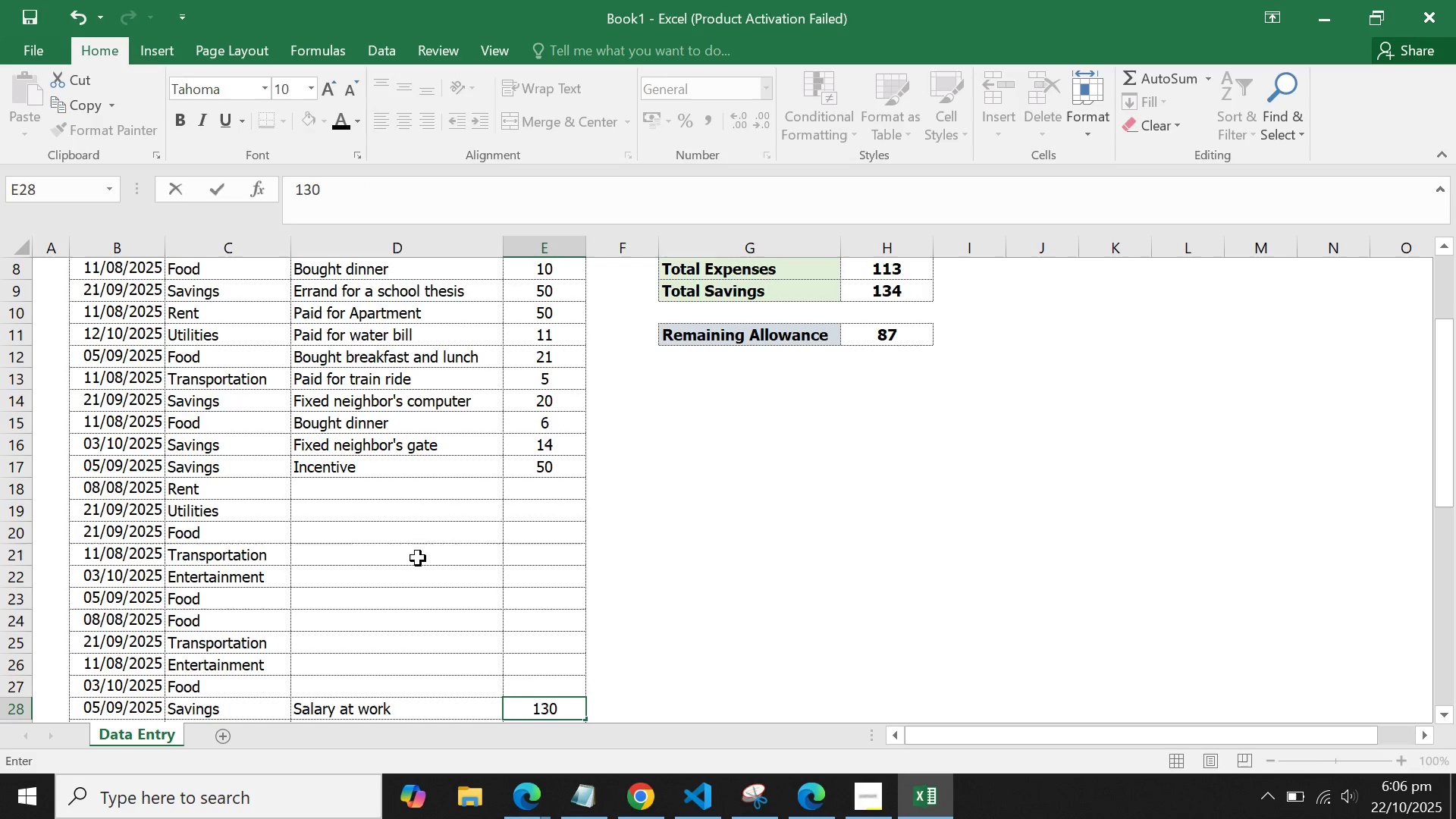 
key(Enter)
 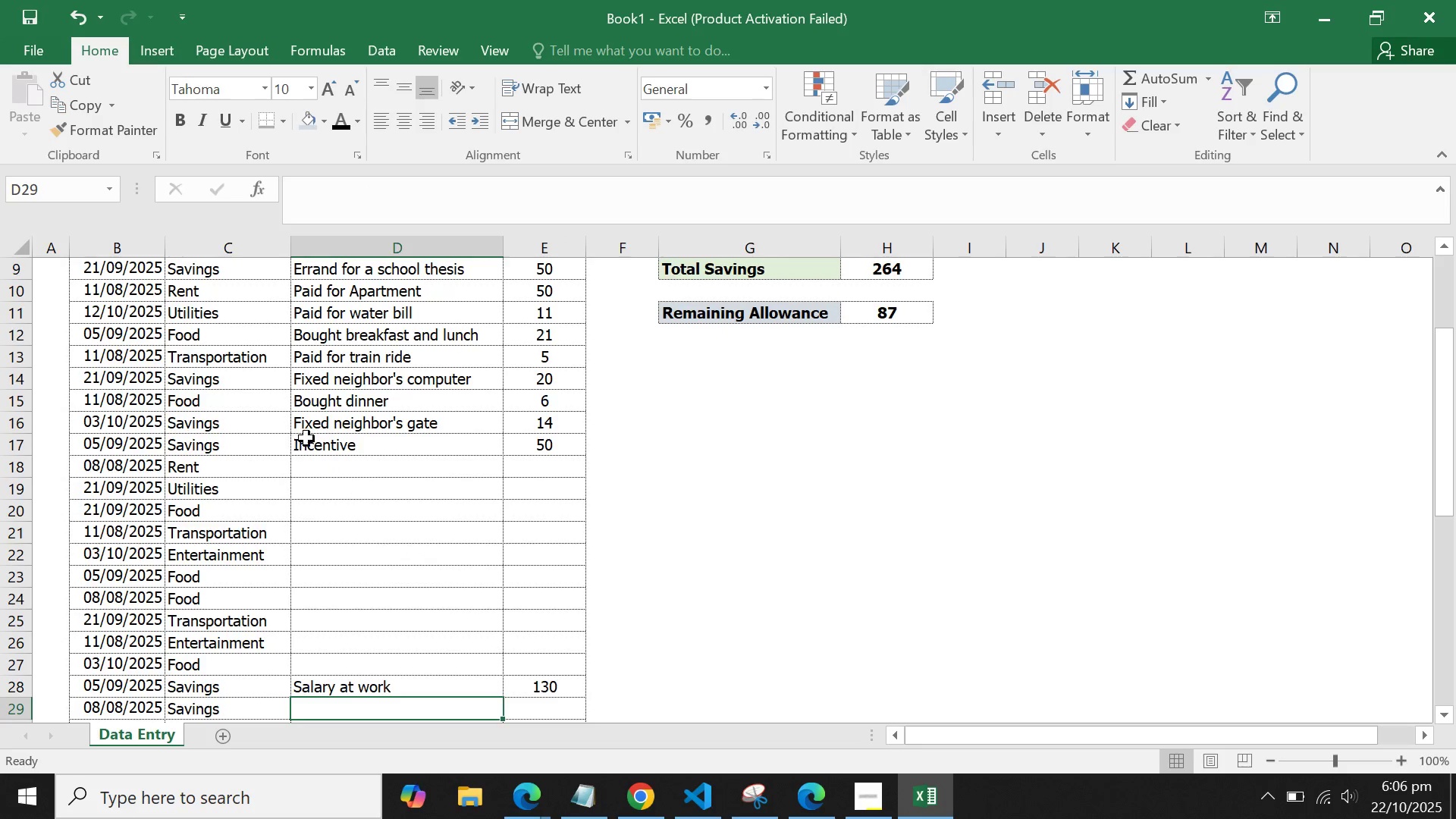 
scroll: coordinate [519, 463], scroll_direction: up, amount: 2.0
 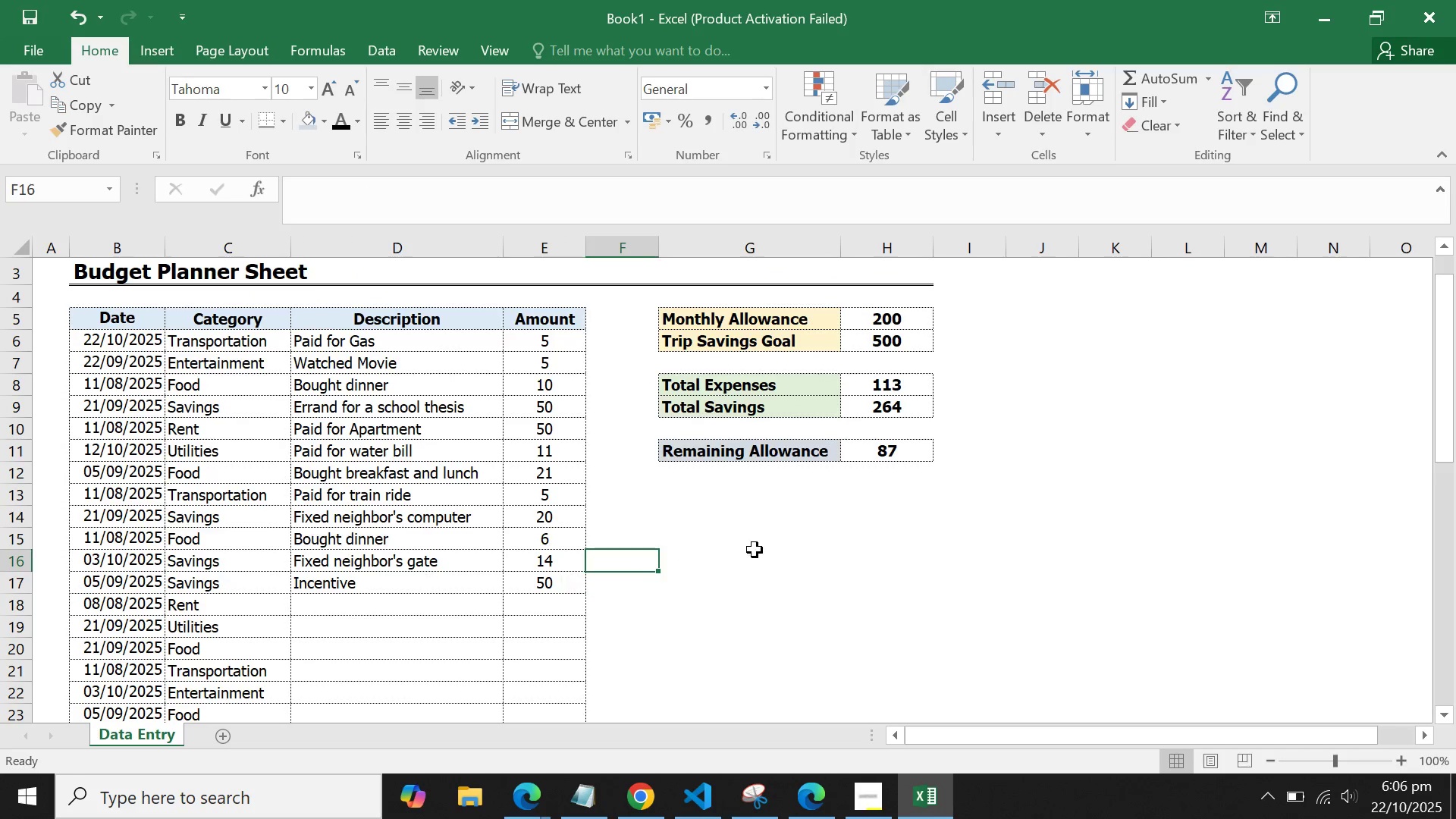 
double_click([756, 549])
 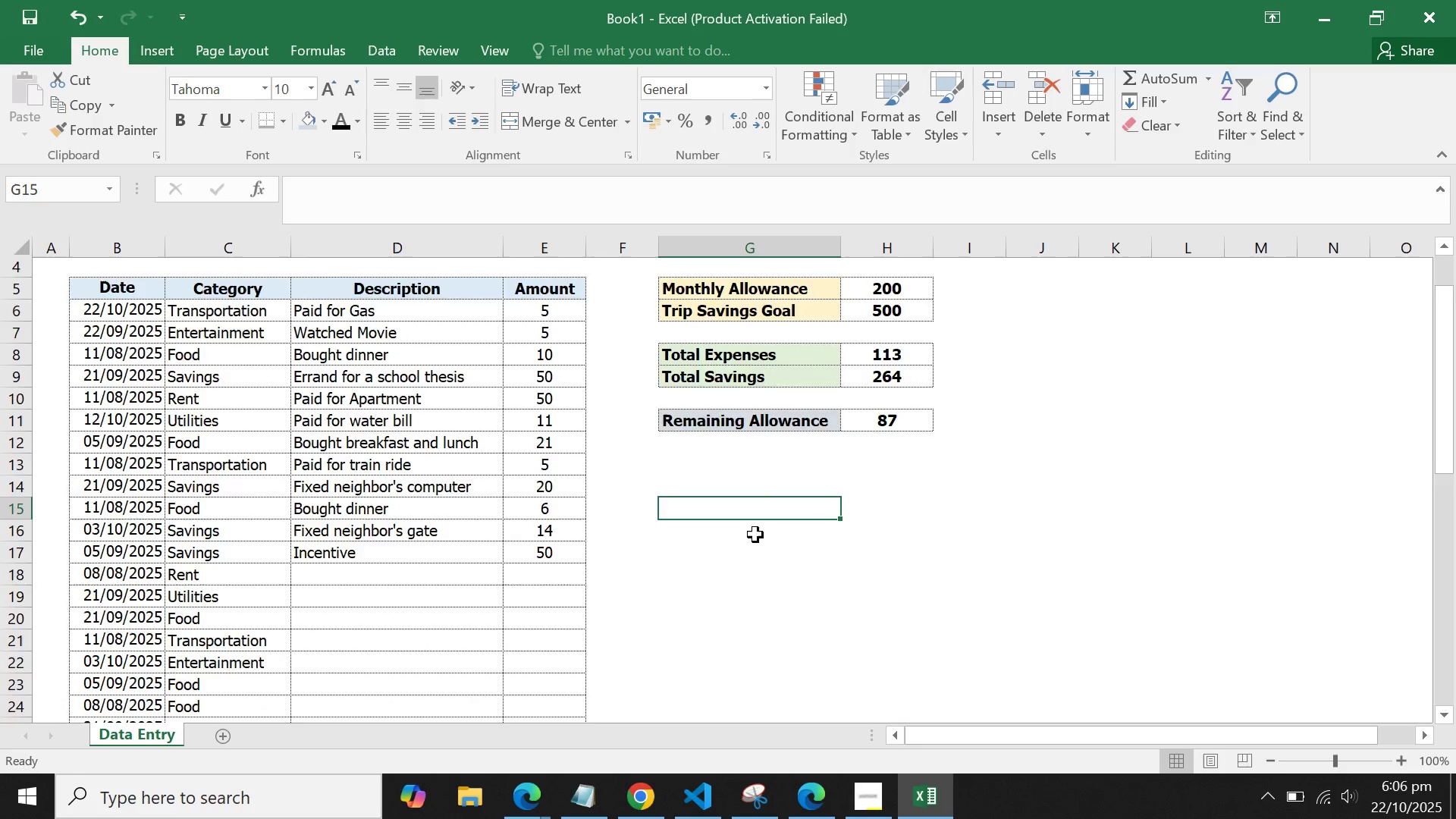 
scroll: coordinate [755, 535], scroll_direction: down, amount: 4.0
 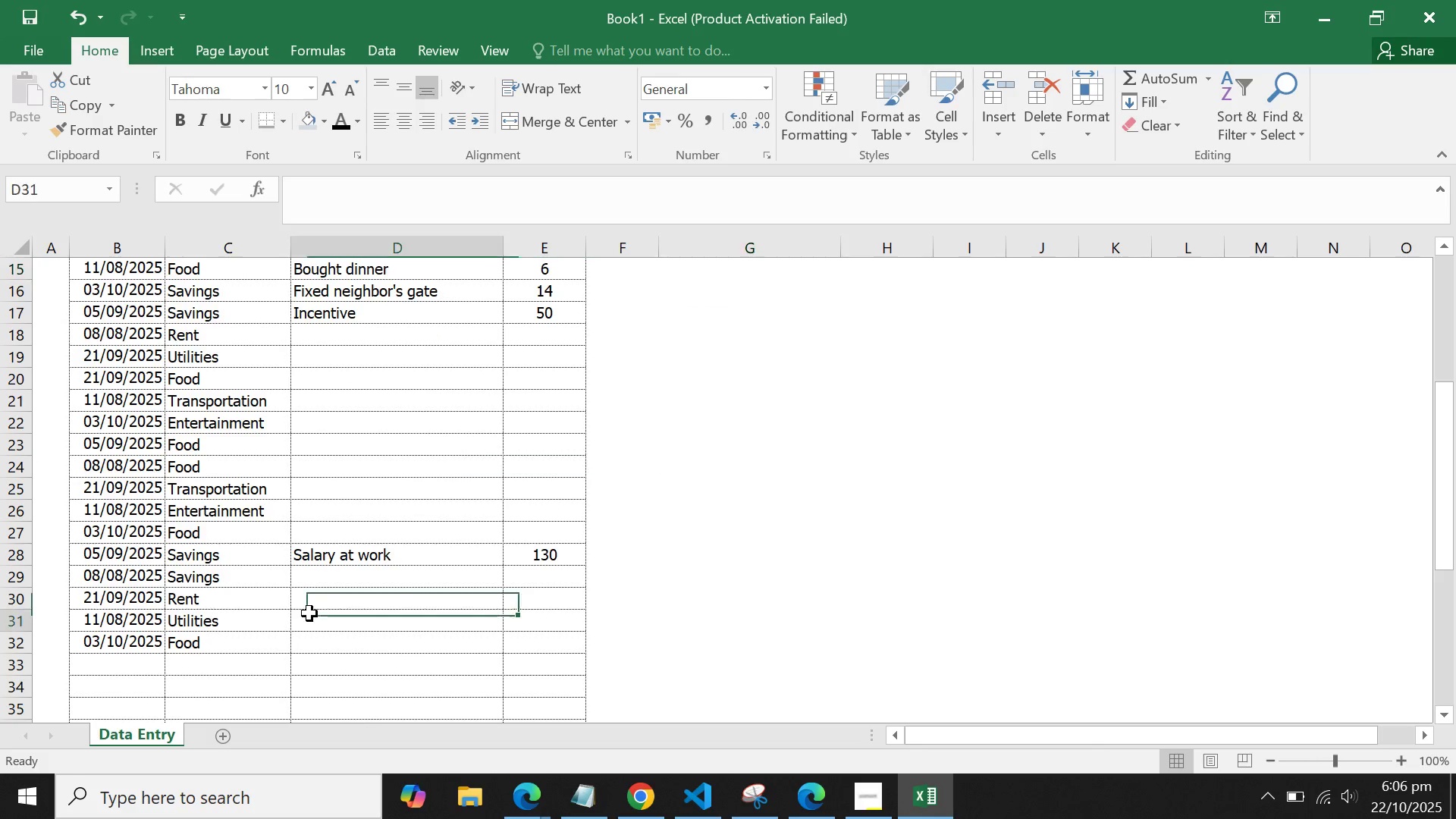 
left_click([309, 613])
 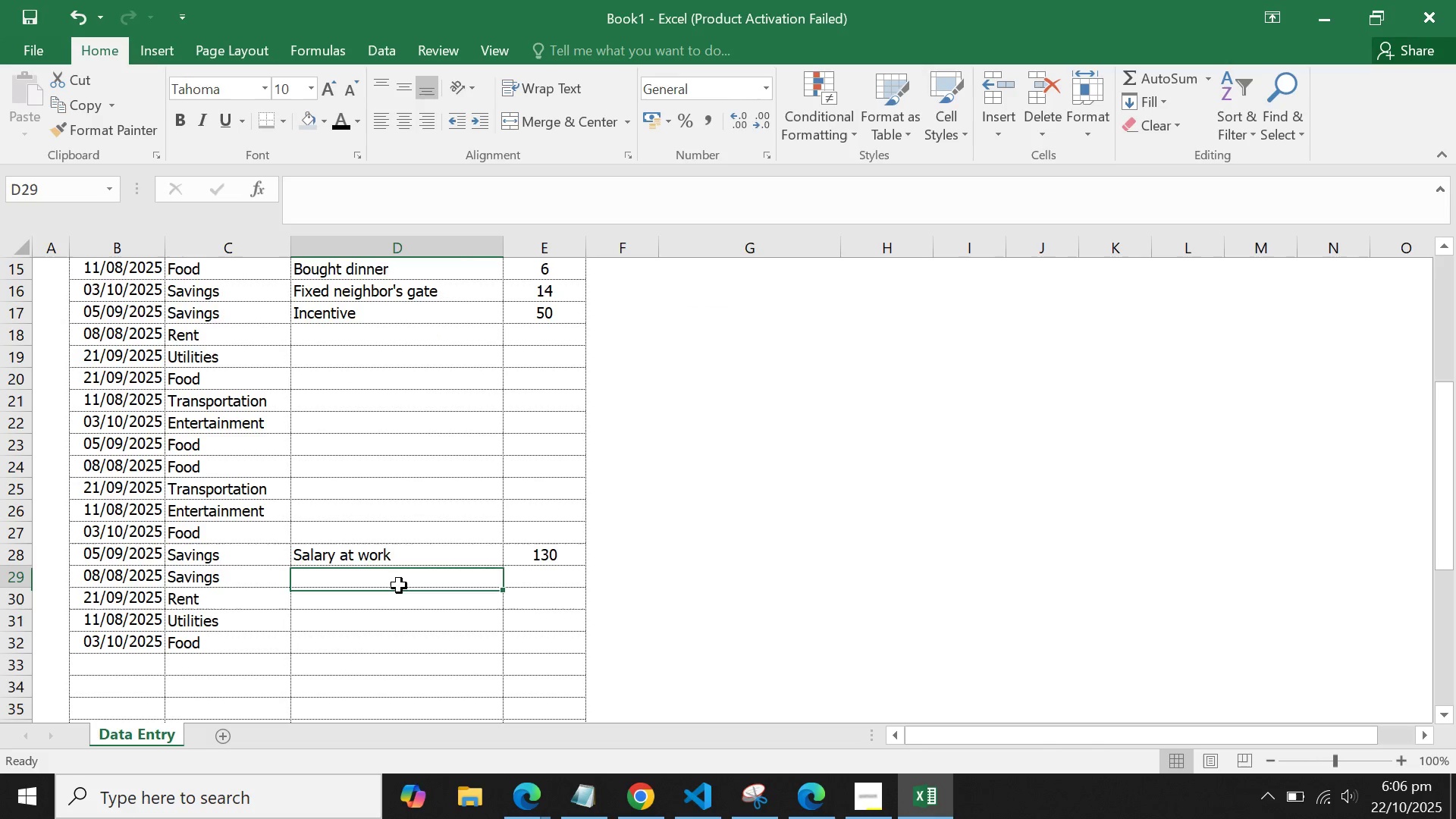 
left_click([399, 585])
 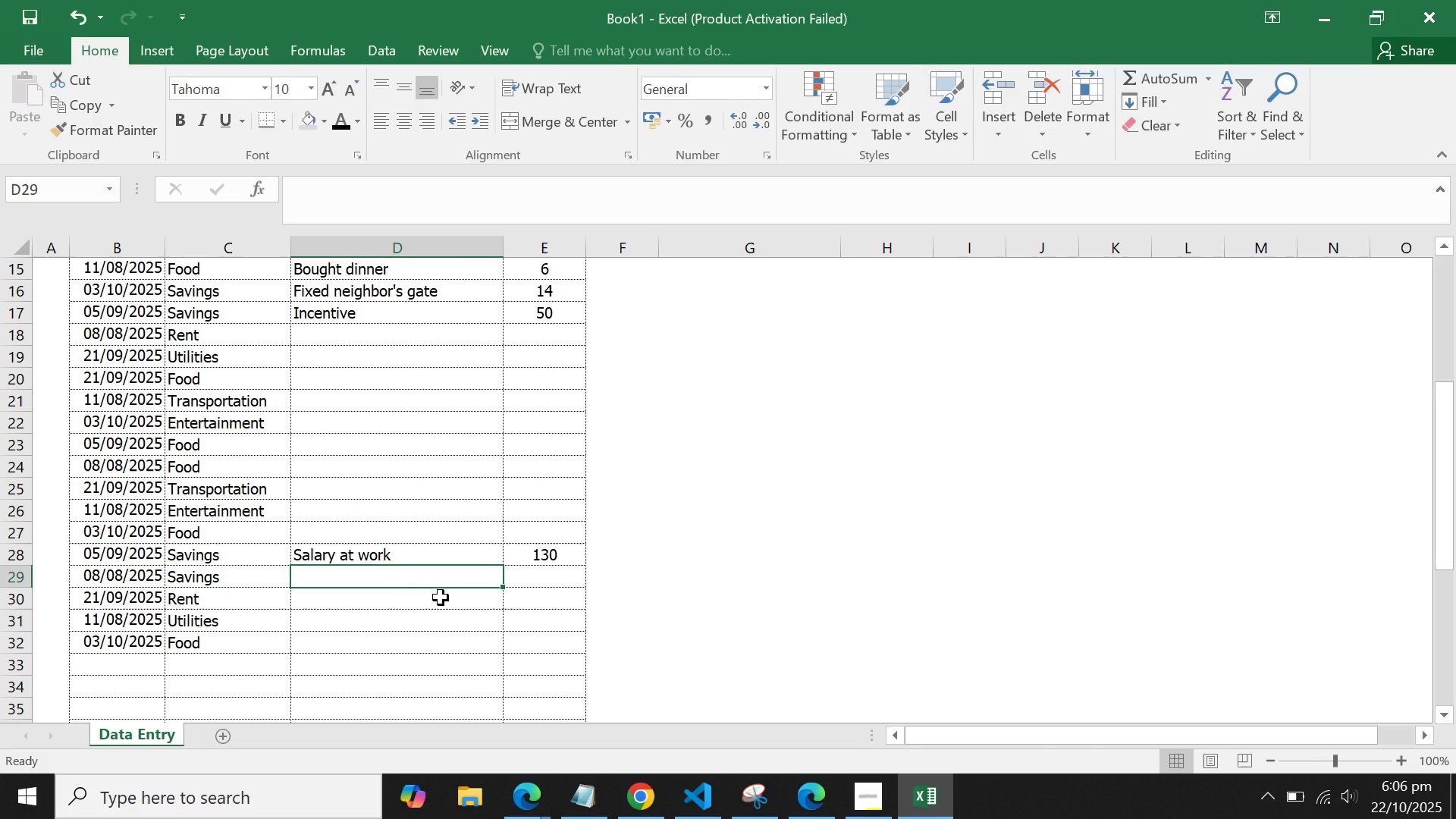 
hold_key(key=ShiftLeft, duration=0.55)
 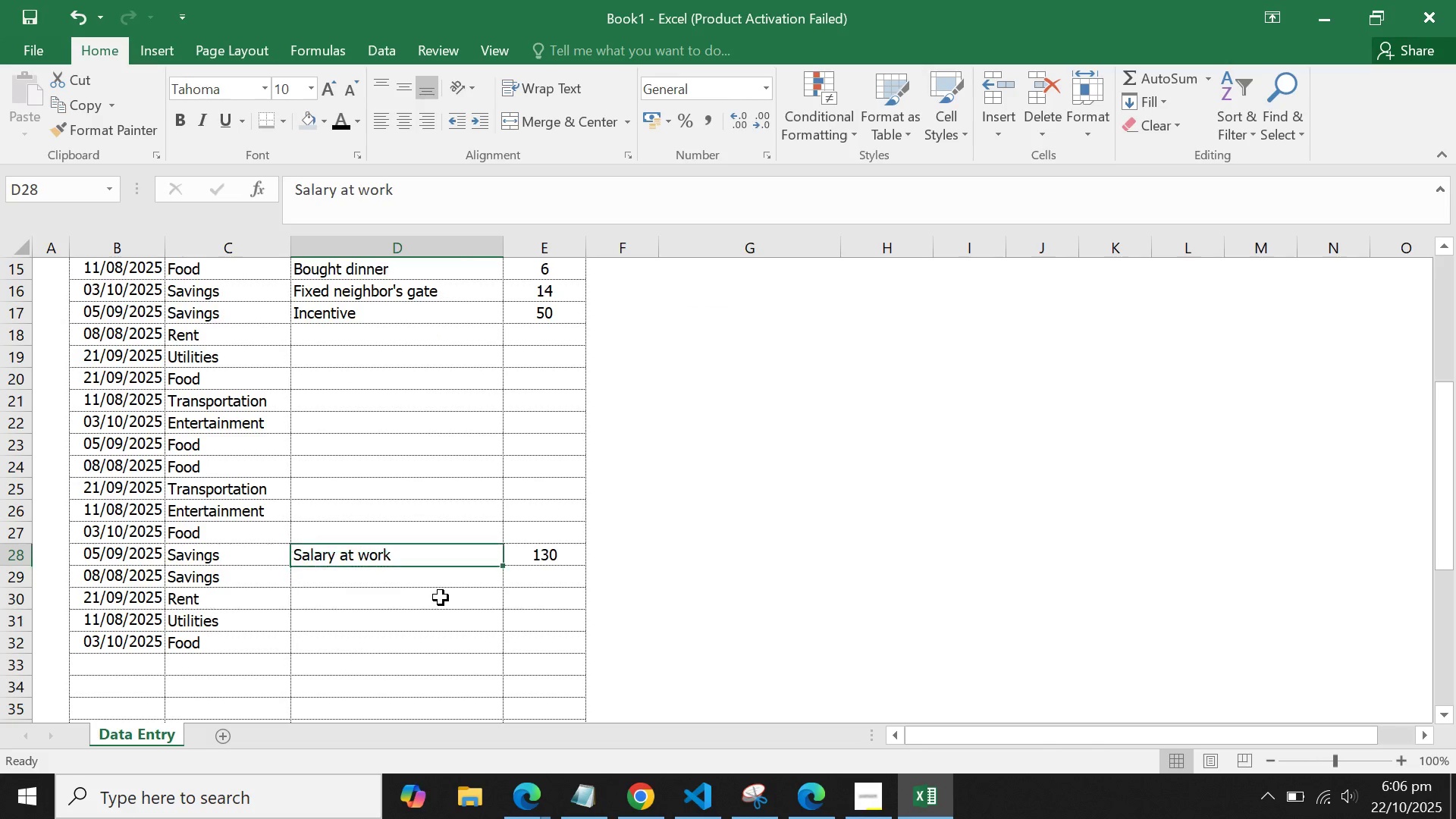 
key(ArrowUp)
 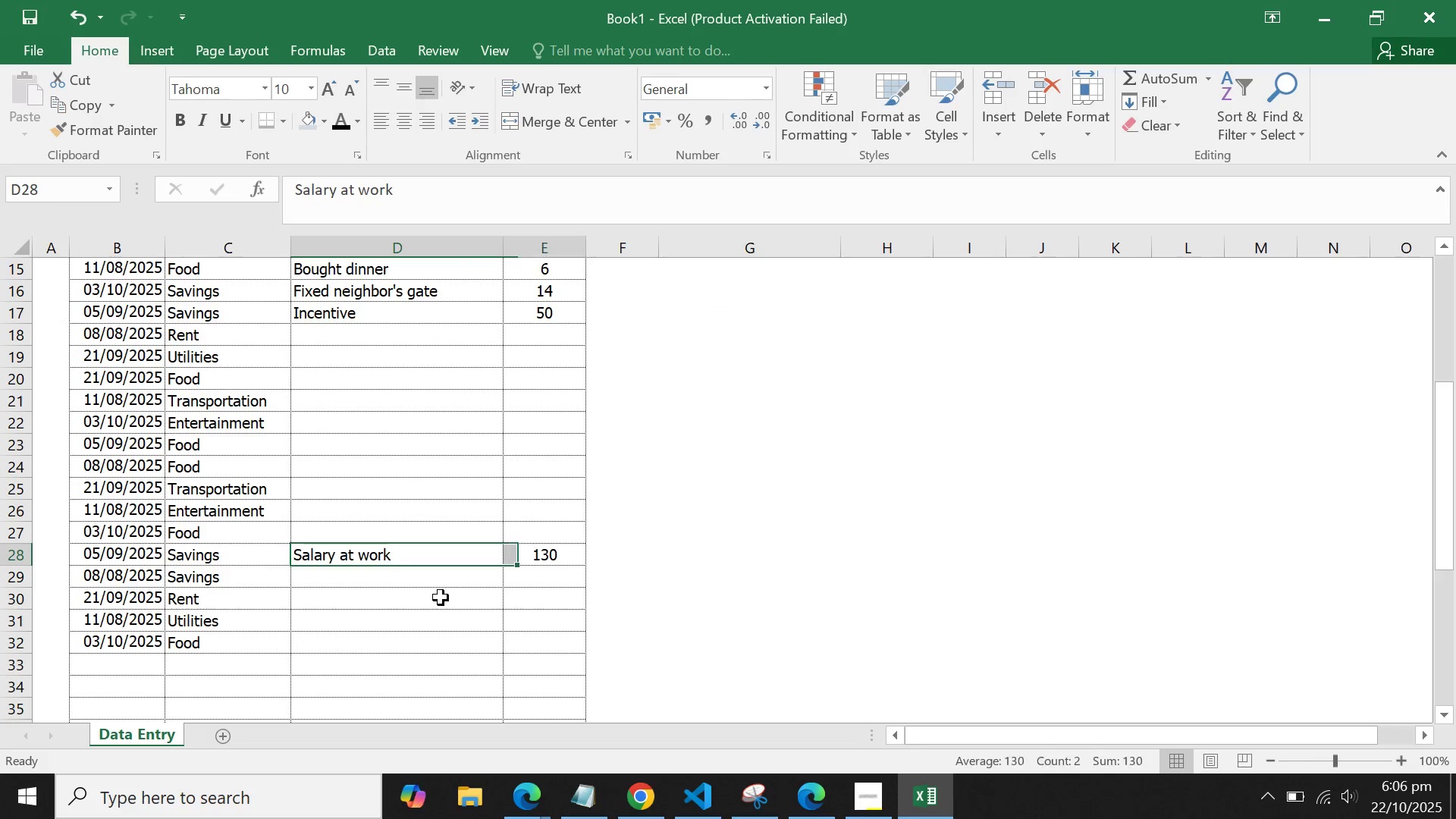 
key(Shift+ShiftLeft)
 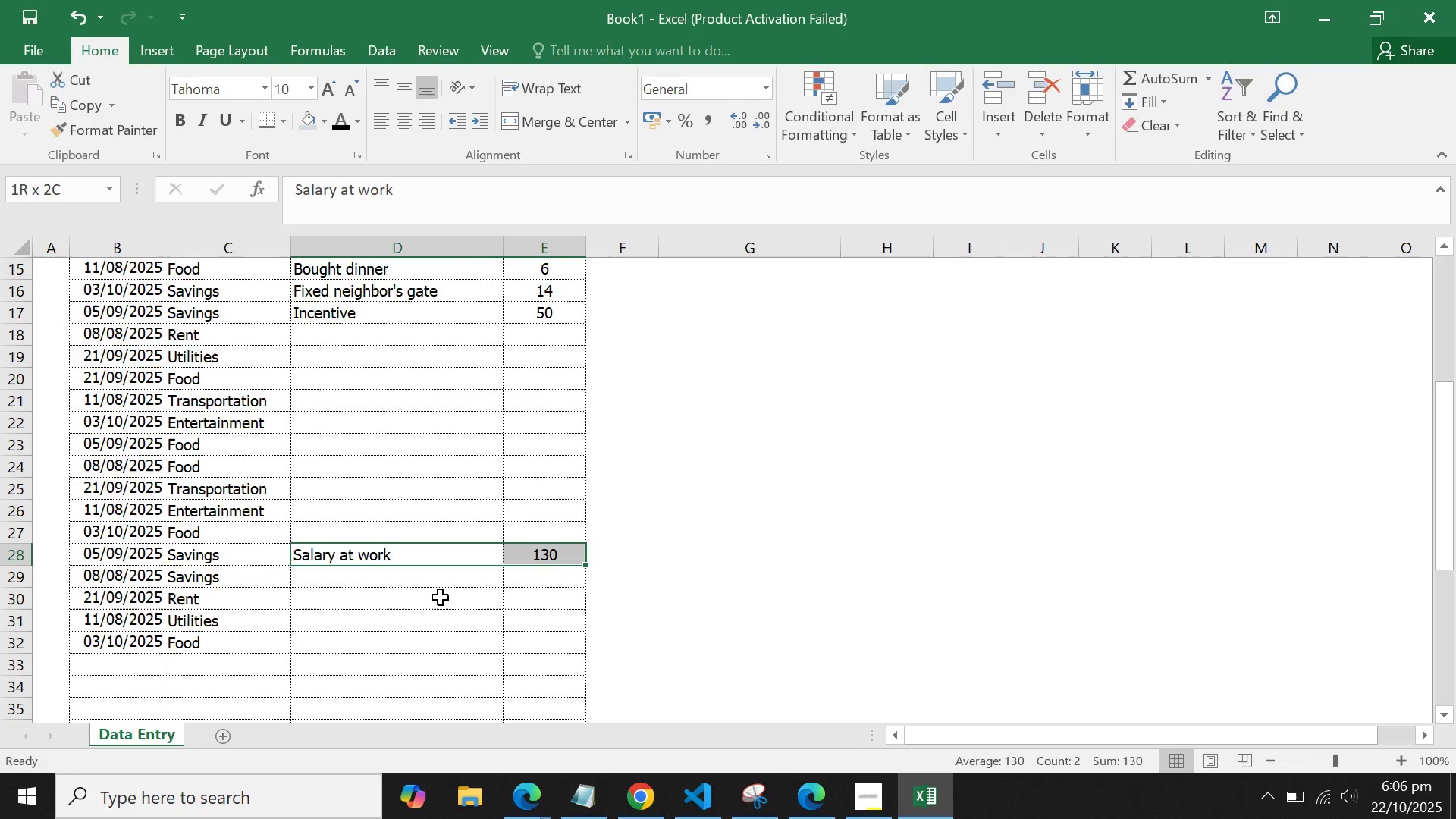 
key(Shift+ArrowRight)
 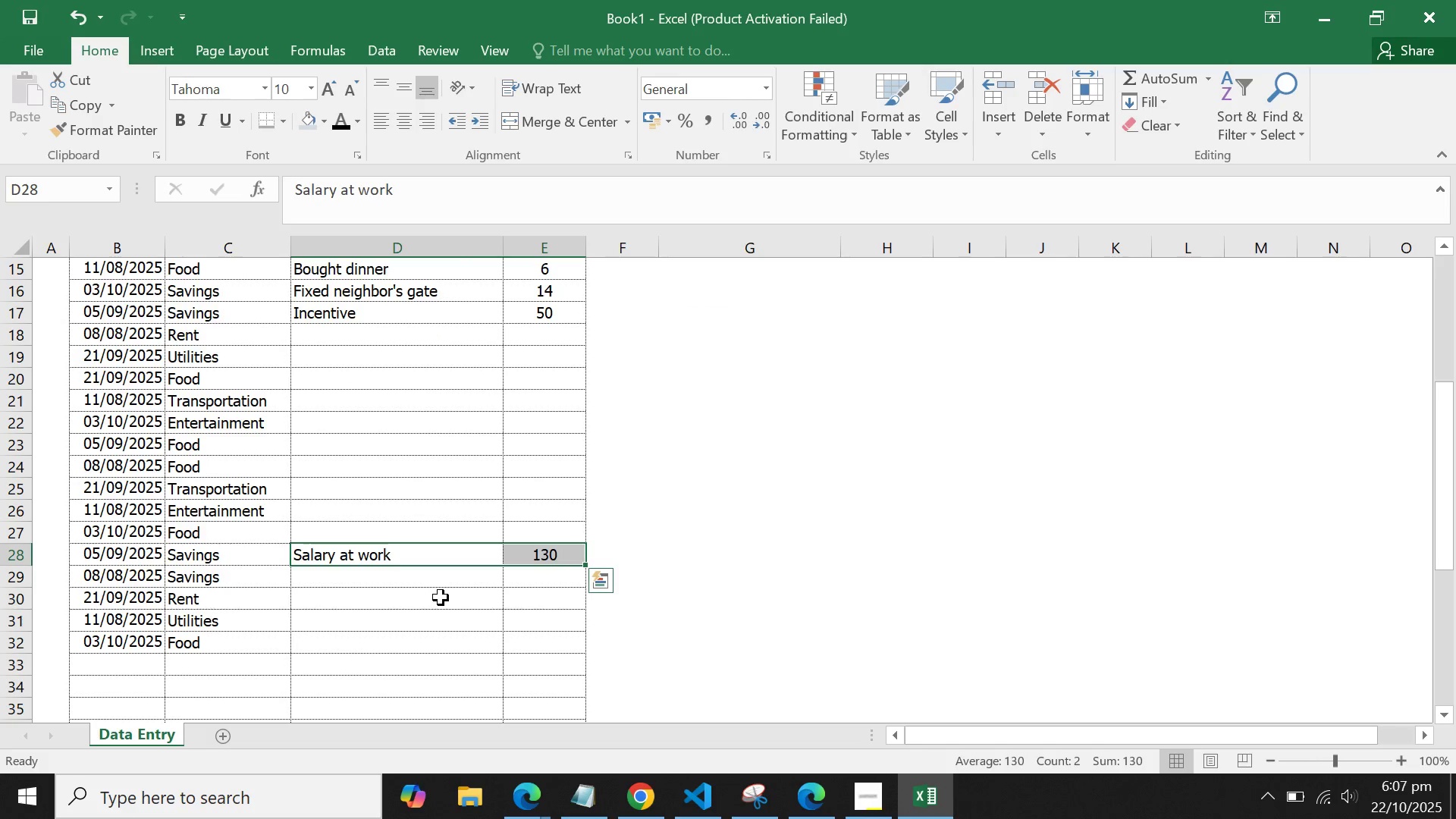 
key(Control+C)
 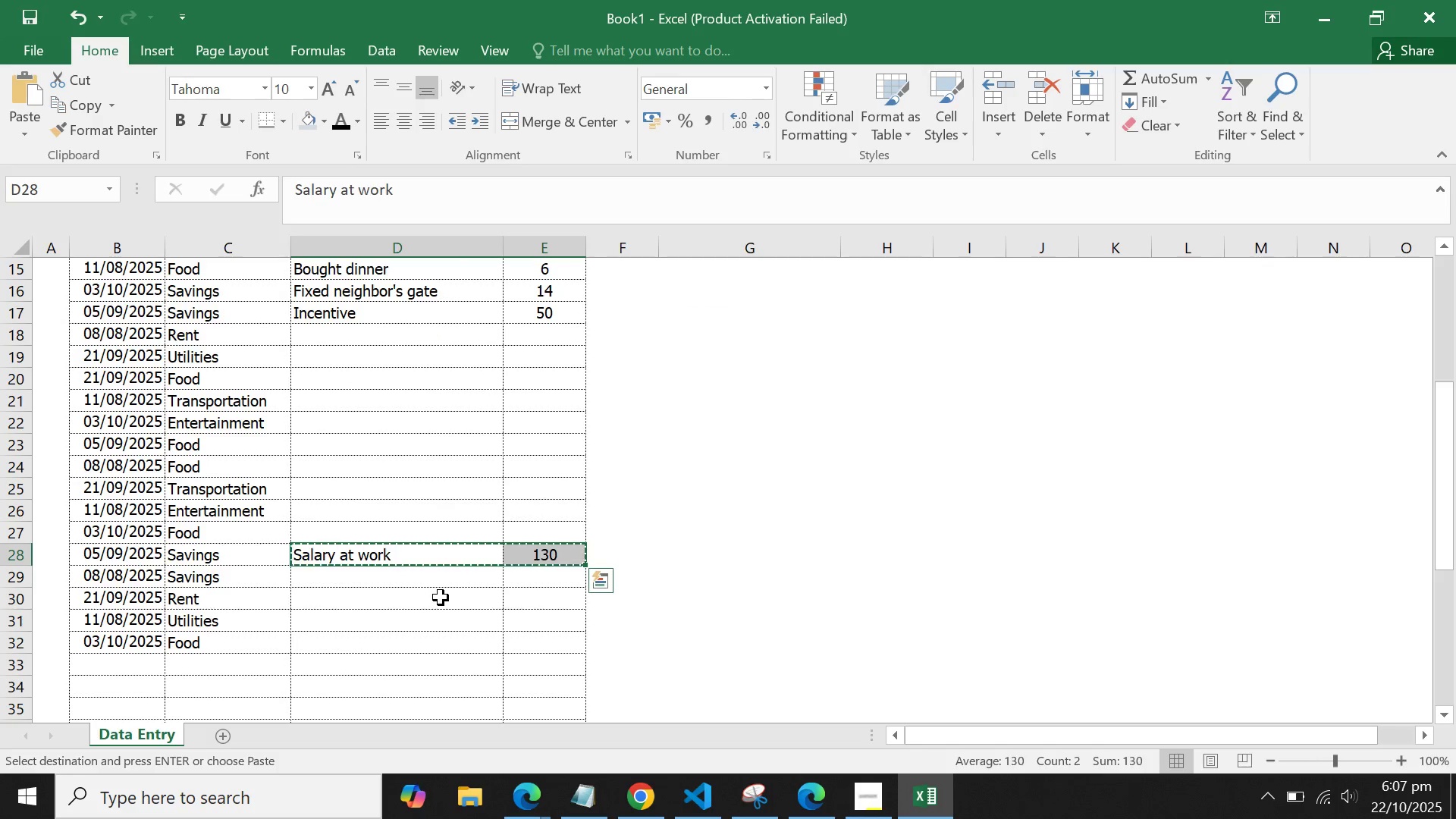 
key(ArrowLeft)
 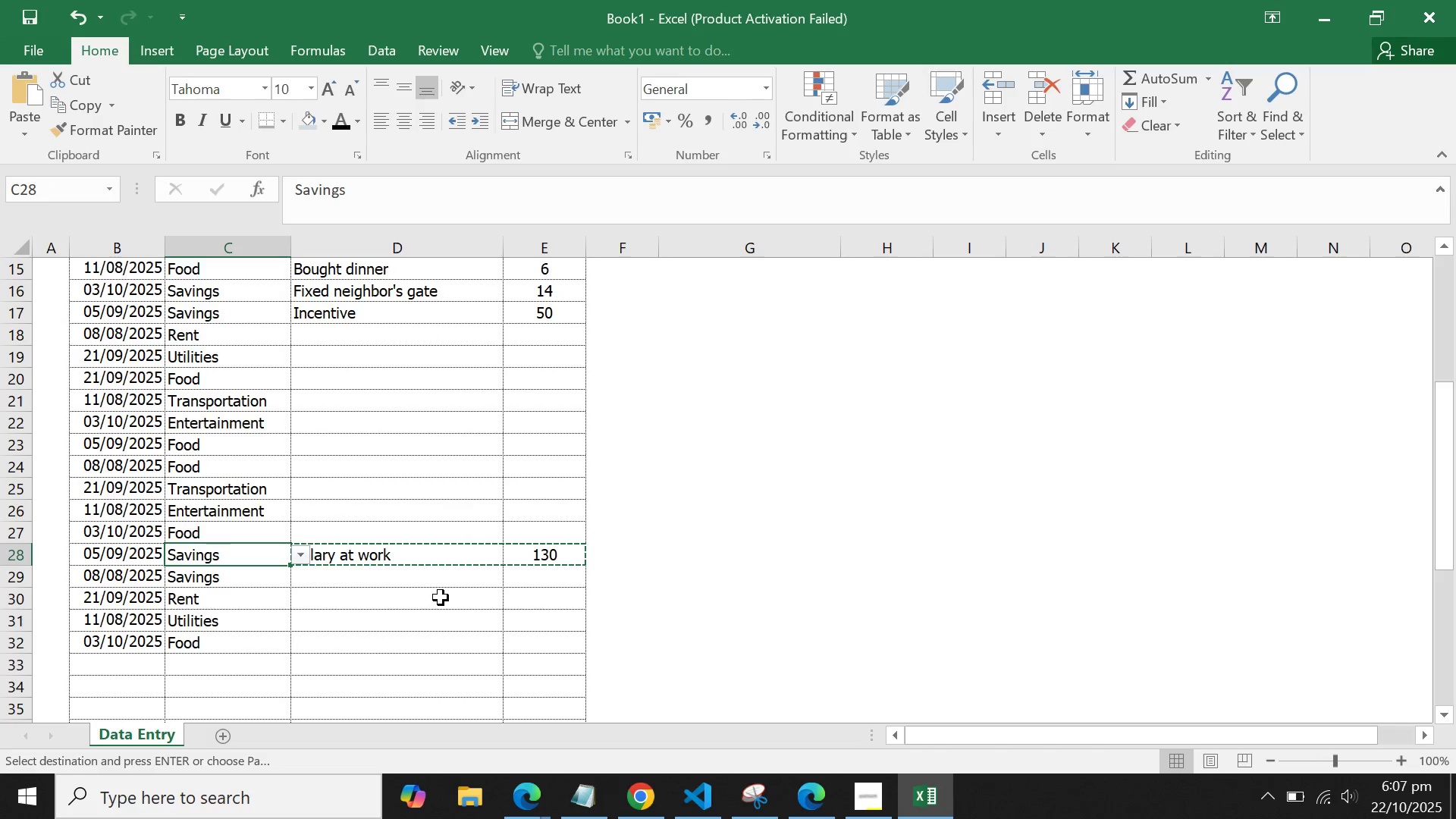 
key(ArrowDown)
 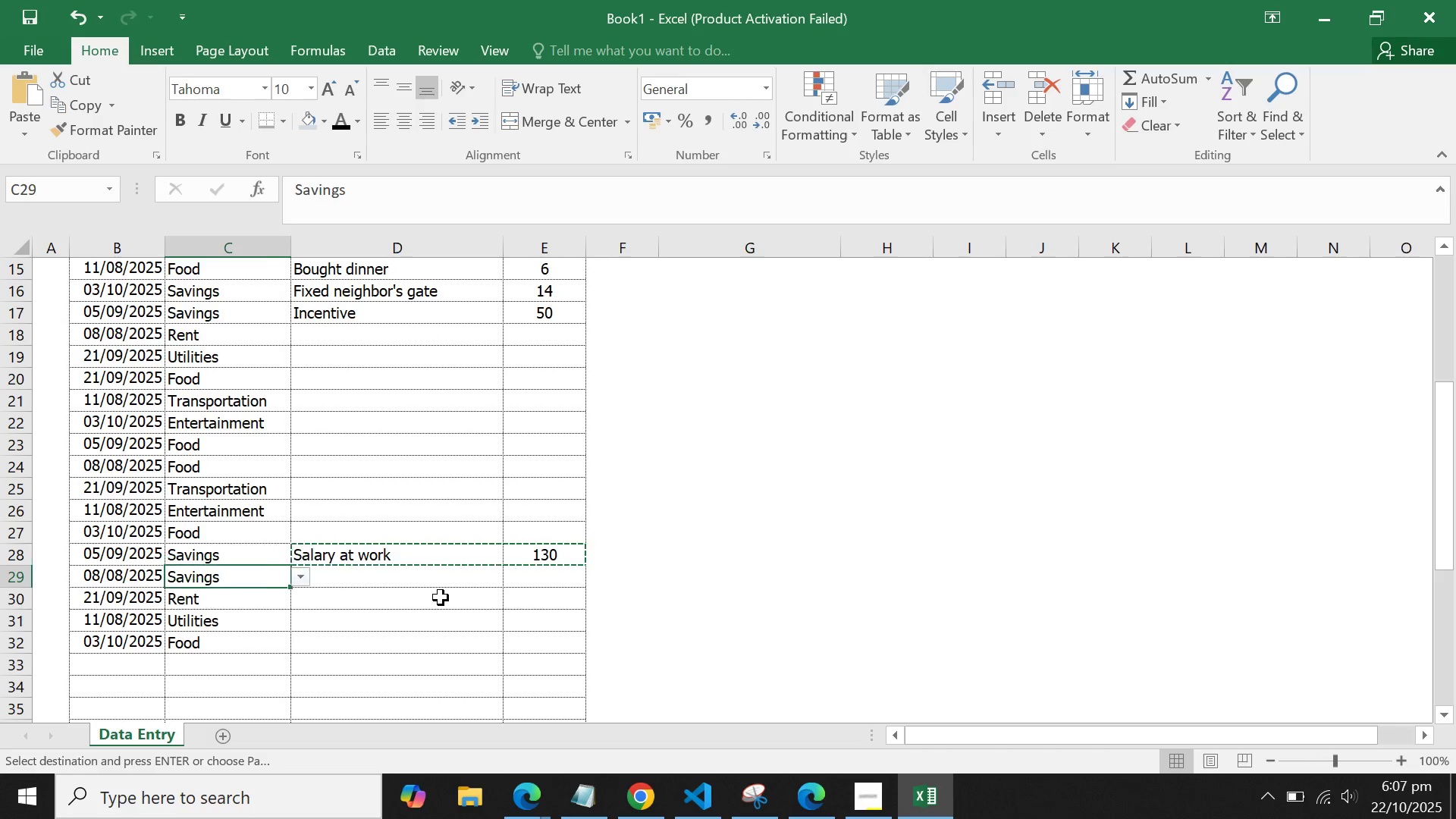 
key(ArrowRight)
 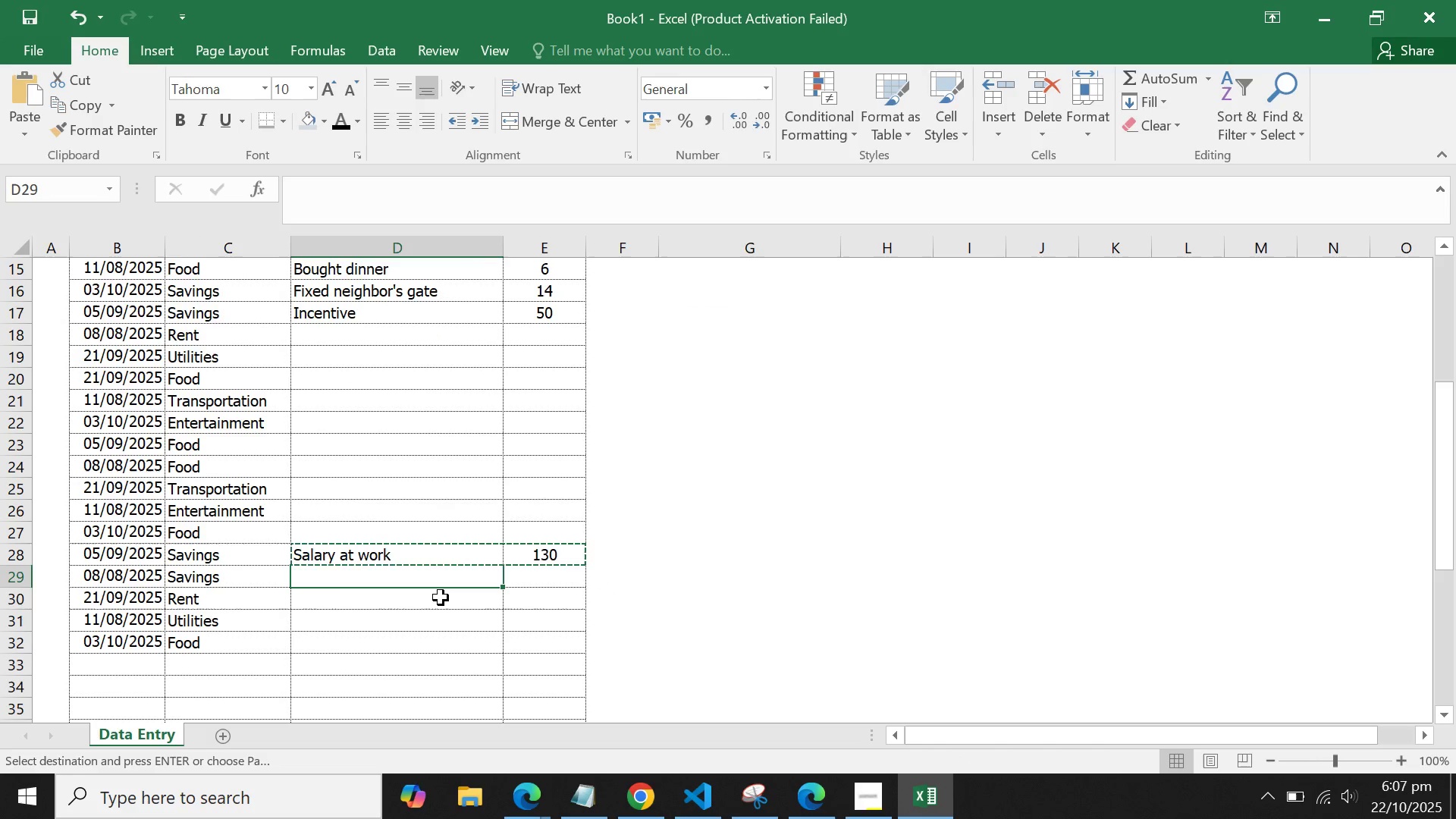 
key(Control+V)
 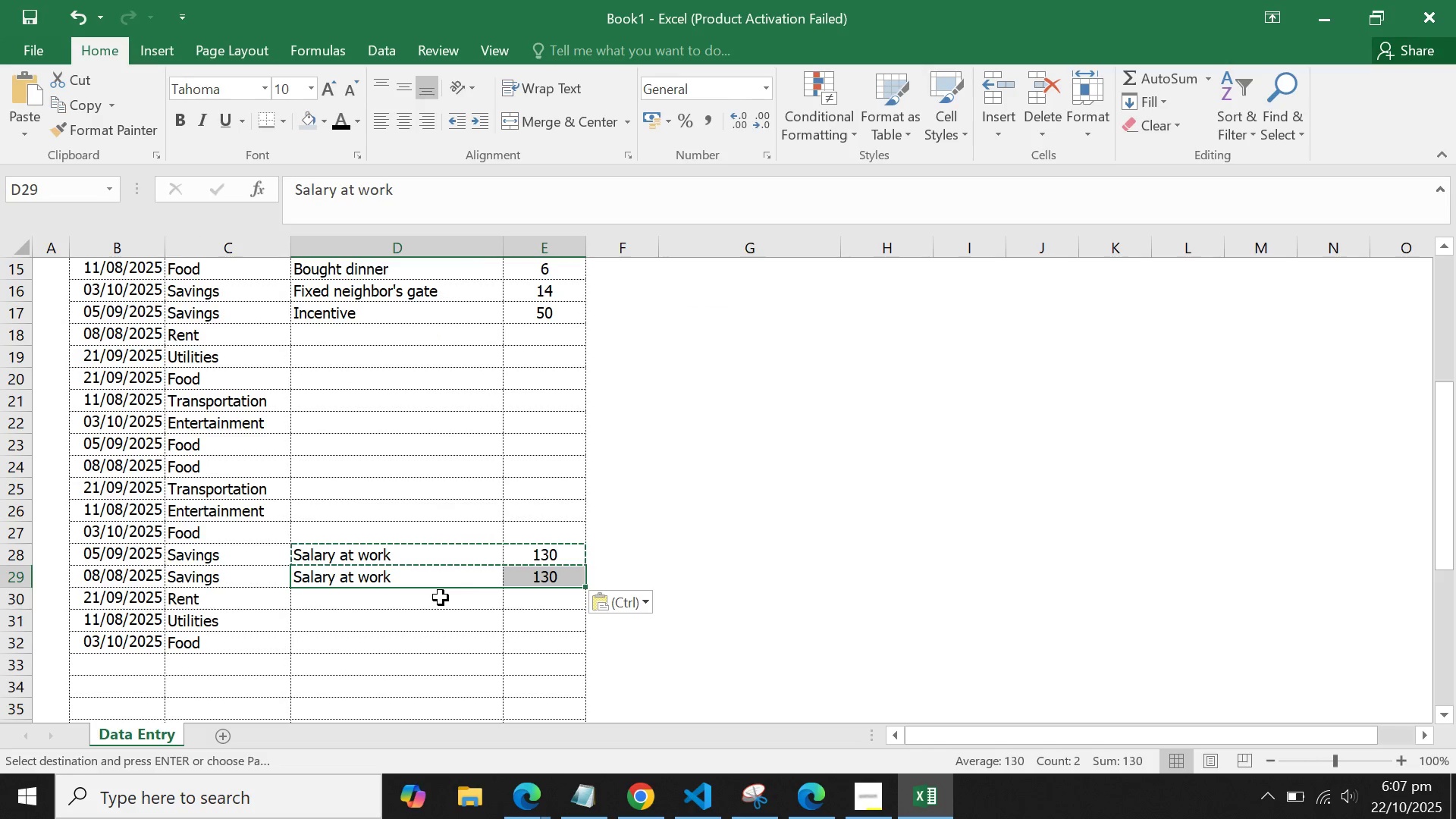 
key(ArrowUp)
 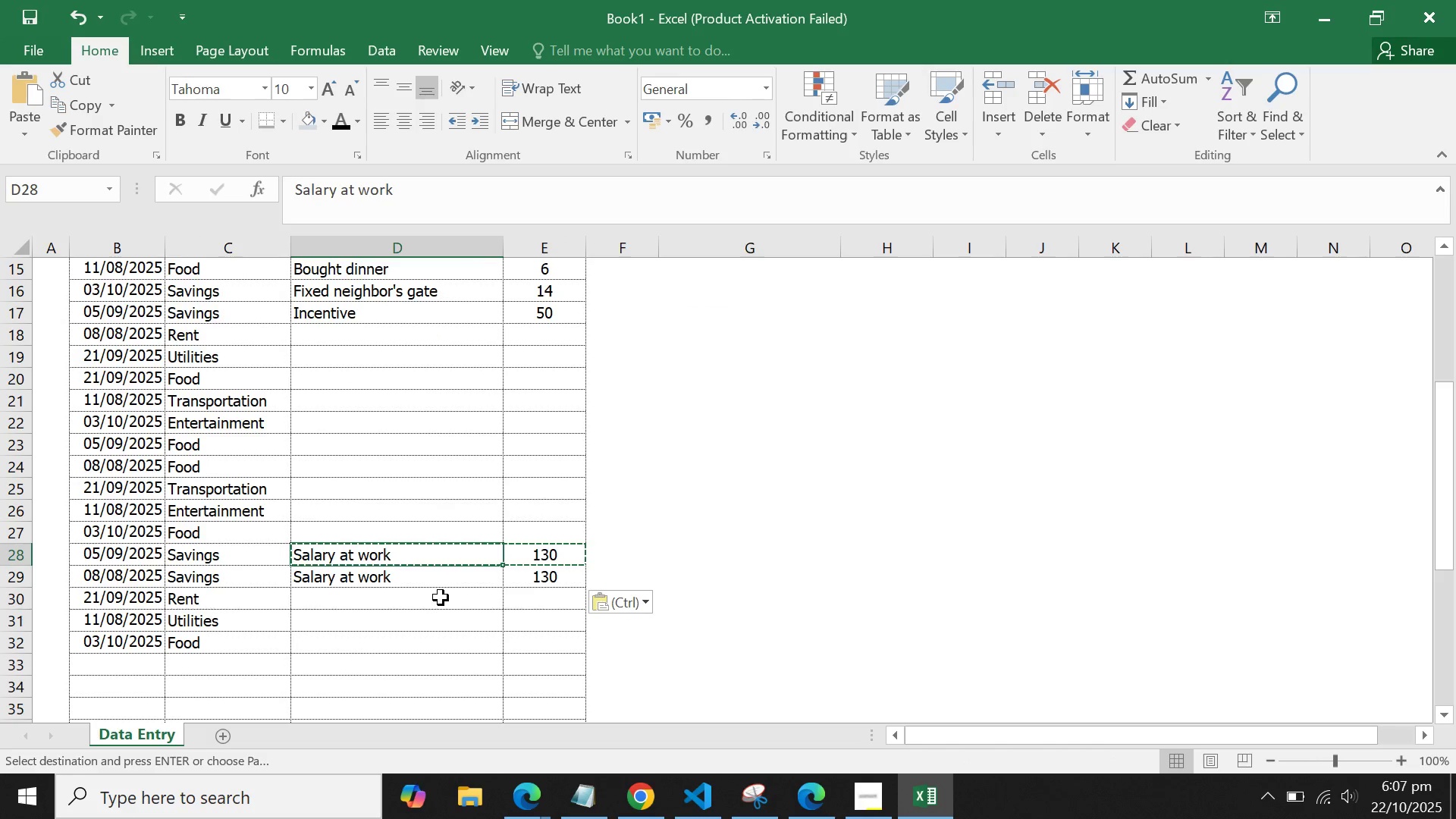 
key(ArrowDown)
 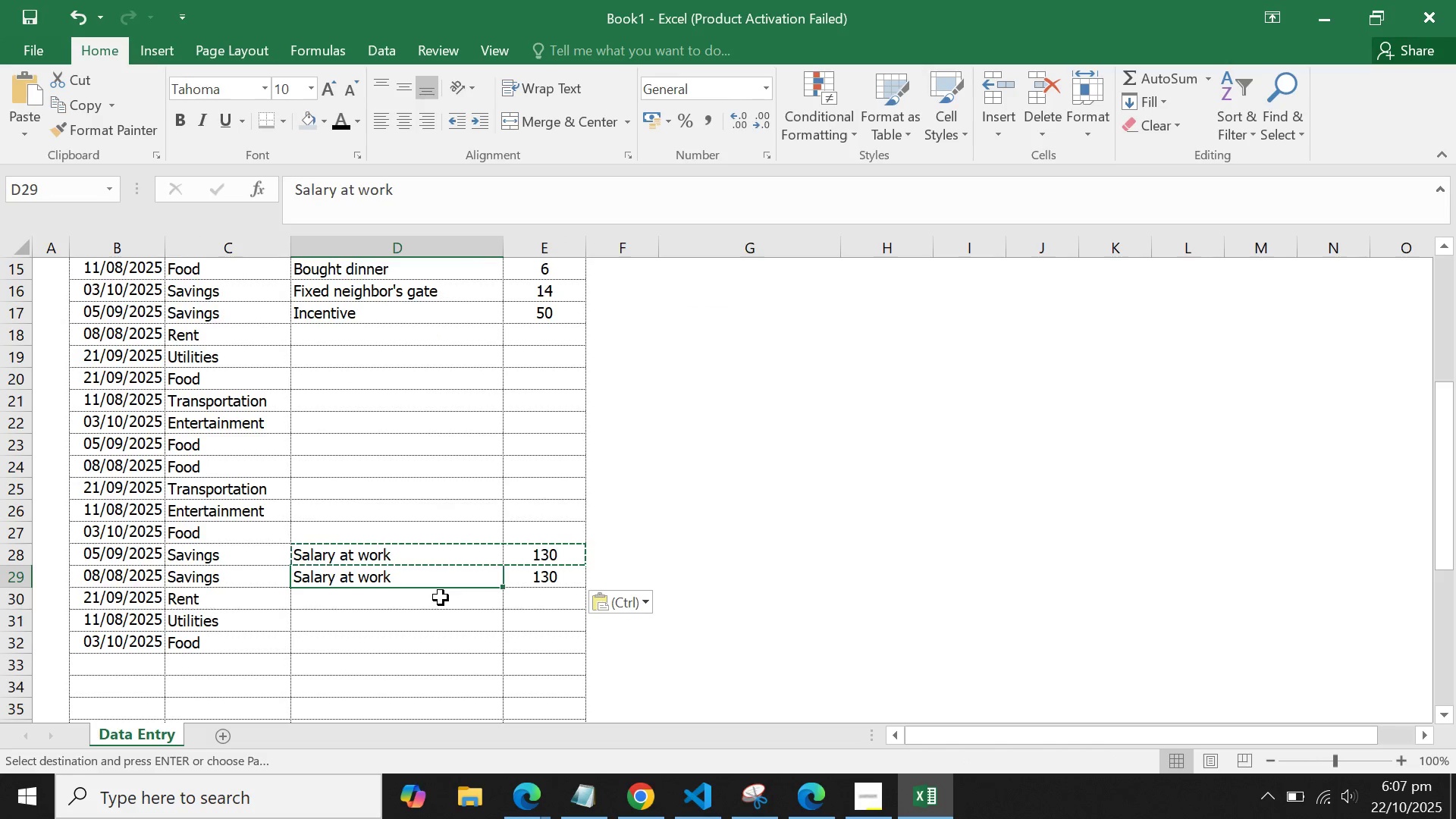 
type(Overt)
key(Backspace)
type(tm)
key(Backspace)
type(ime work)
key(Tab)
type(40)
key(Backspace)
key(Backspace)
type(240)
 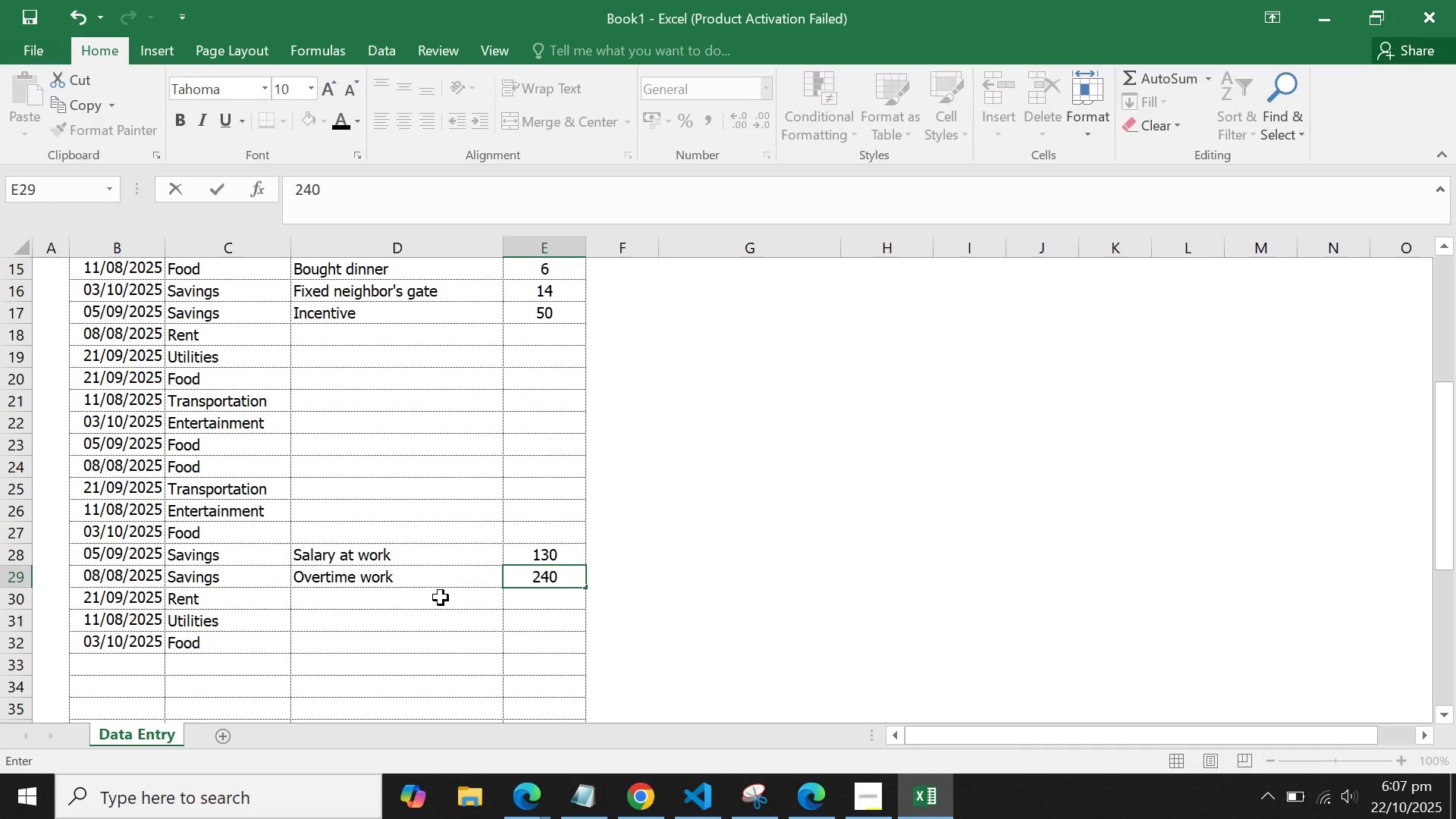 
key(Enter)
 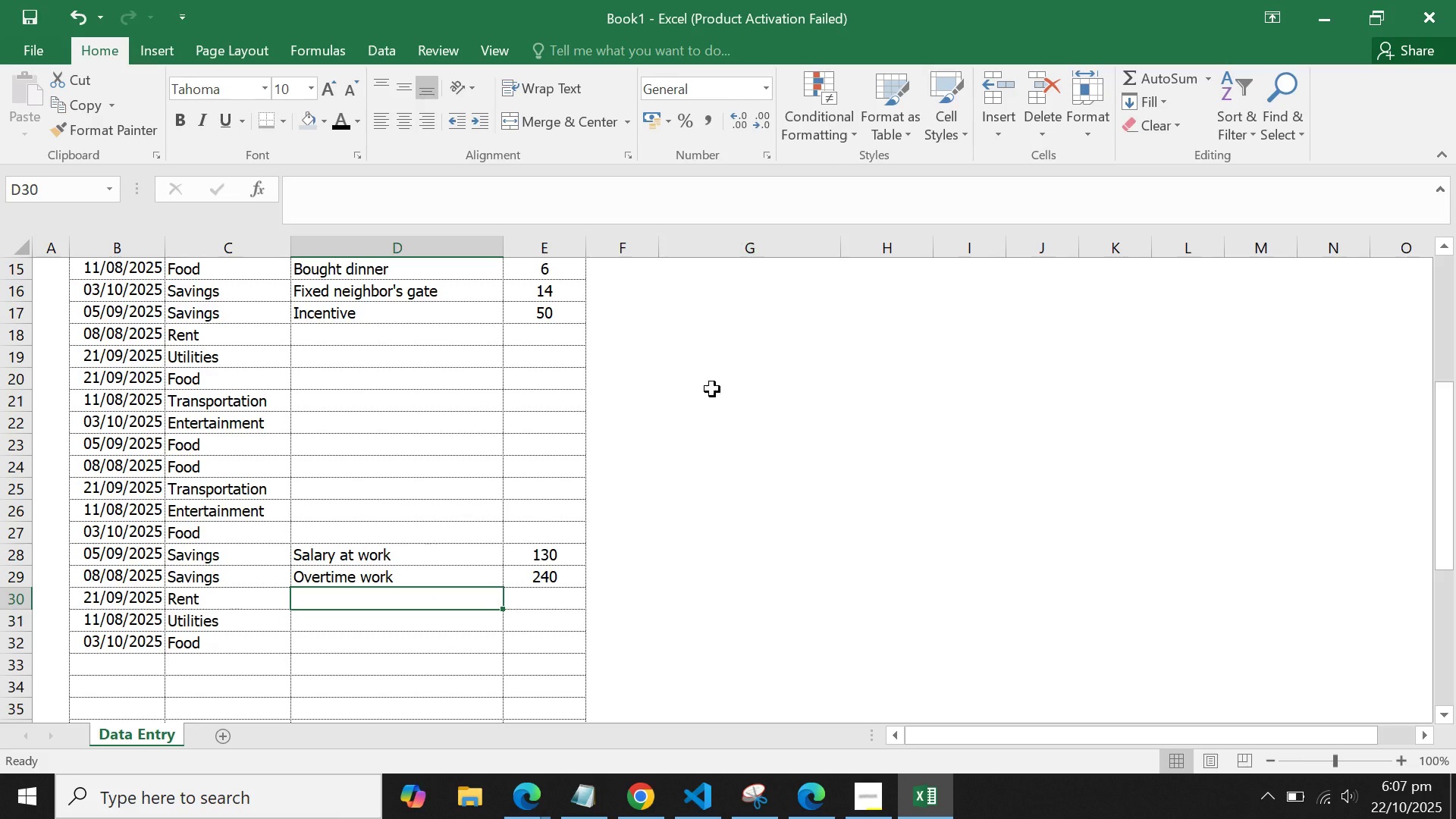 
scroll: coordinate [714, 488], scroll_direction: up, amount: 4.0
 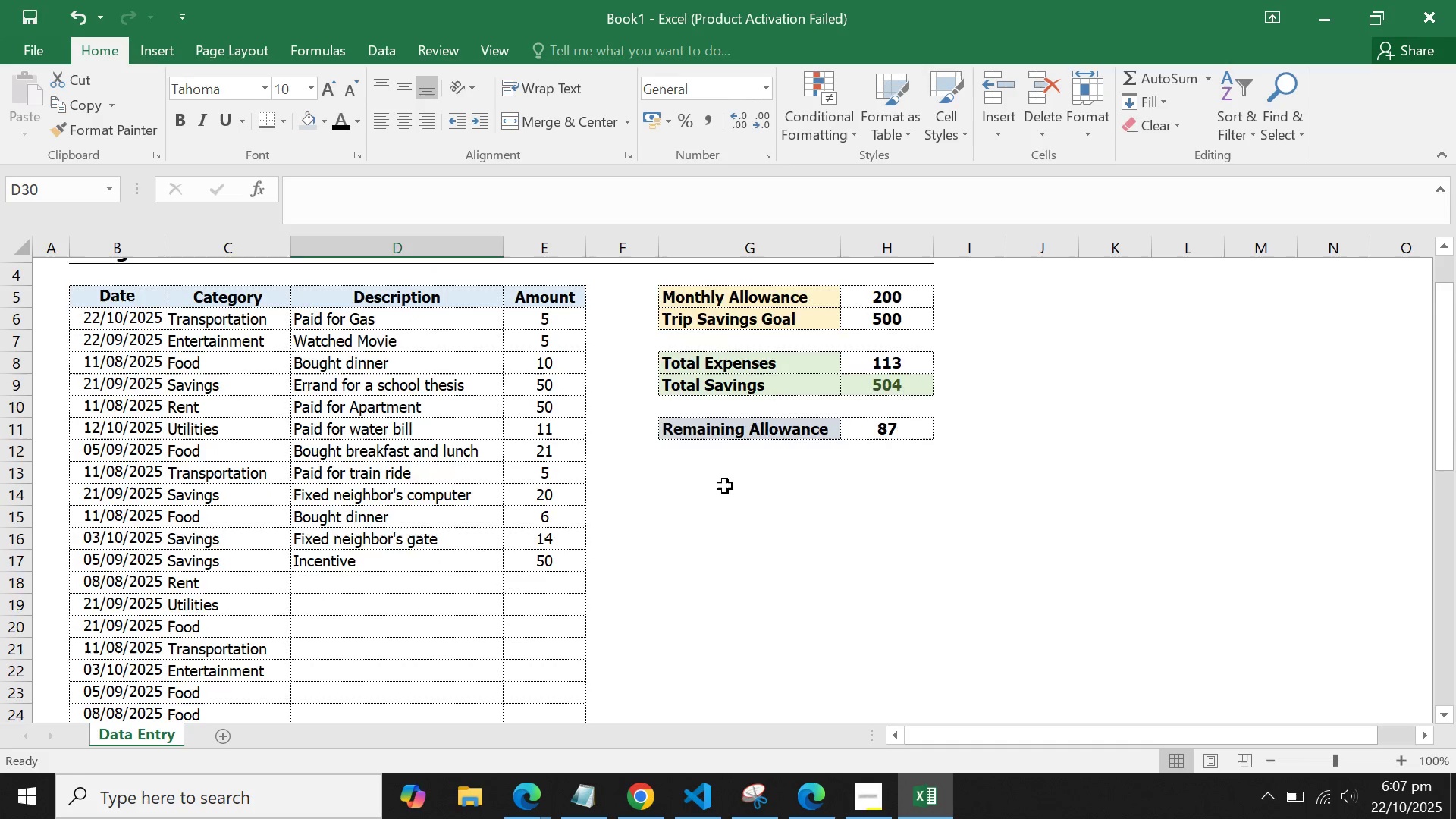 
scroll: coordinate [725, 486], scroll_direction: down, amount: 1.0
 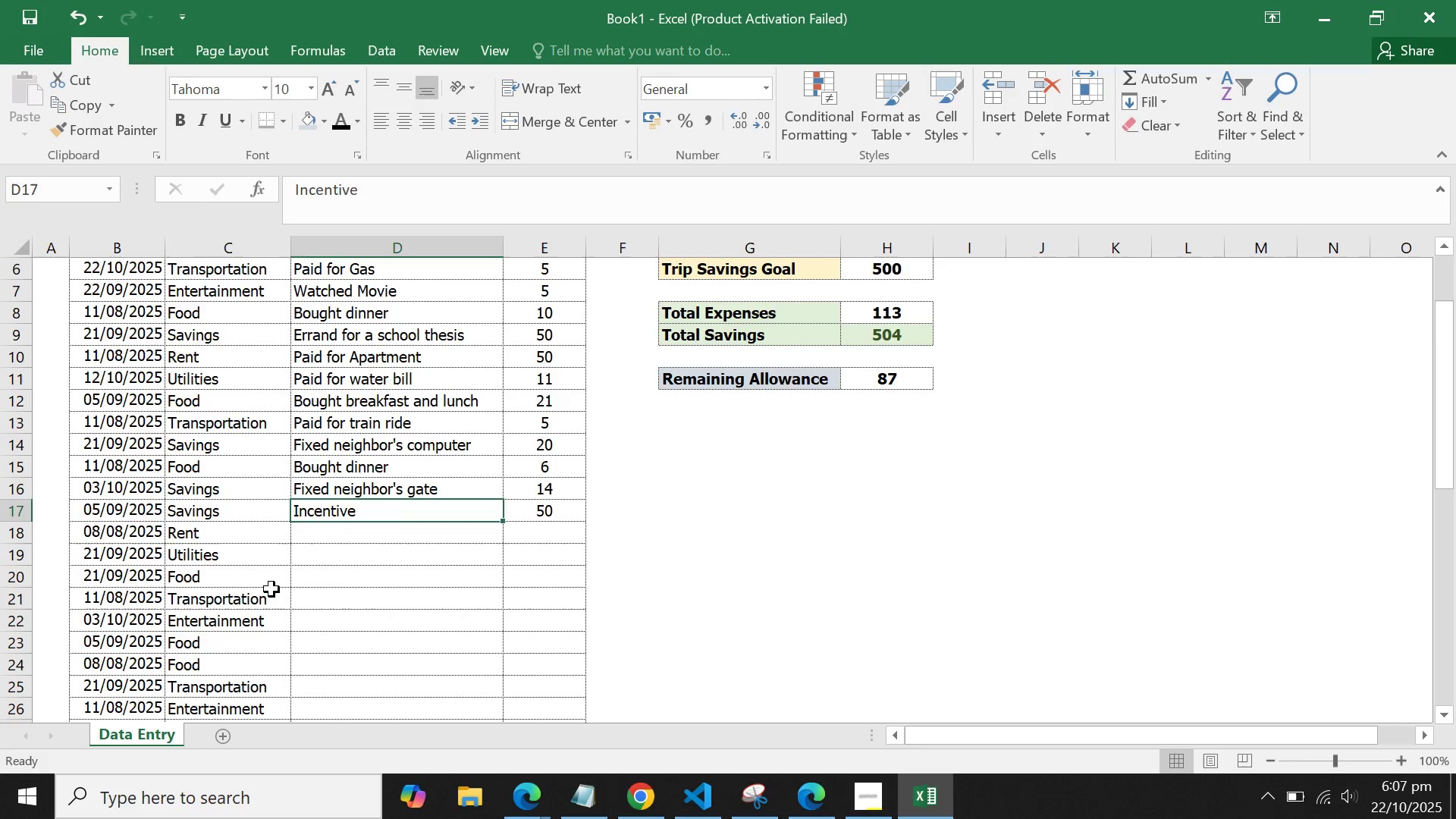 
double_click([271, 589])
 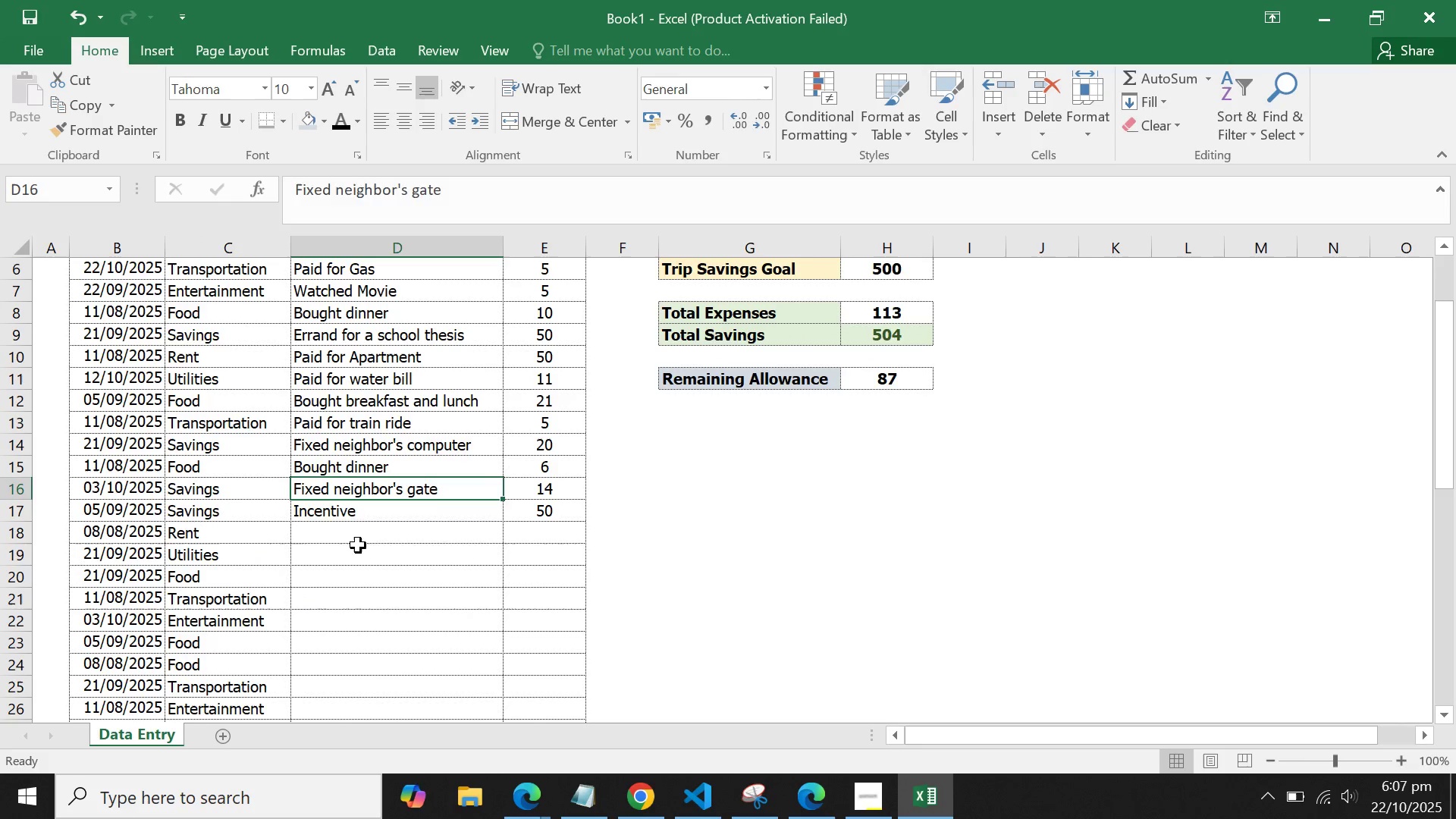 
double_click([358, 545])
 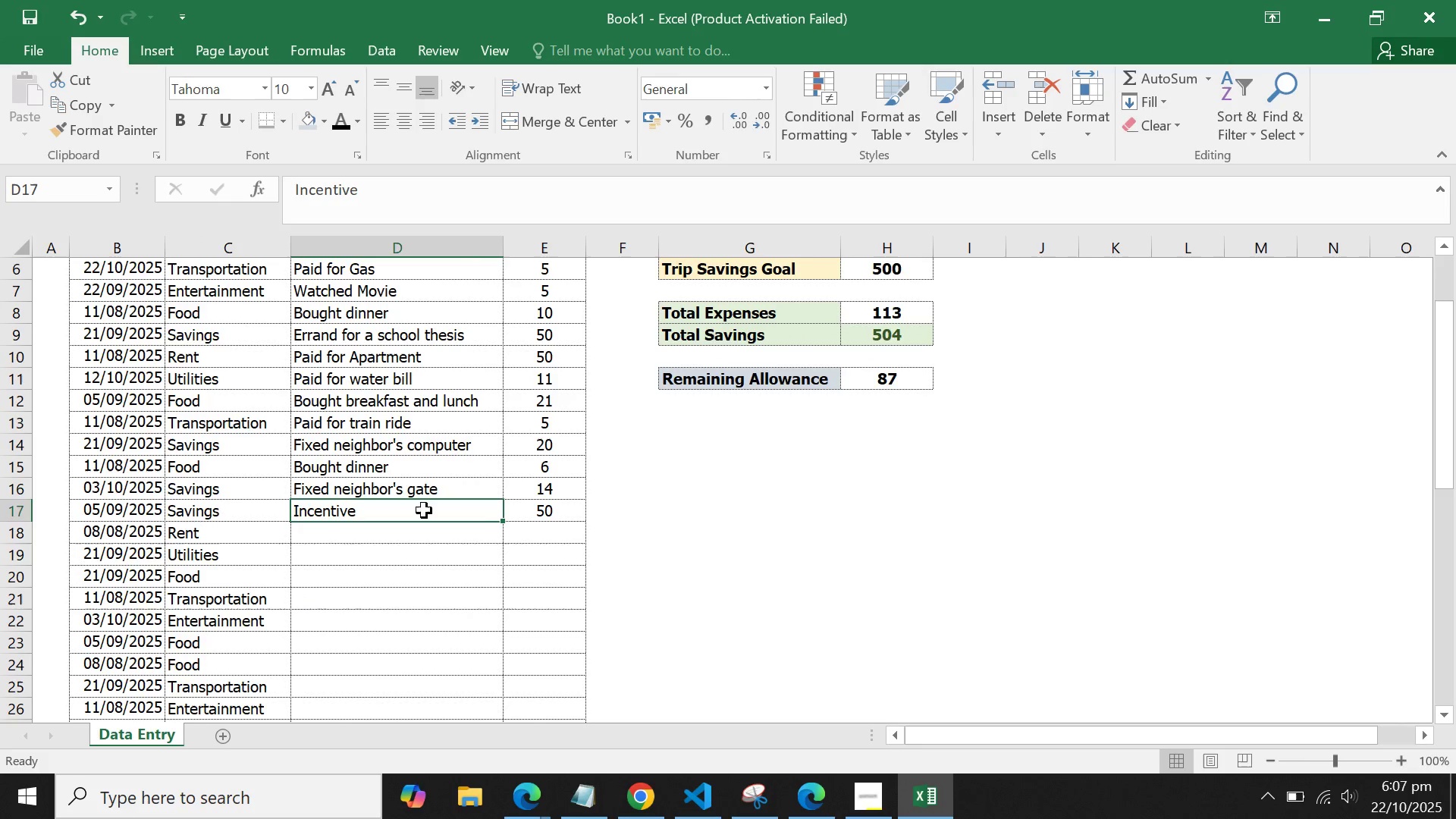 
double_click([427, 460])
 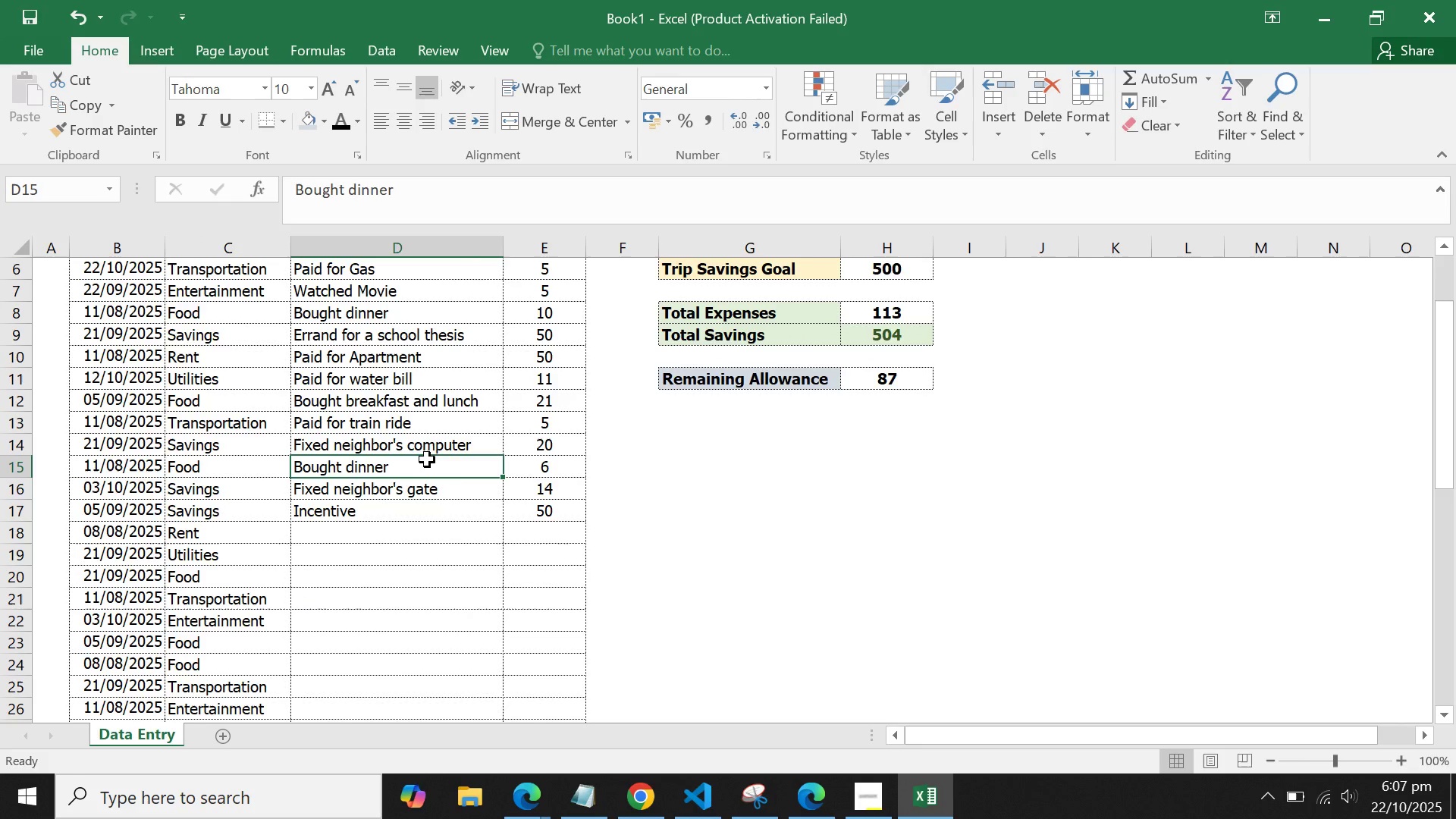 
key(Control+C)
 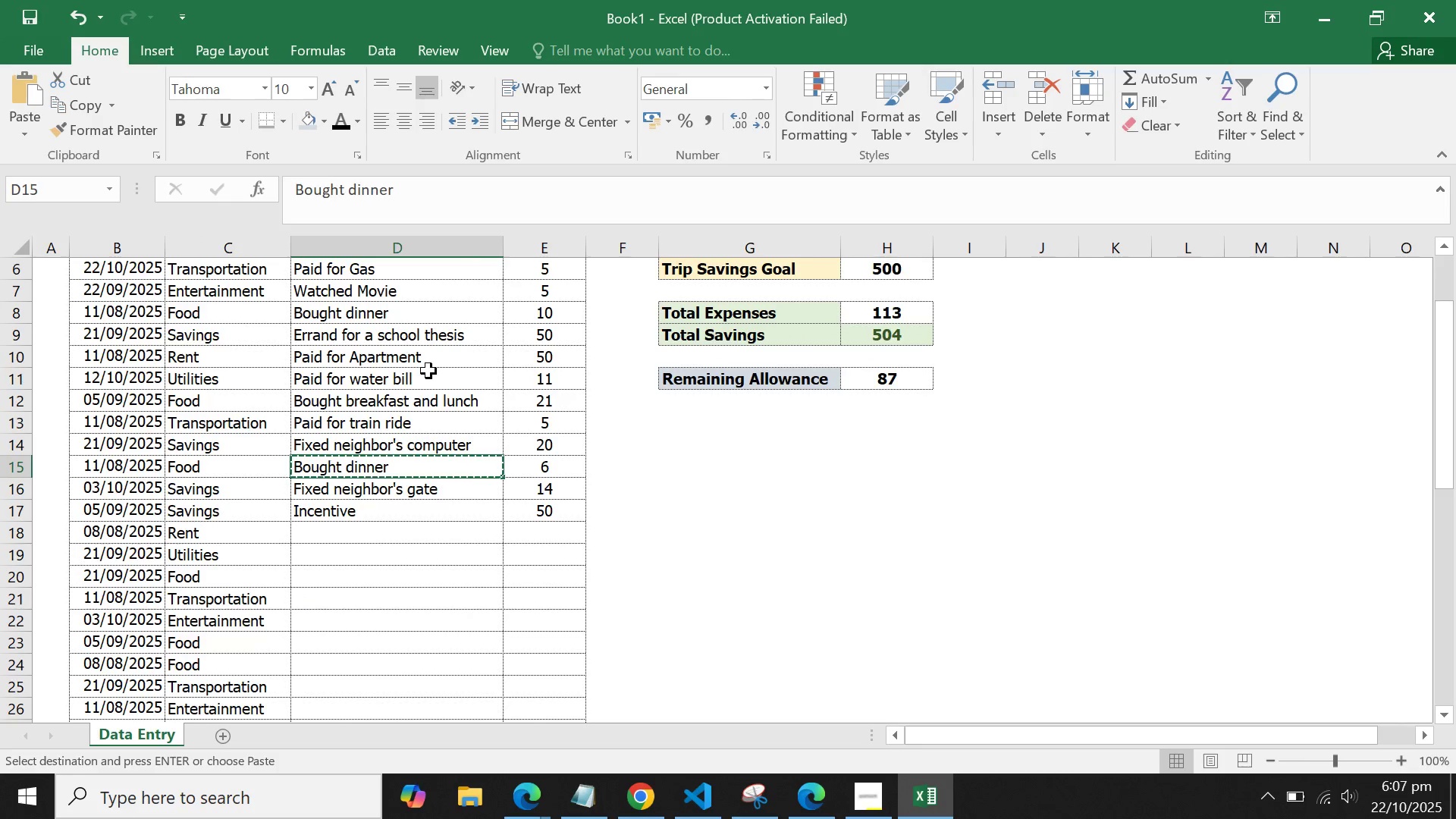 
left_click([428, 371])
 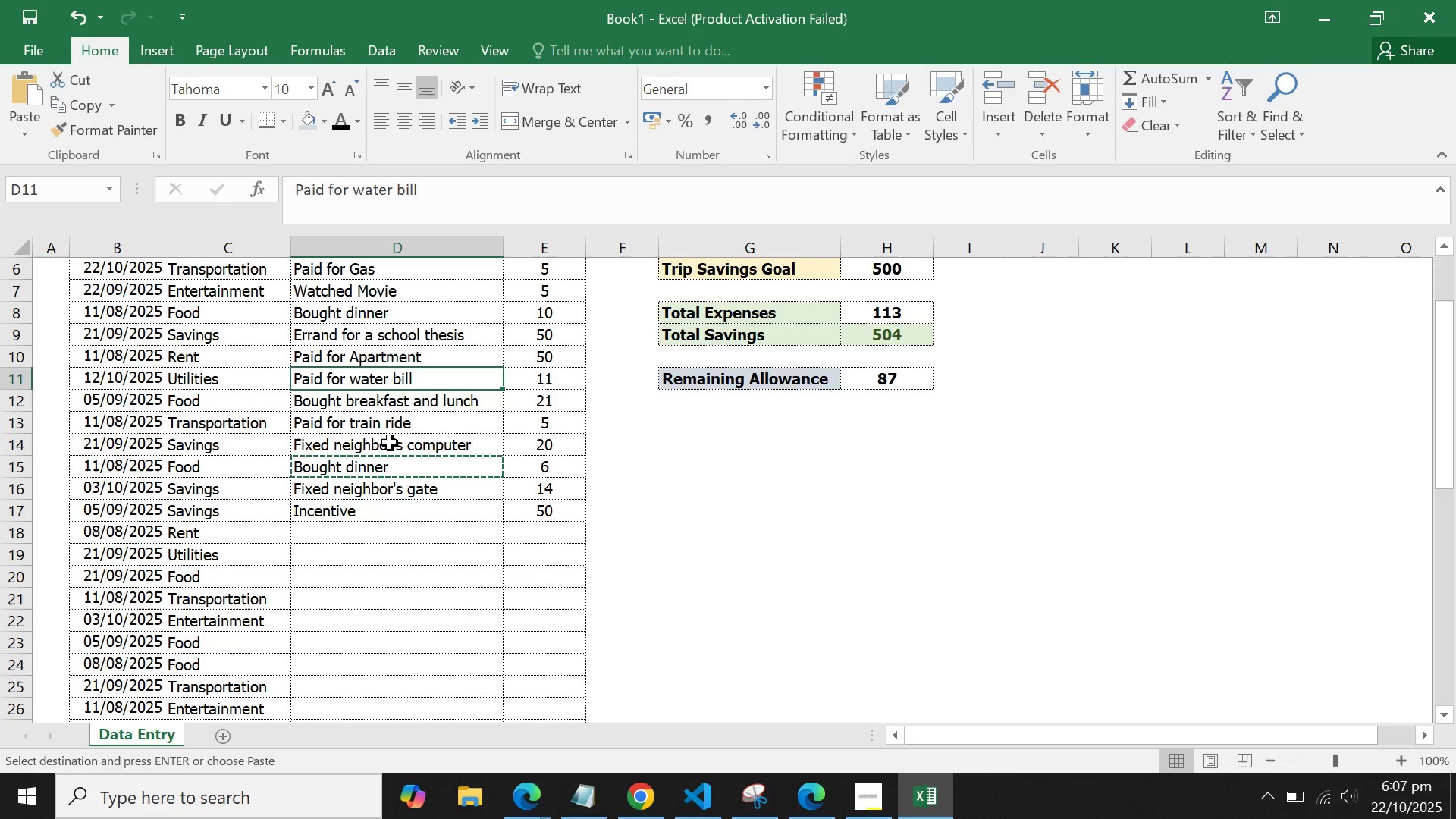 
left_click([390, 443])
 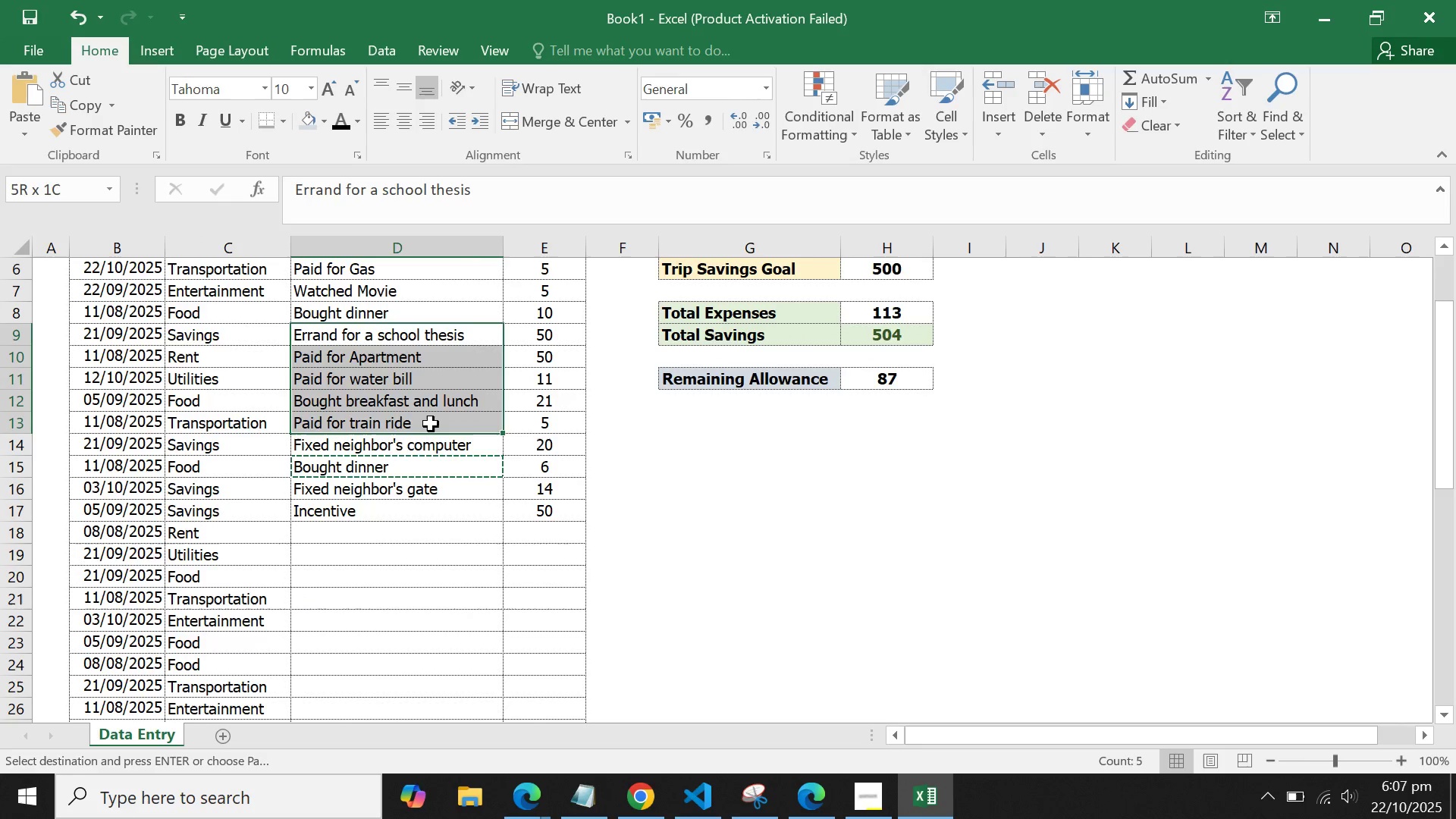 
key(Control+C)
 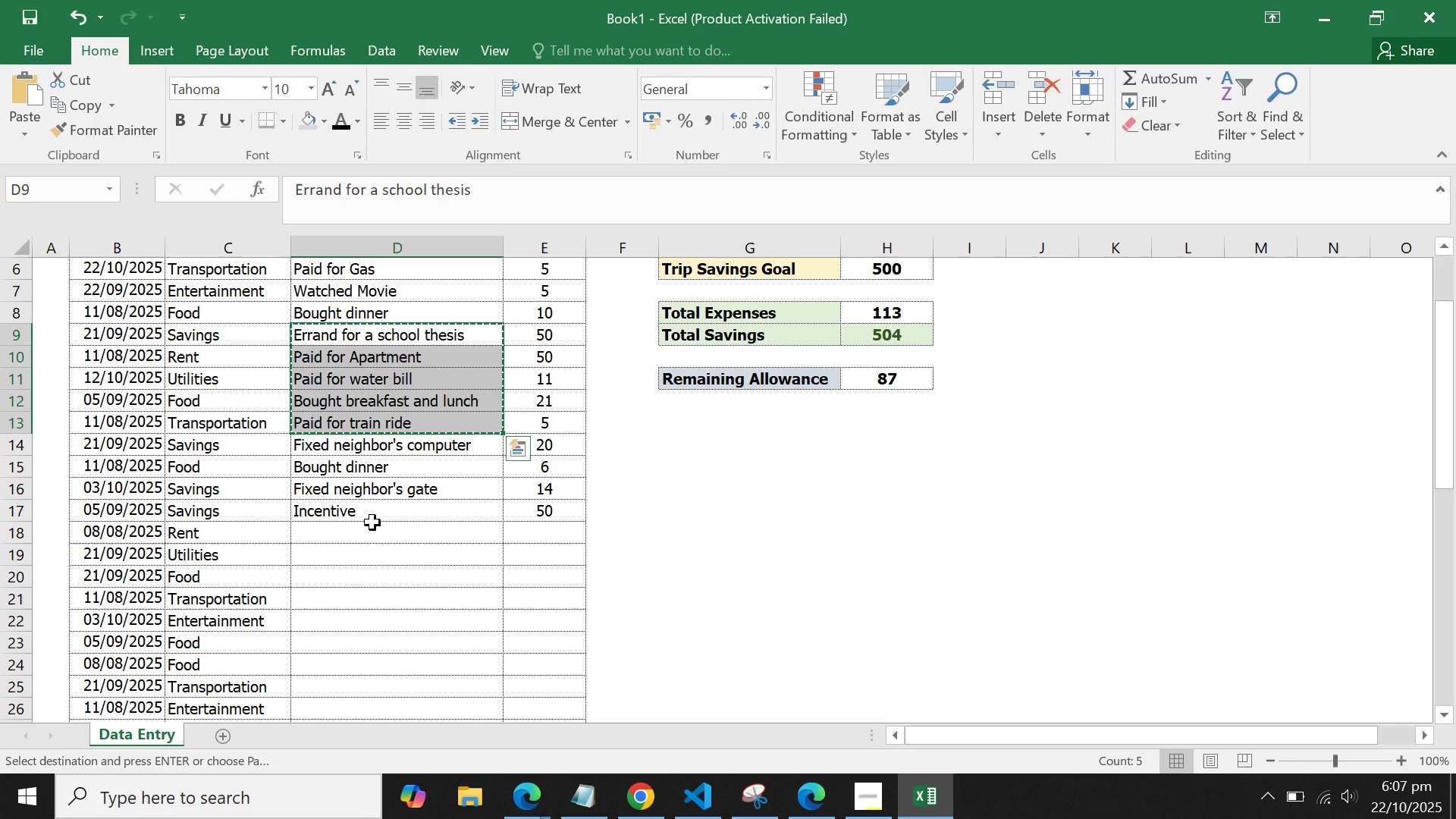 
left_click([372, 522])
 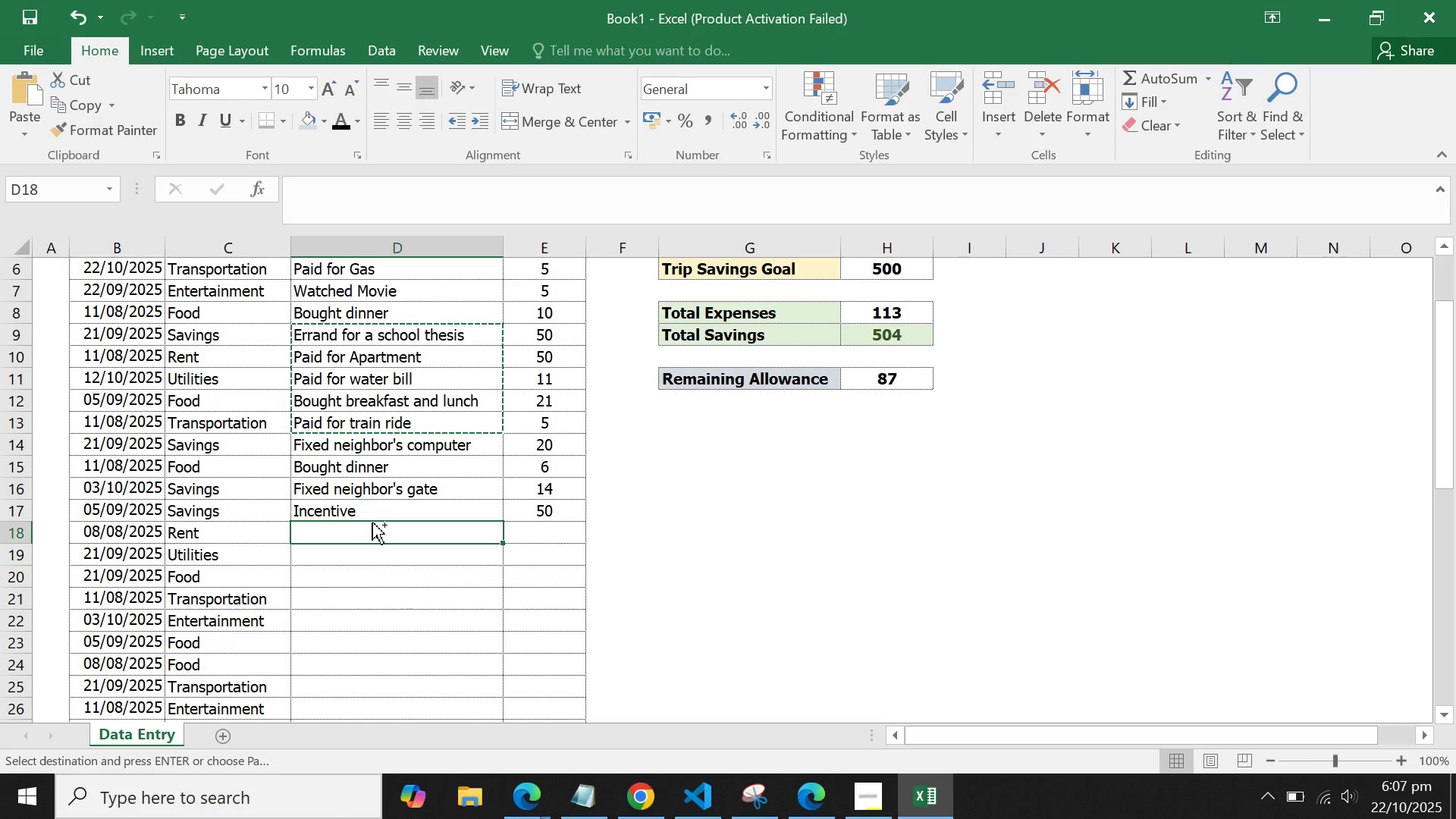 
key(Control+V)
 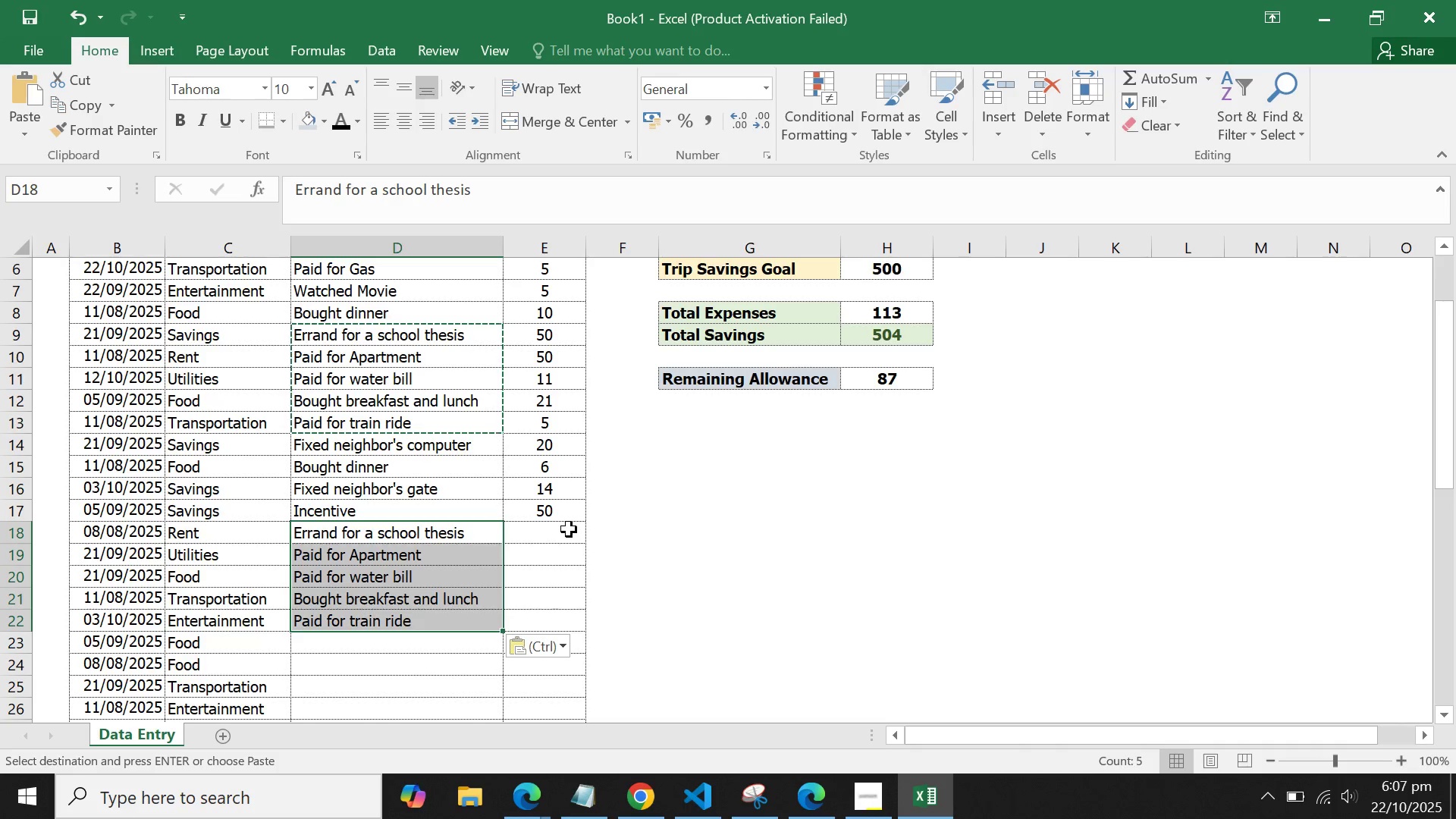 
left_click([569, 529])
 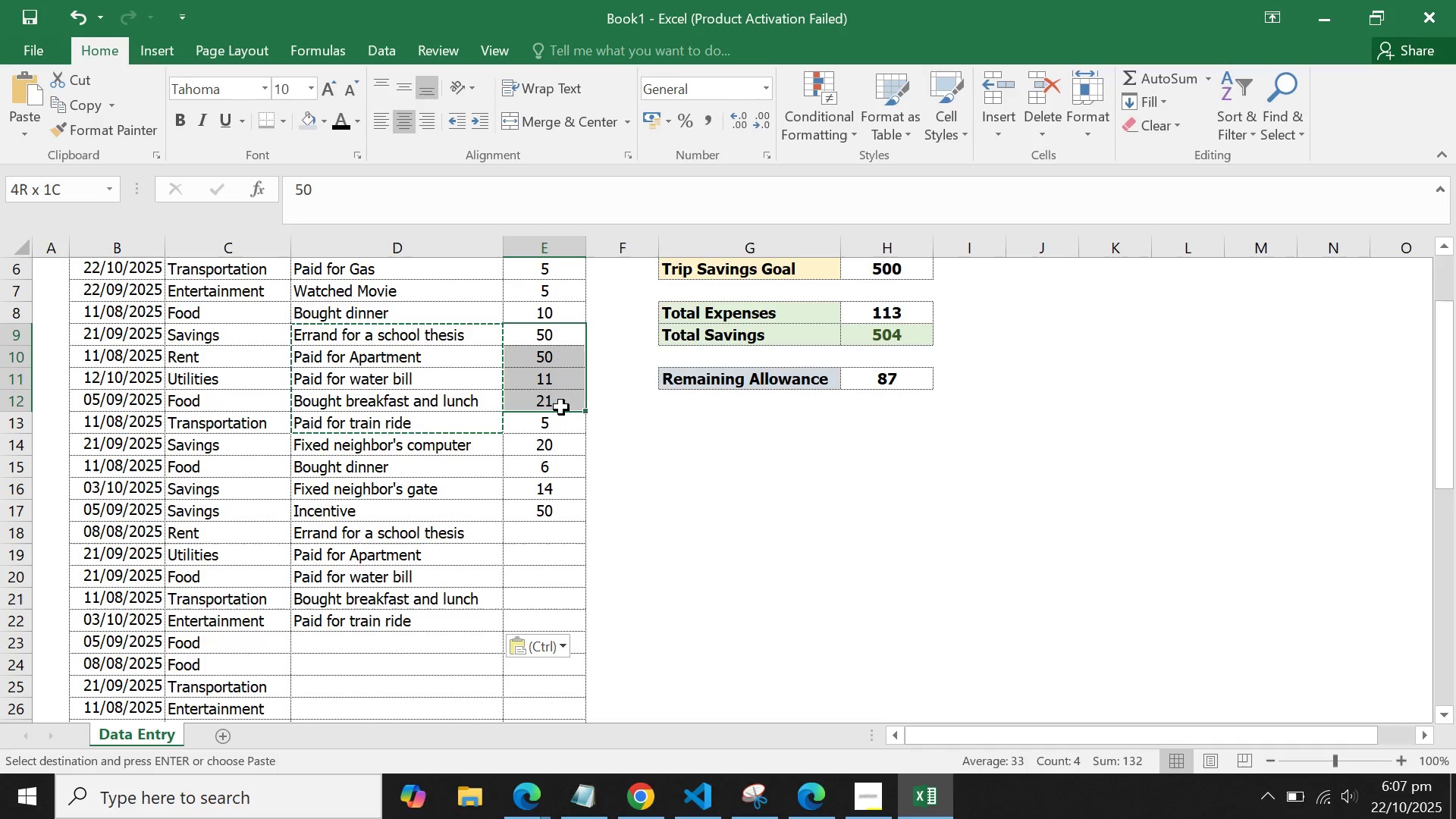 
key(Control+C)
 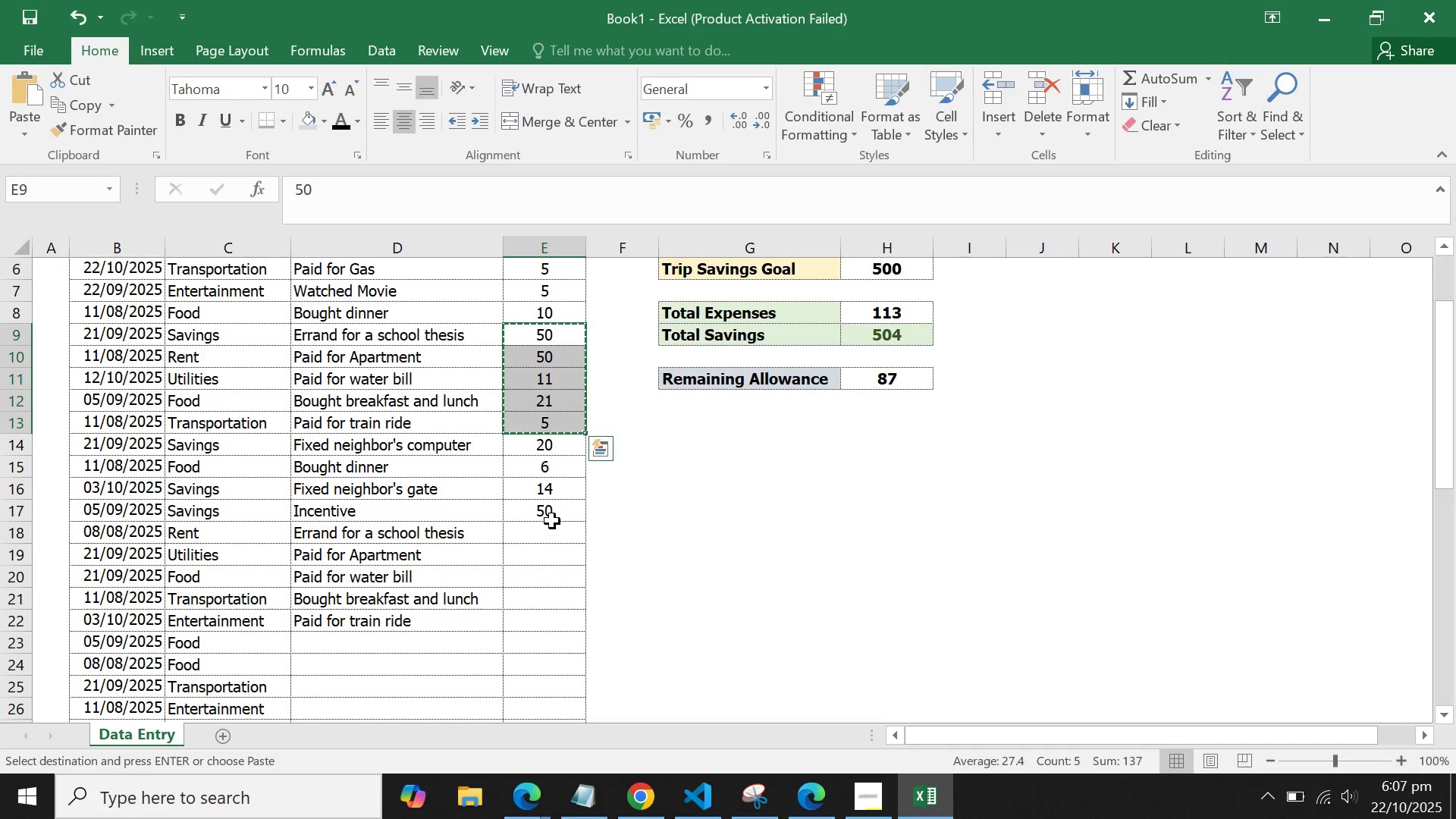 
left_click([552, 521])
 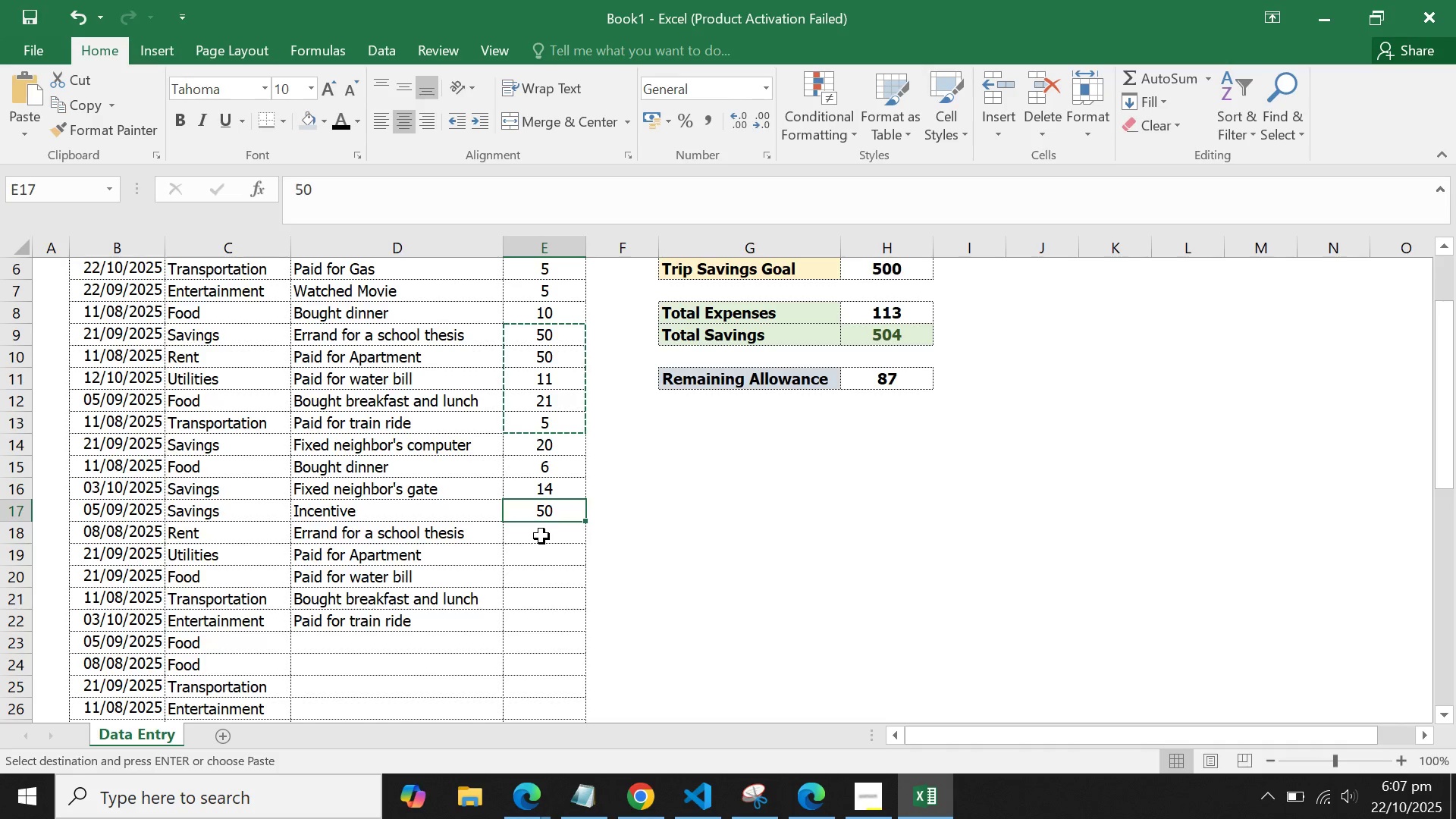 
left_click([541, 536])
 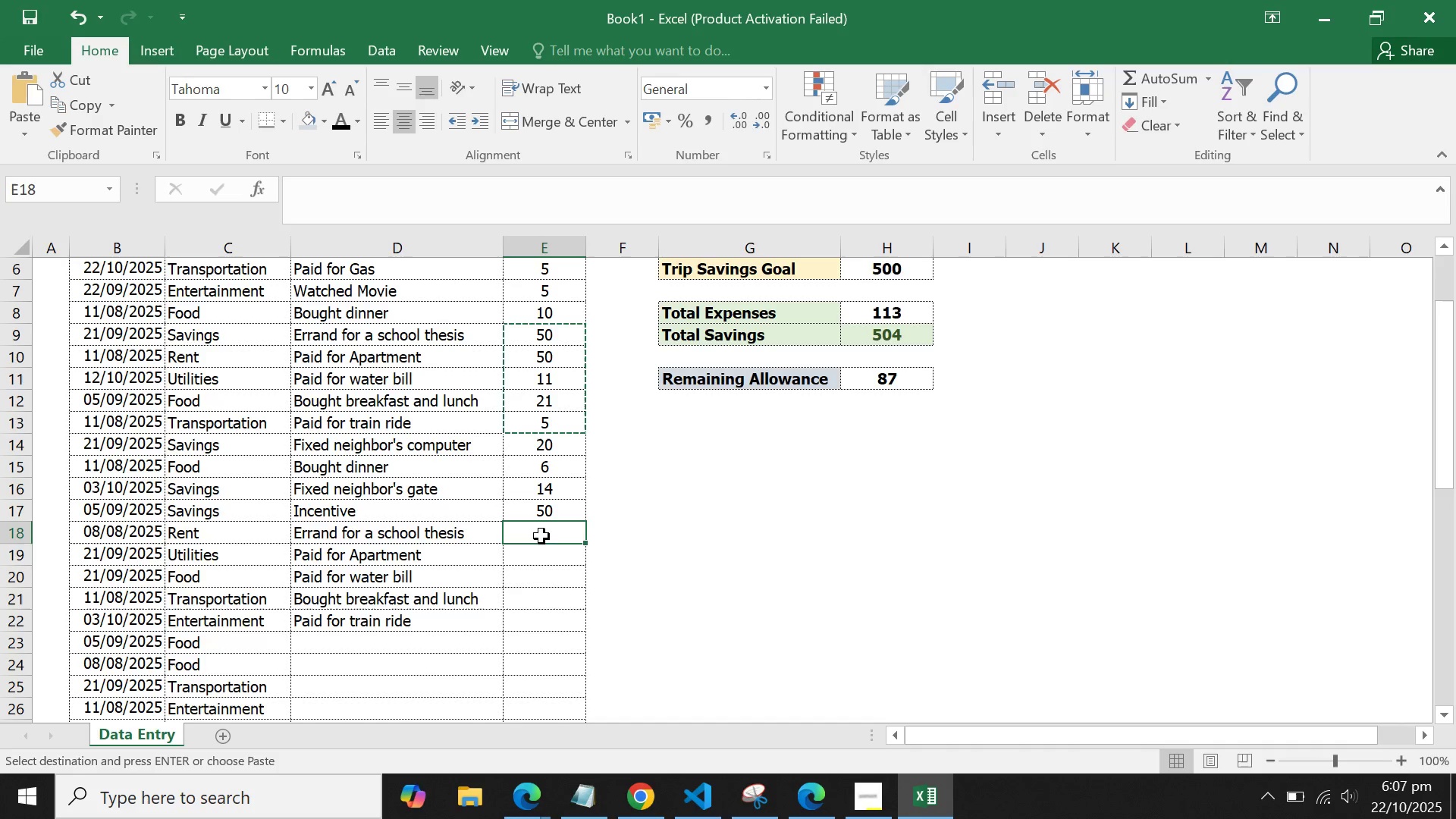 
key(Control+V)
 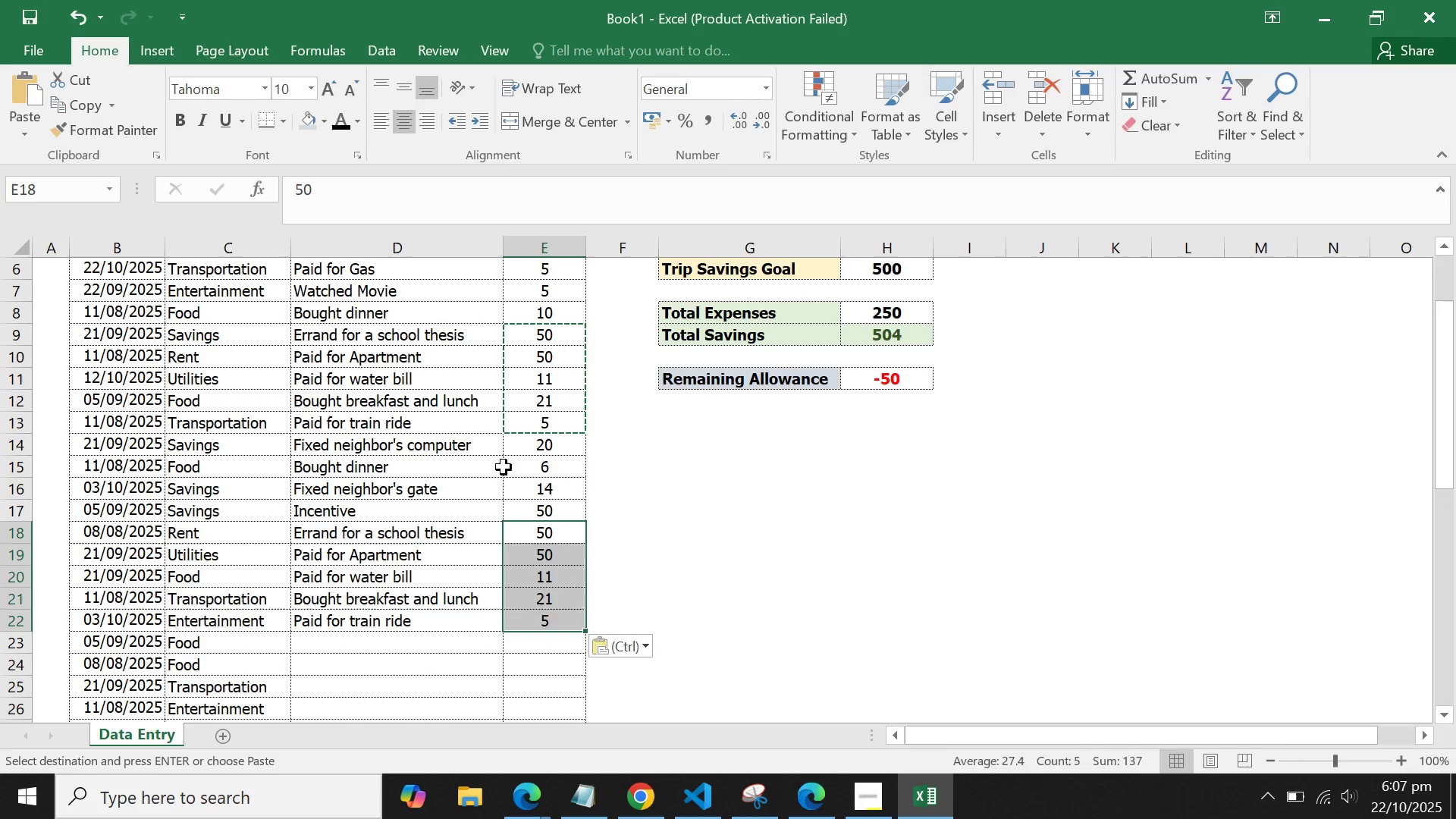 
left_click([504, 467])
 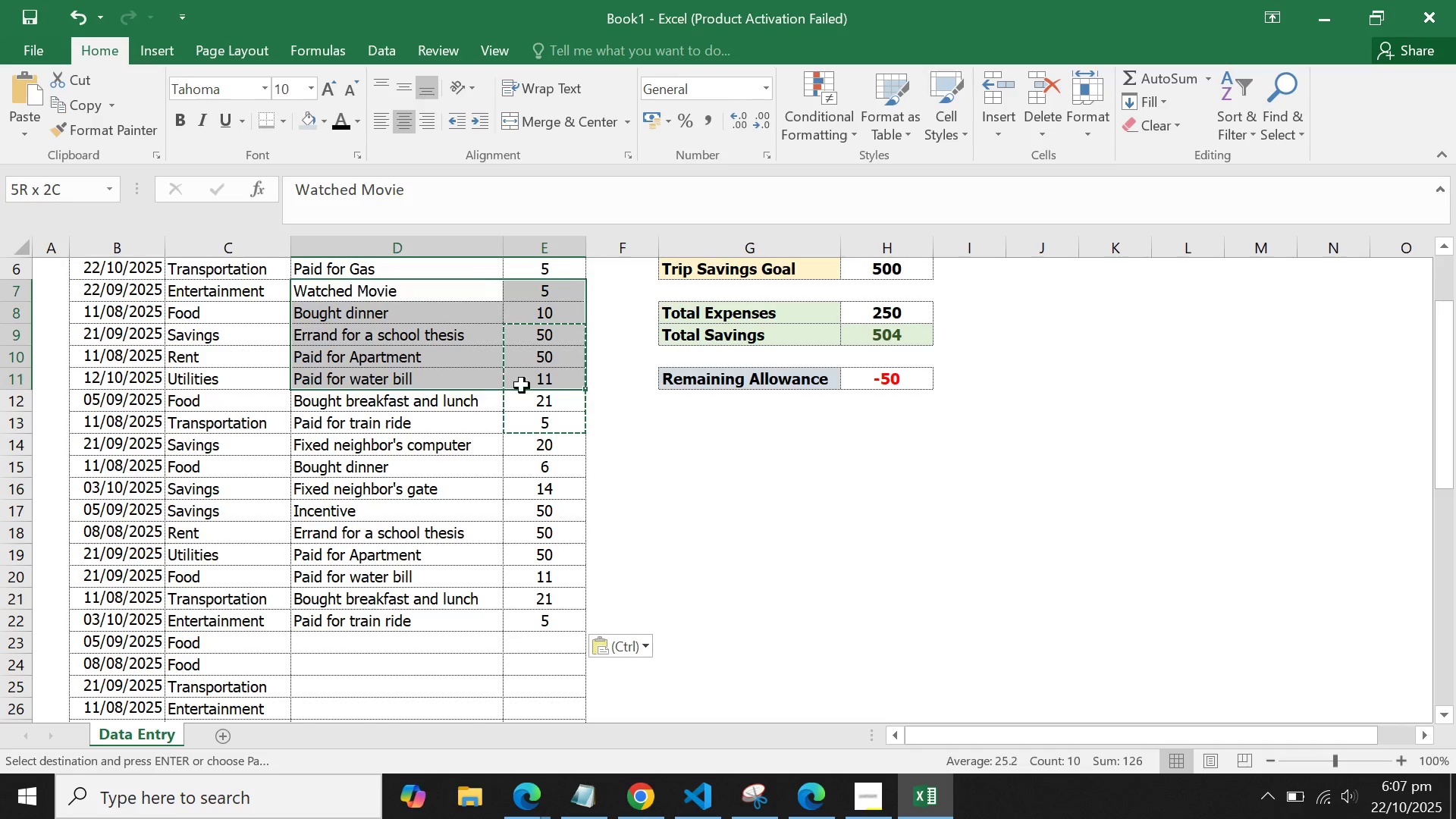 
key(Control+C)
 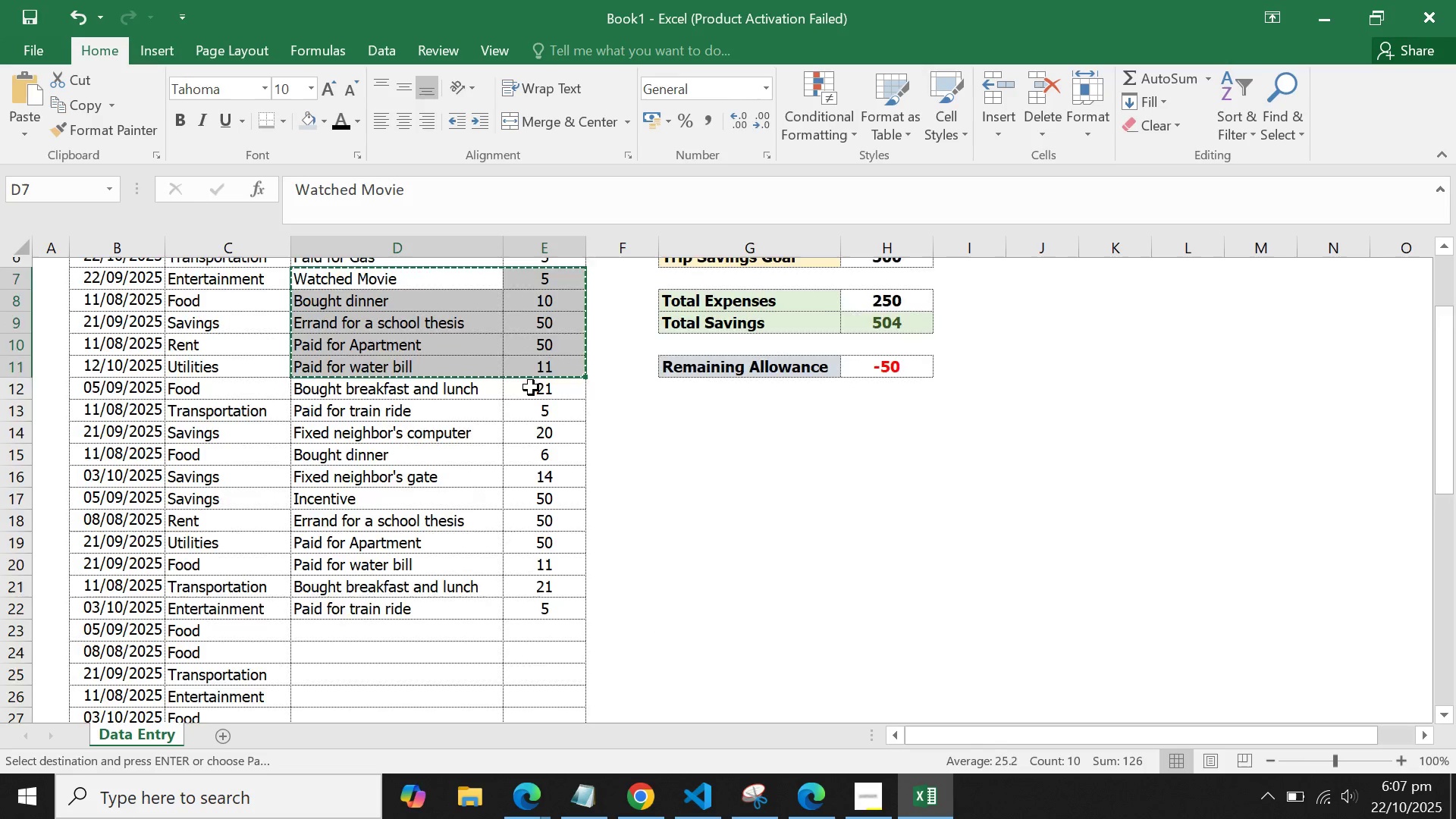 
scroll: coordinate [531, 388], scroll_direction: down, amount: 1.0
 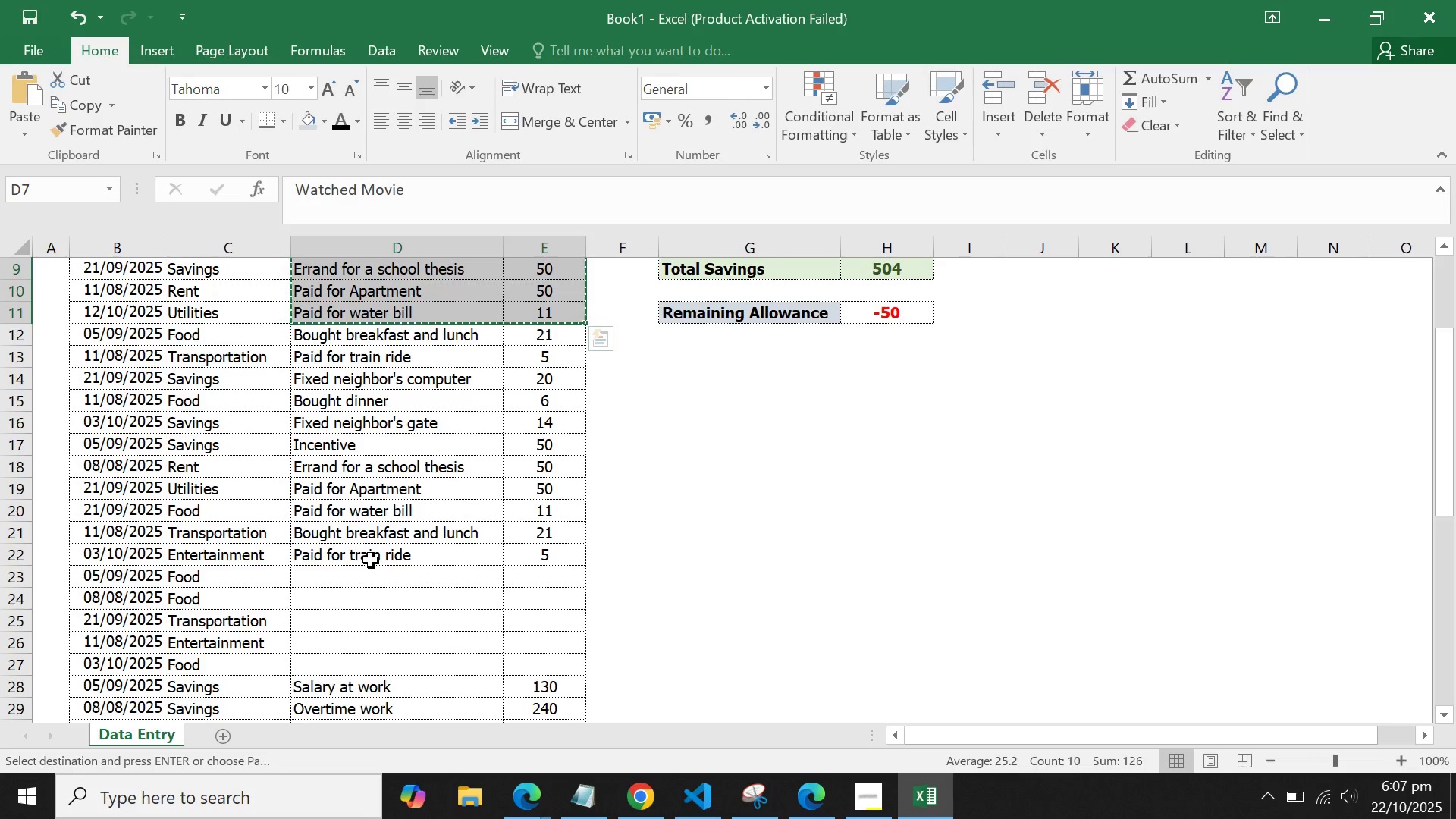 
left_click([371, 560])
 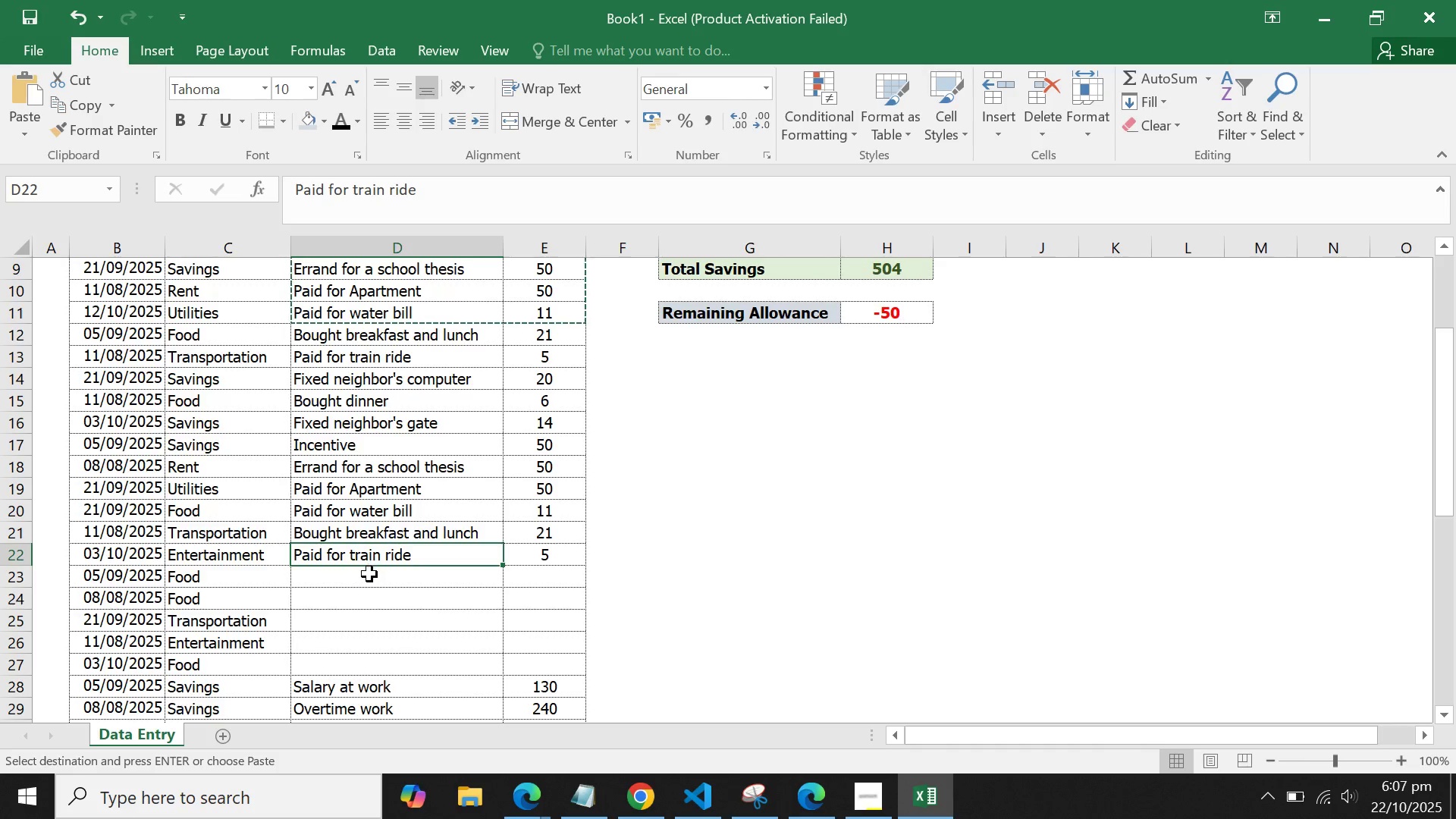 
double_click([367, 530])
 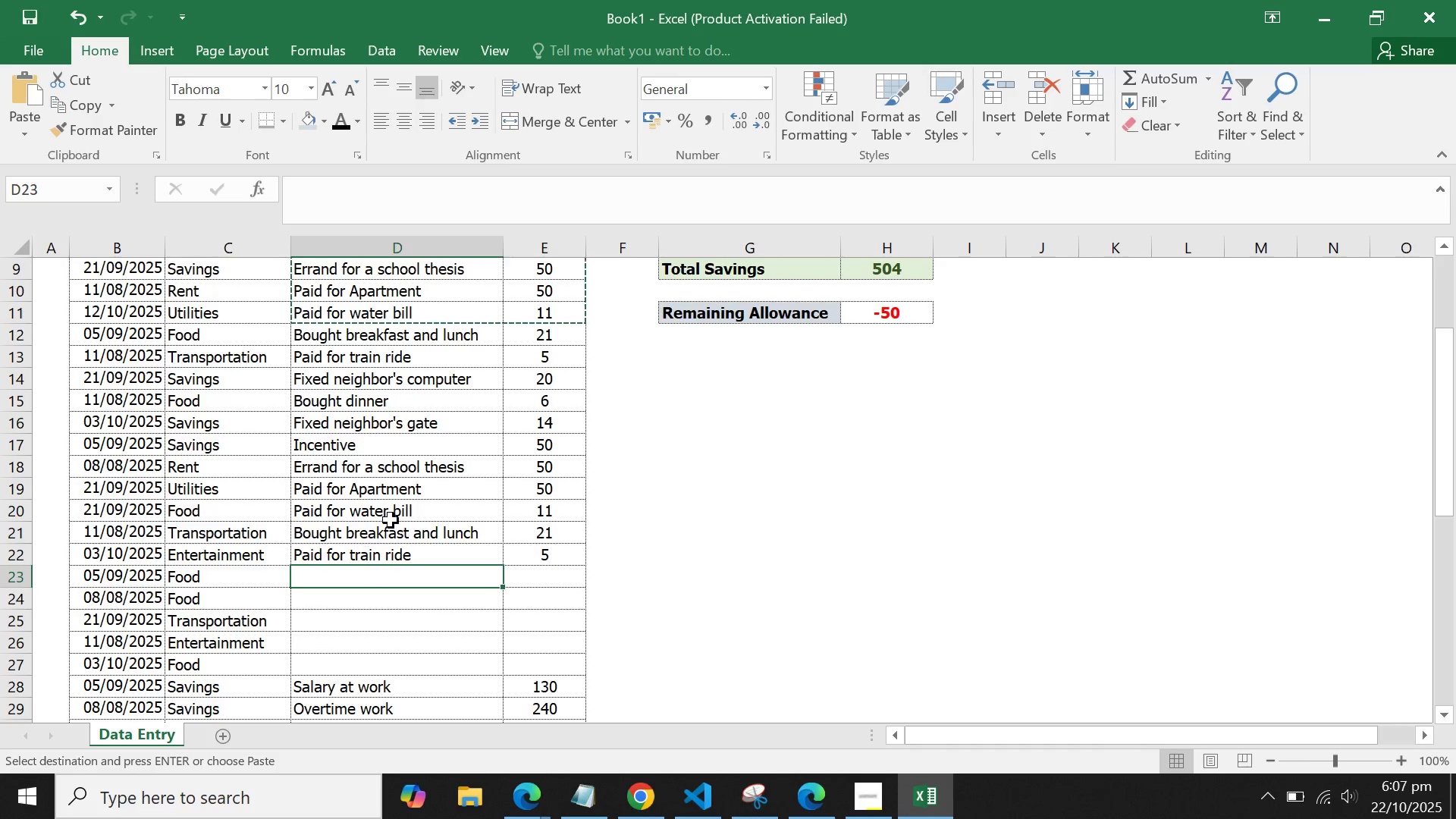 
double_click([392, 519])
 